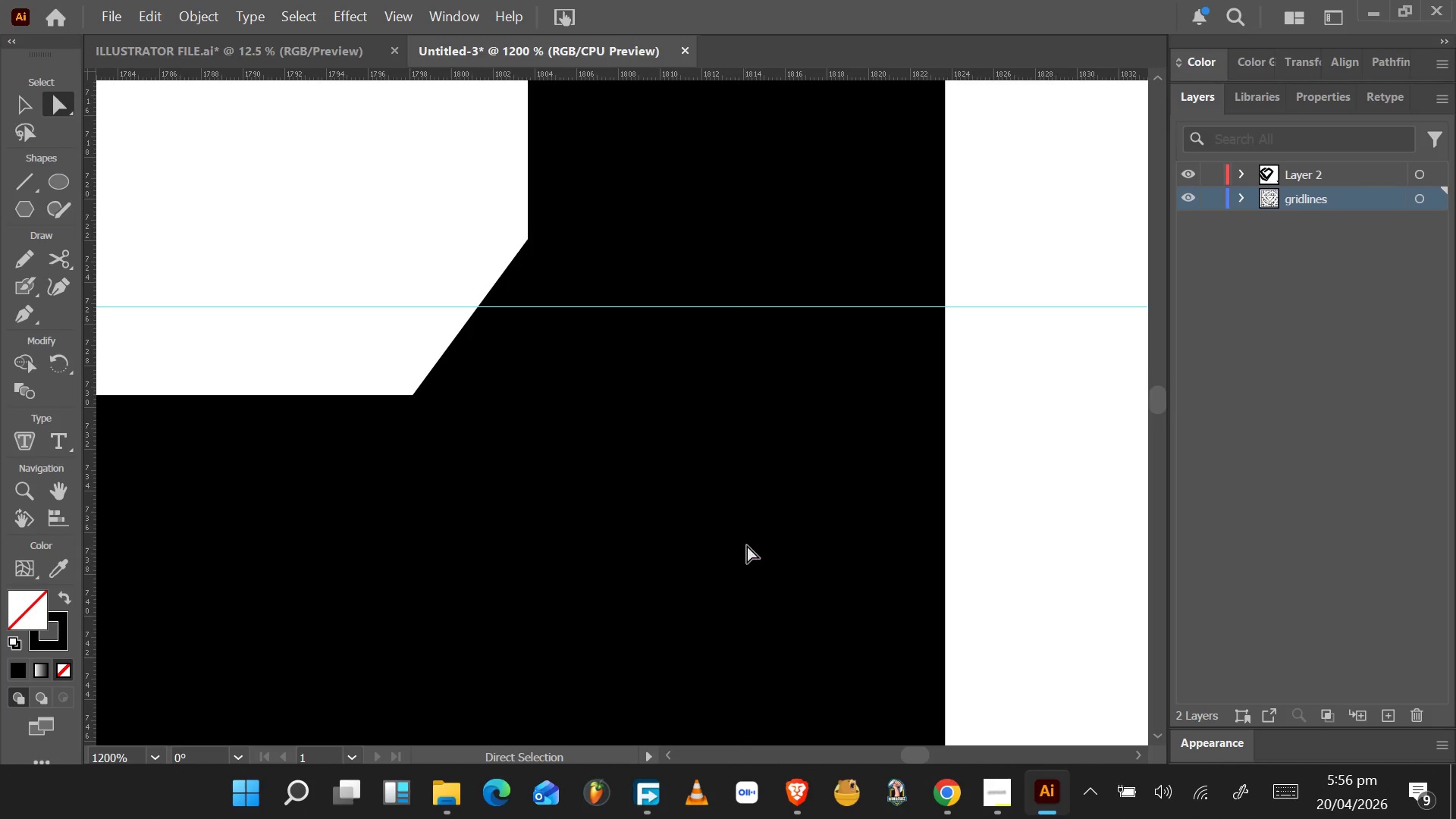 
left_click([736, 551])
 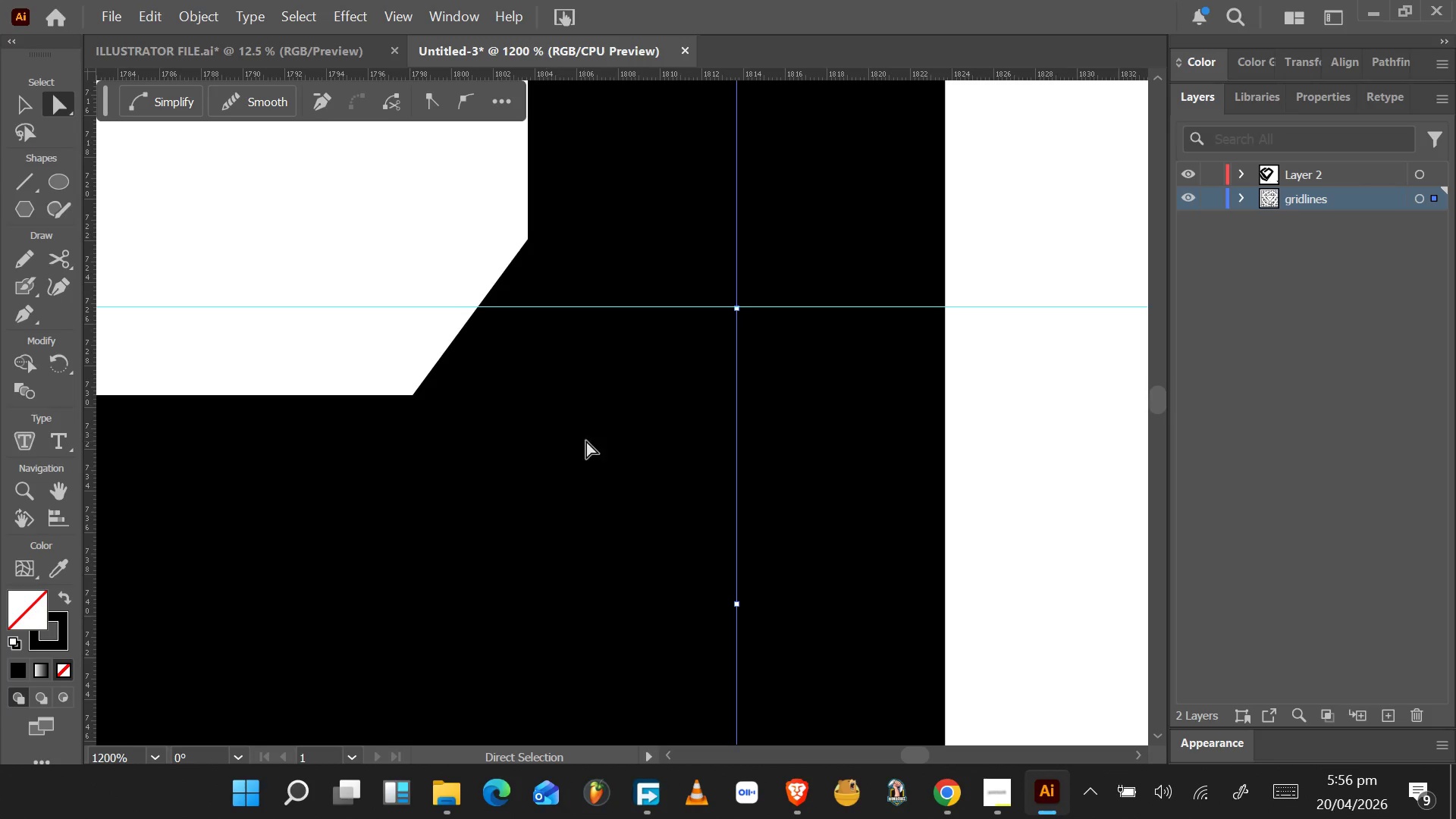 
left_click([738, 308])
 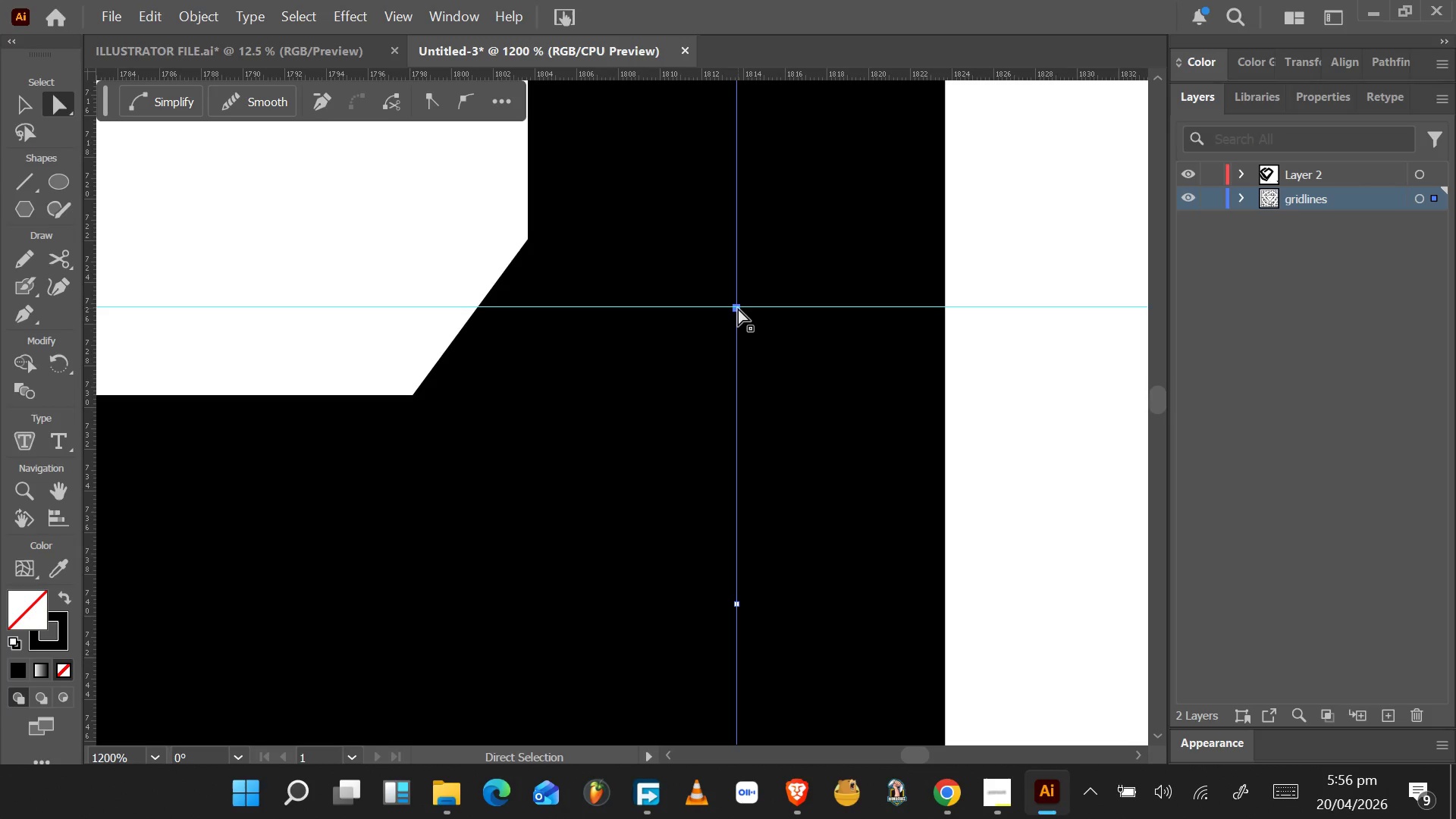 
left_click([738, 308])
 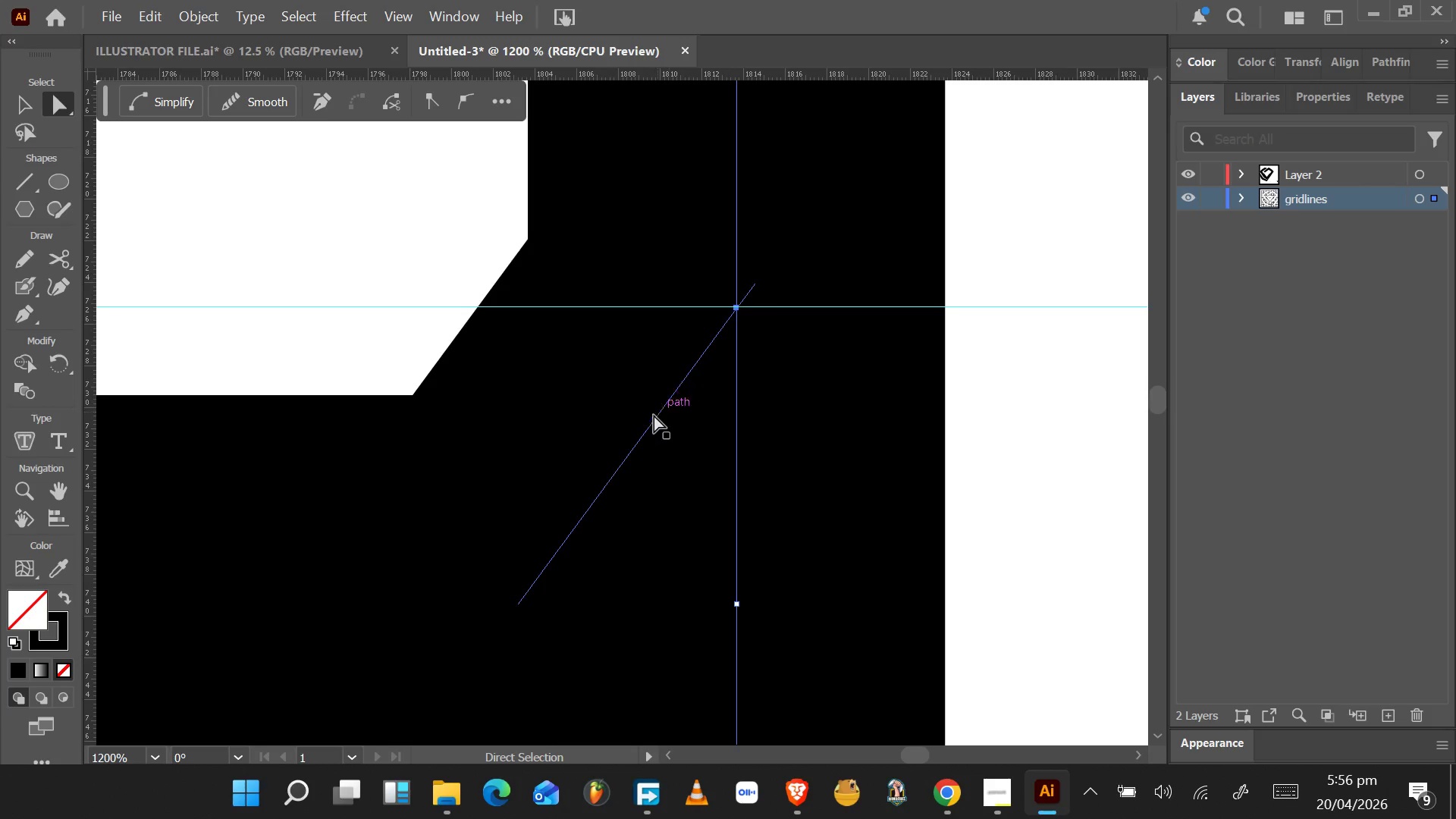 
left_click([647, 430])
 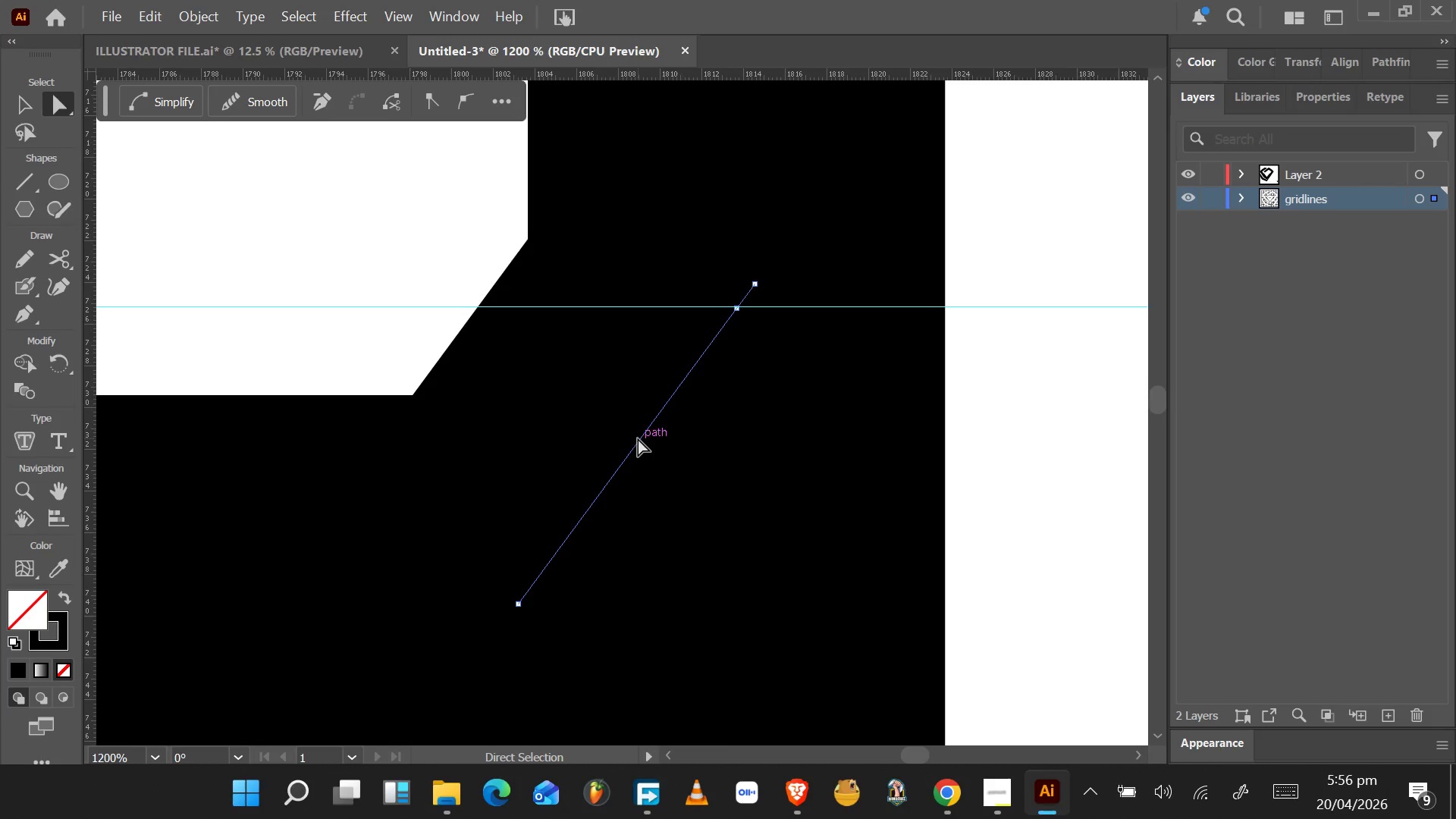 
hold_key(key=AltLeft, duration=0.58)
 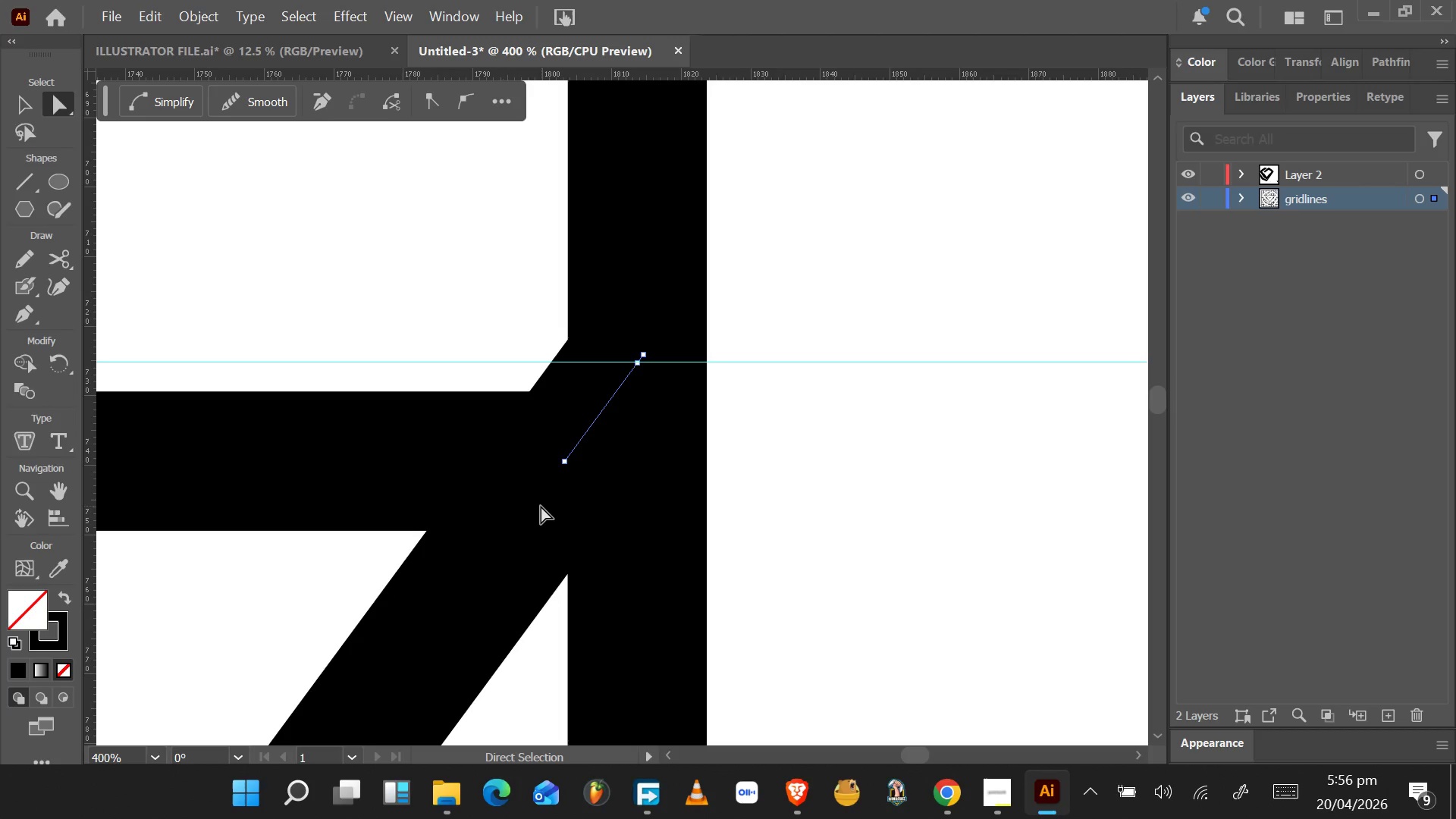 
hold_key(key=ShiftLeft, duration=1.17)
left_click([531, 507])
 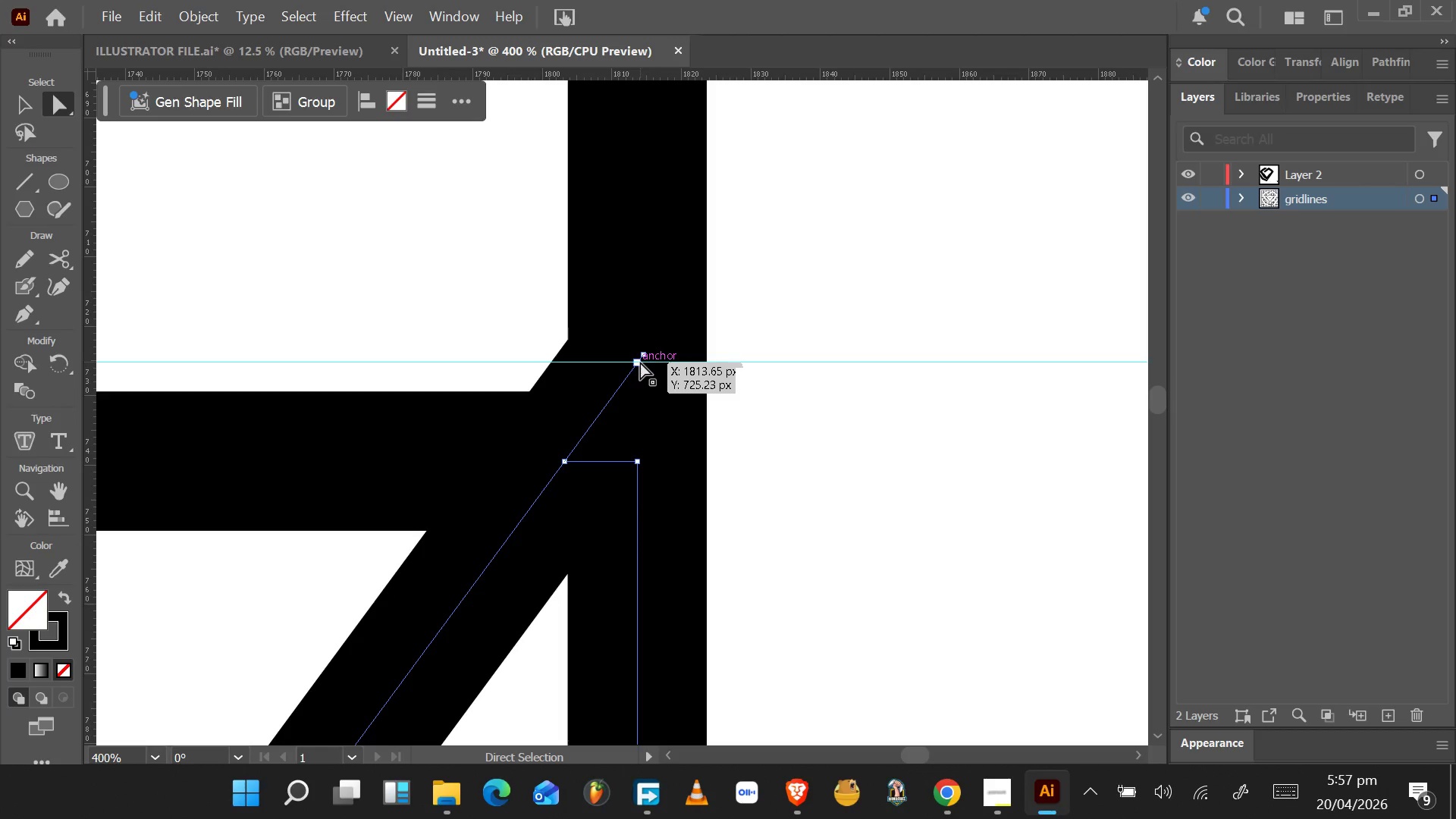 
scroll: coordinate [588, 449], scroll_direction: down, amount: 9.0
 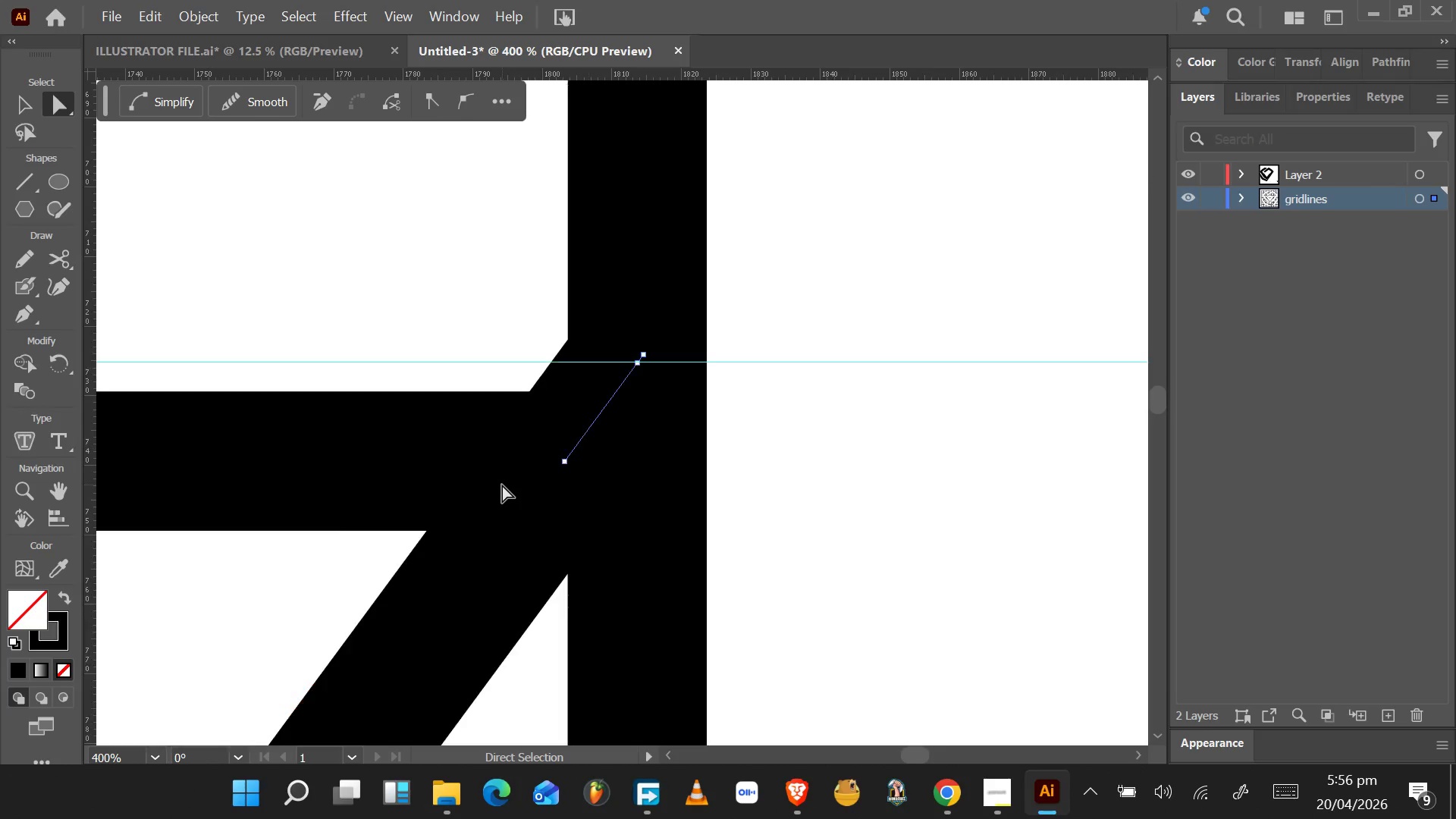 
left_click_drag(start_coordinate=[86, 384], to_coordinate=[639, 459])
 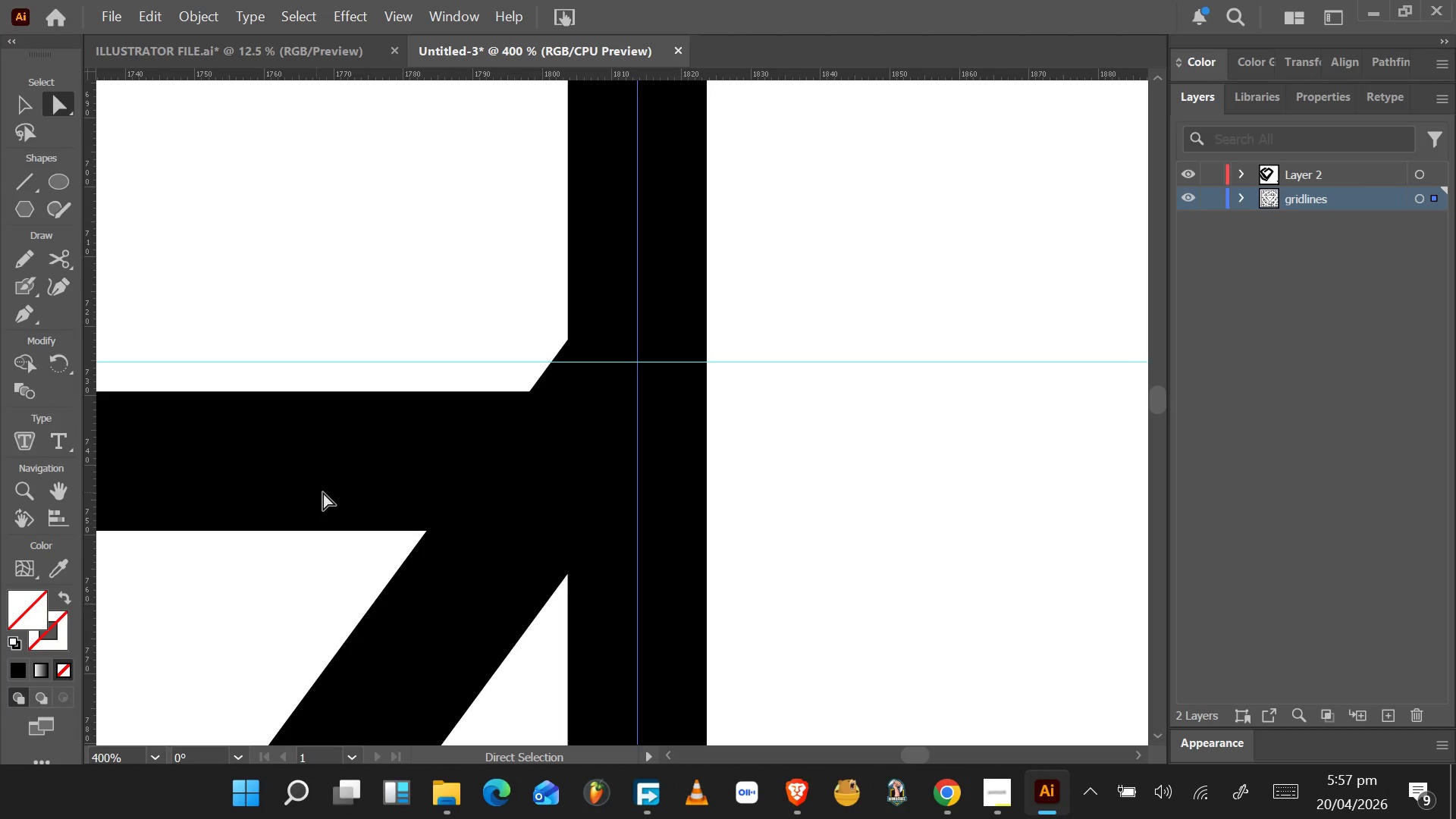 
wait(6.59)
 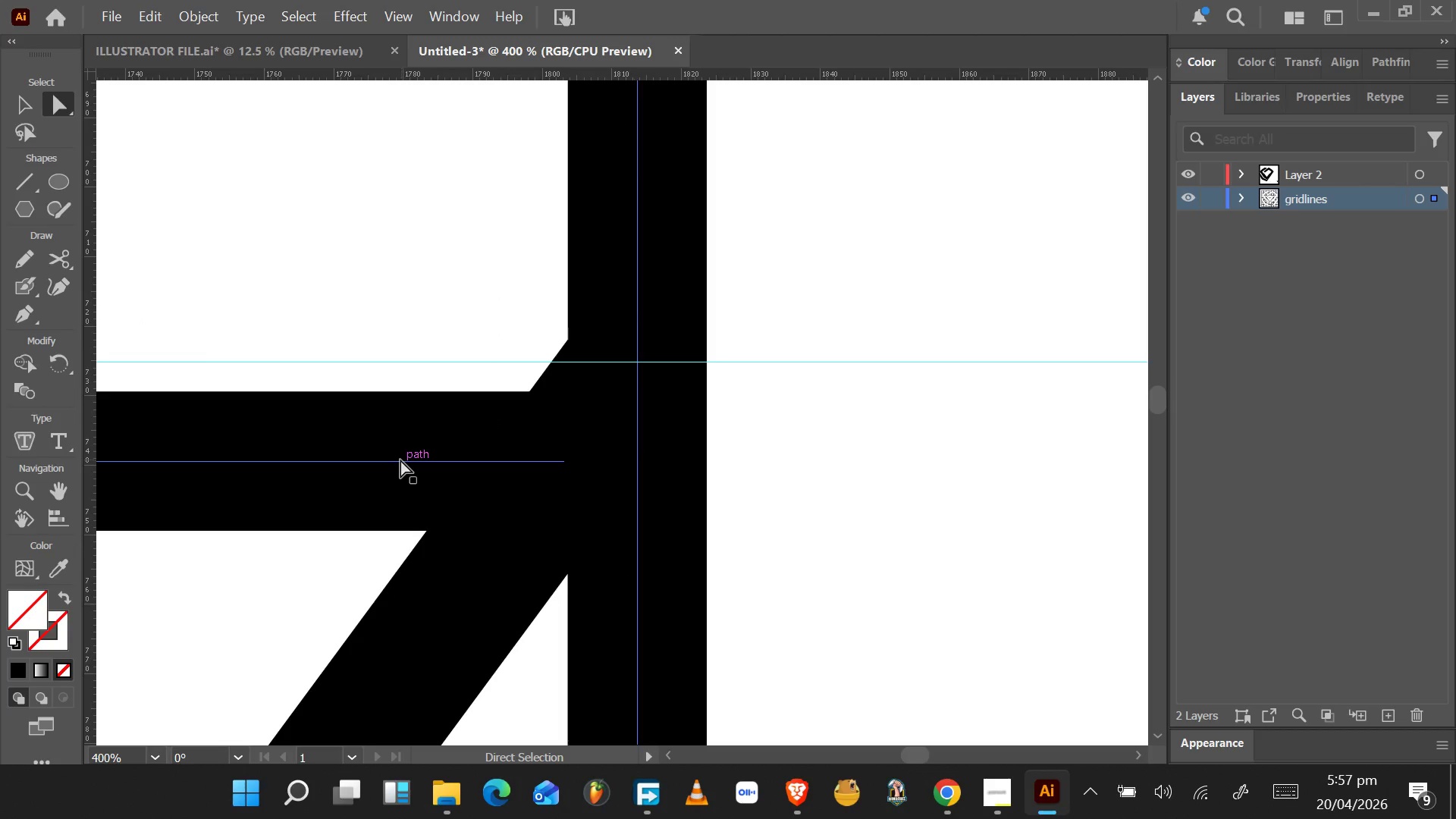 
left_click([1210, 196])
 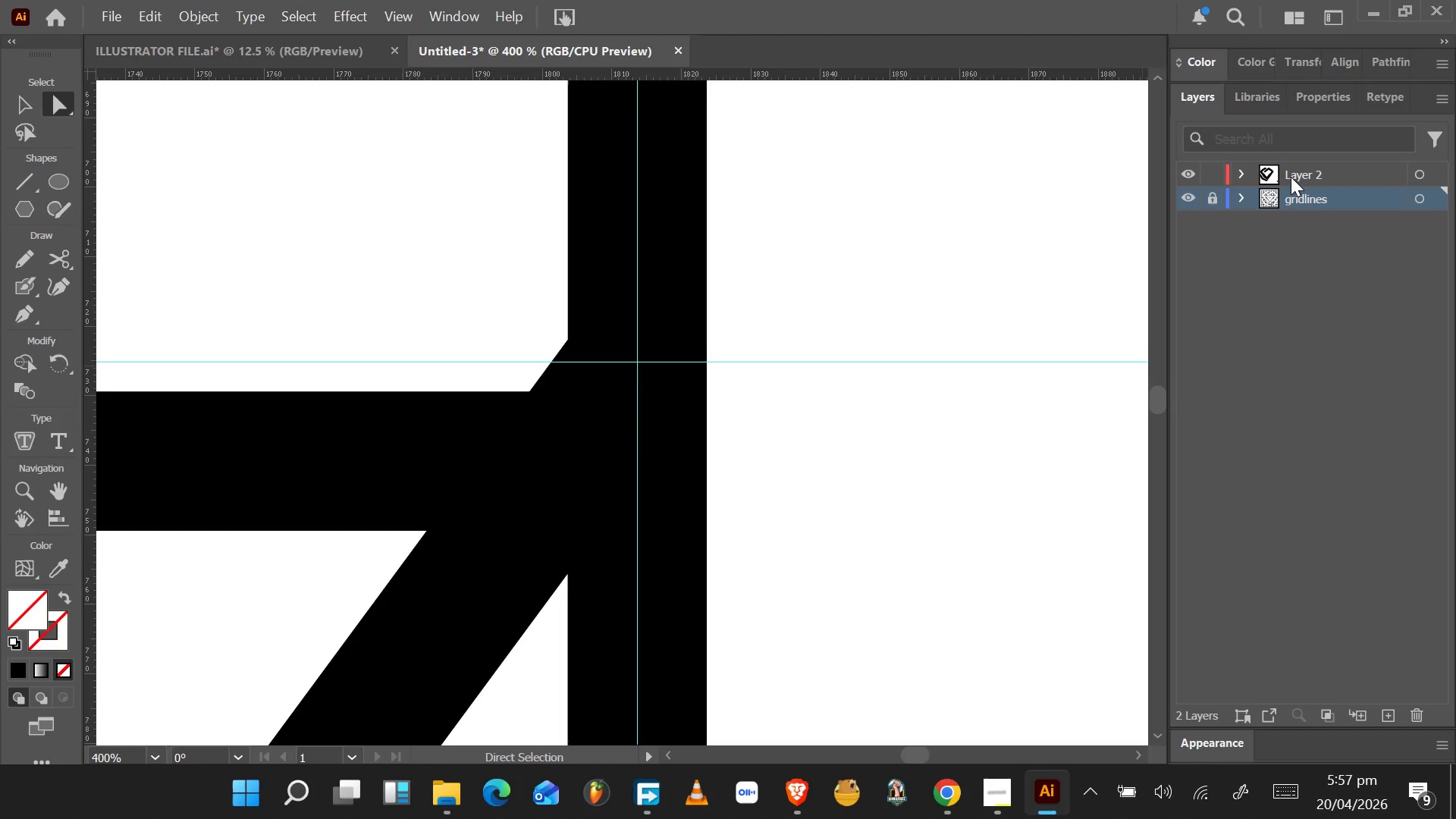 
left_click([1292, 176])
 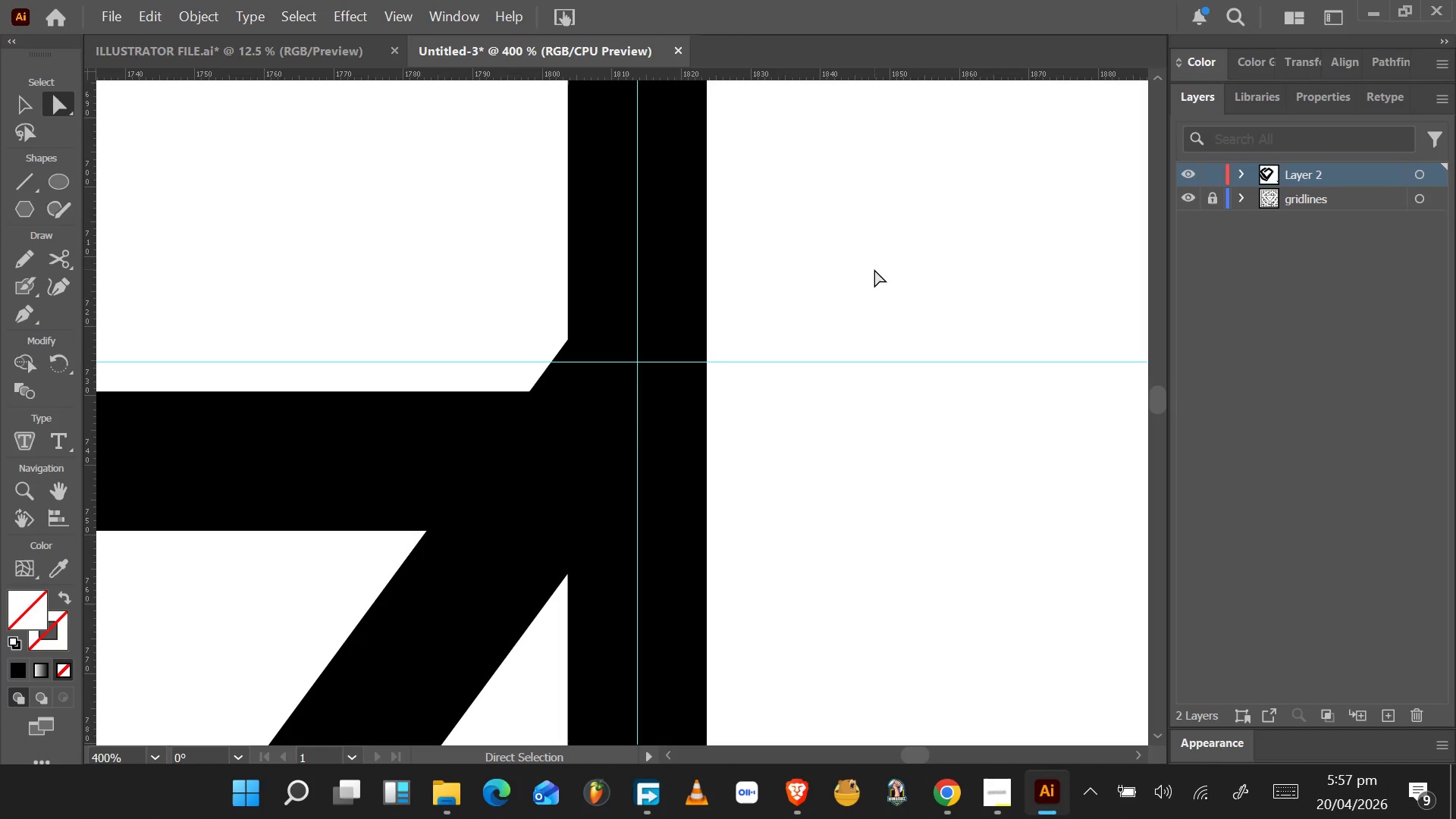 
type(OP)
 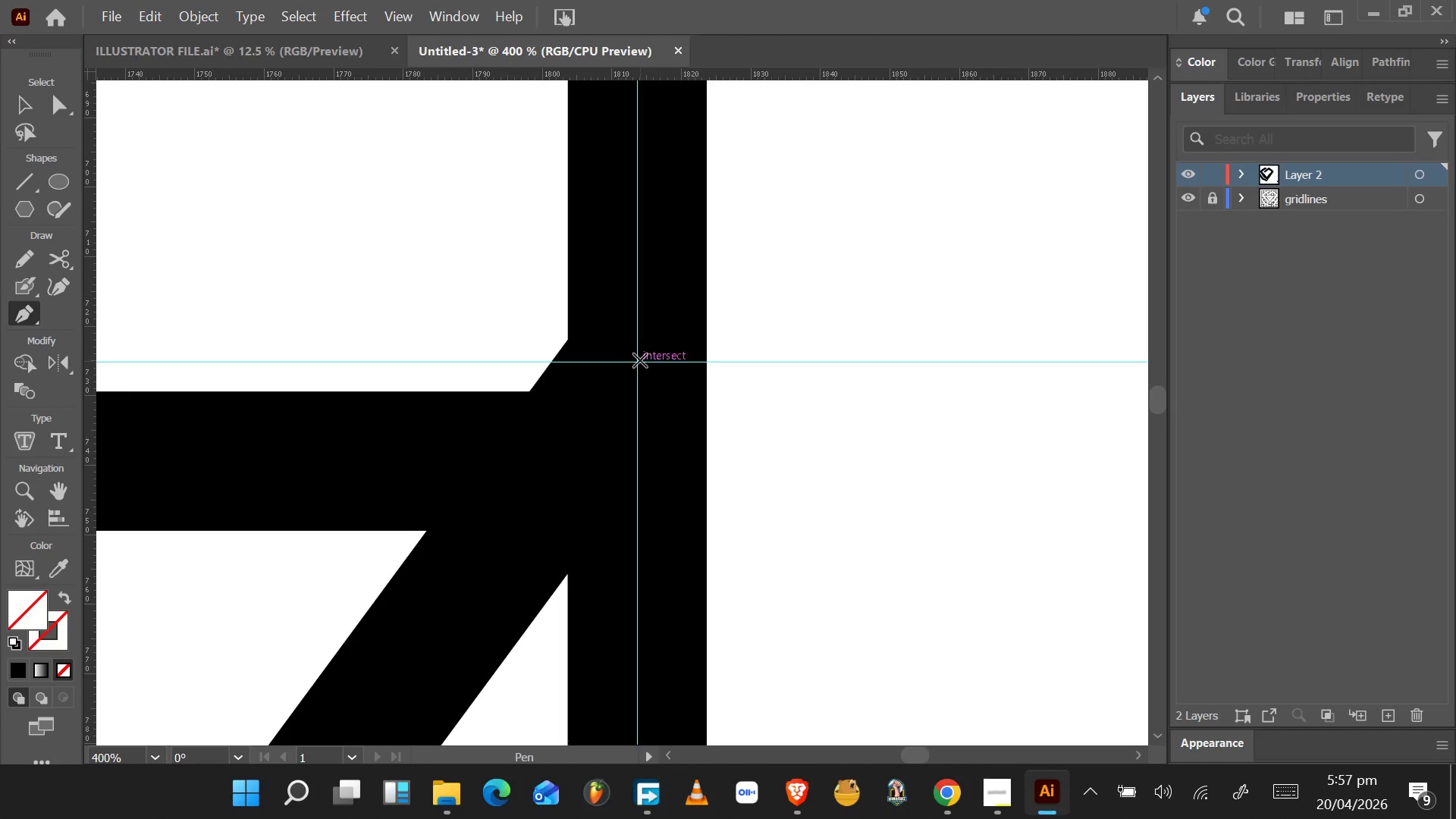 
wait(7.69)
 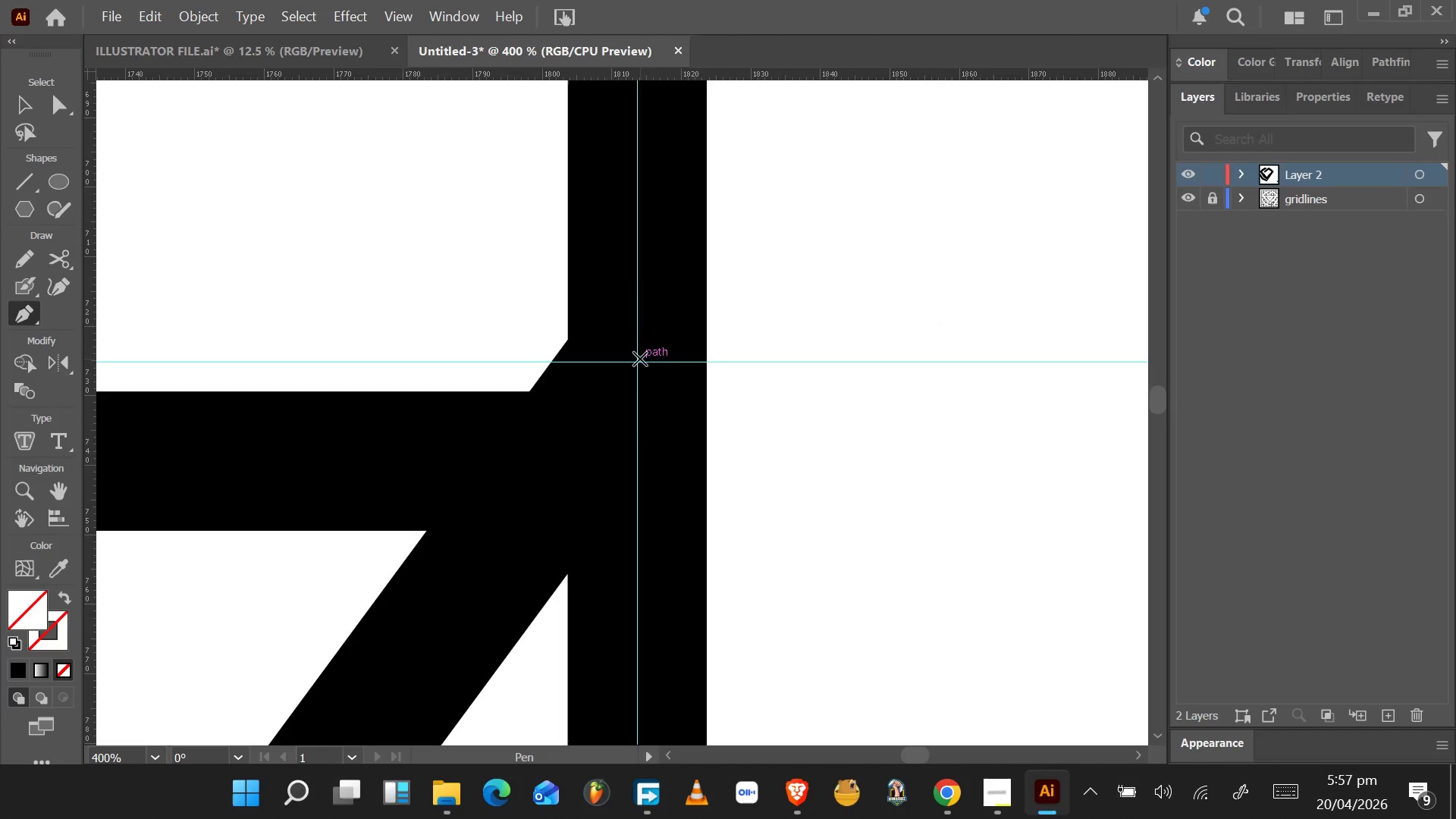 
left_click([639, 359])
 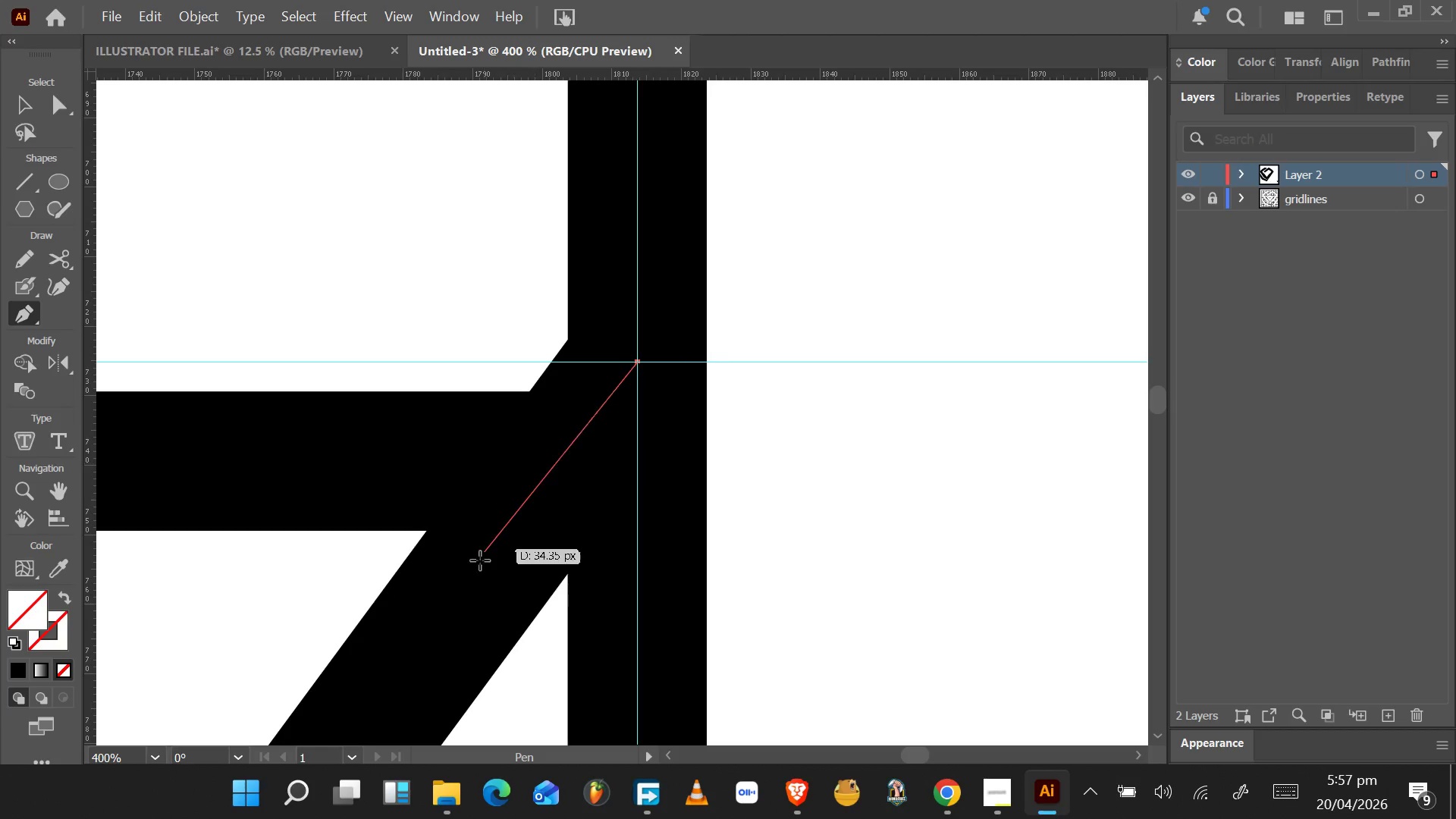 
hold_key(key=AltLeft, duration=0.89)
 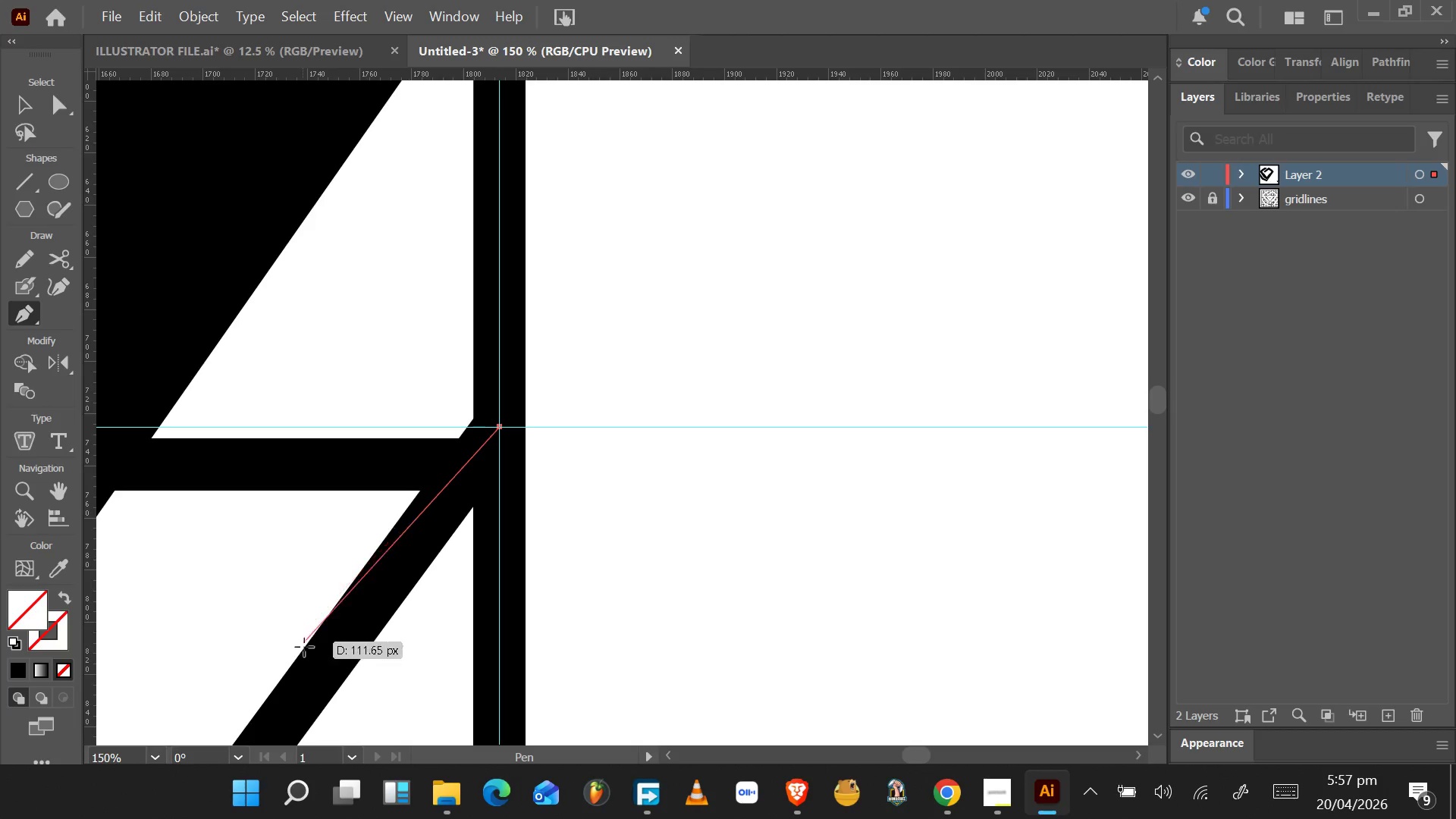 
hold_key(key=AltLeft, duration=0.45)
 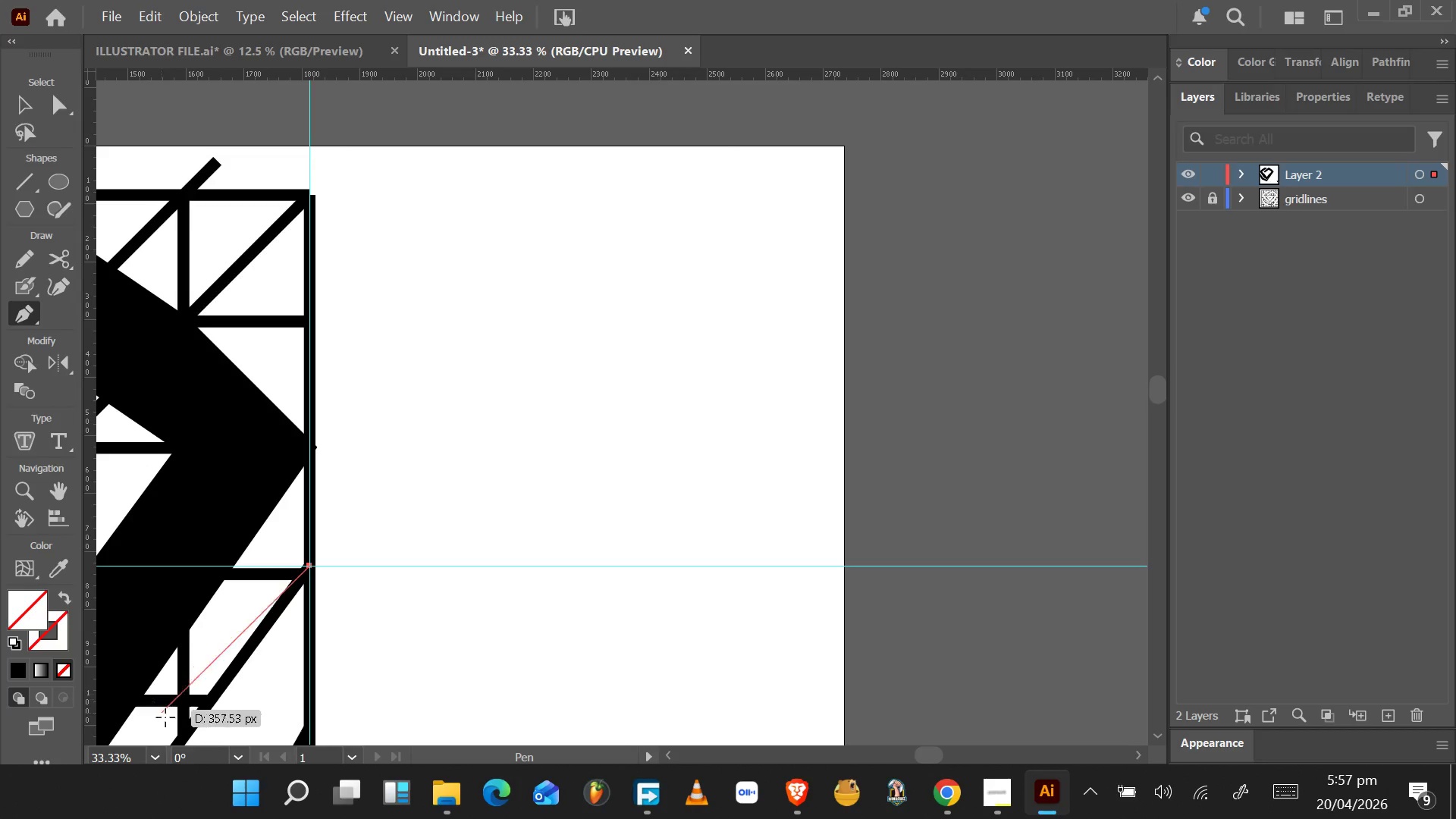 
scroll: coordinate [466, 591], scroll_direction: down, amount: 6.0
 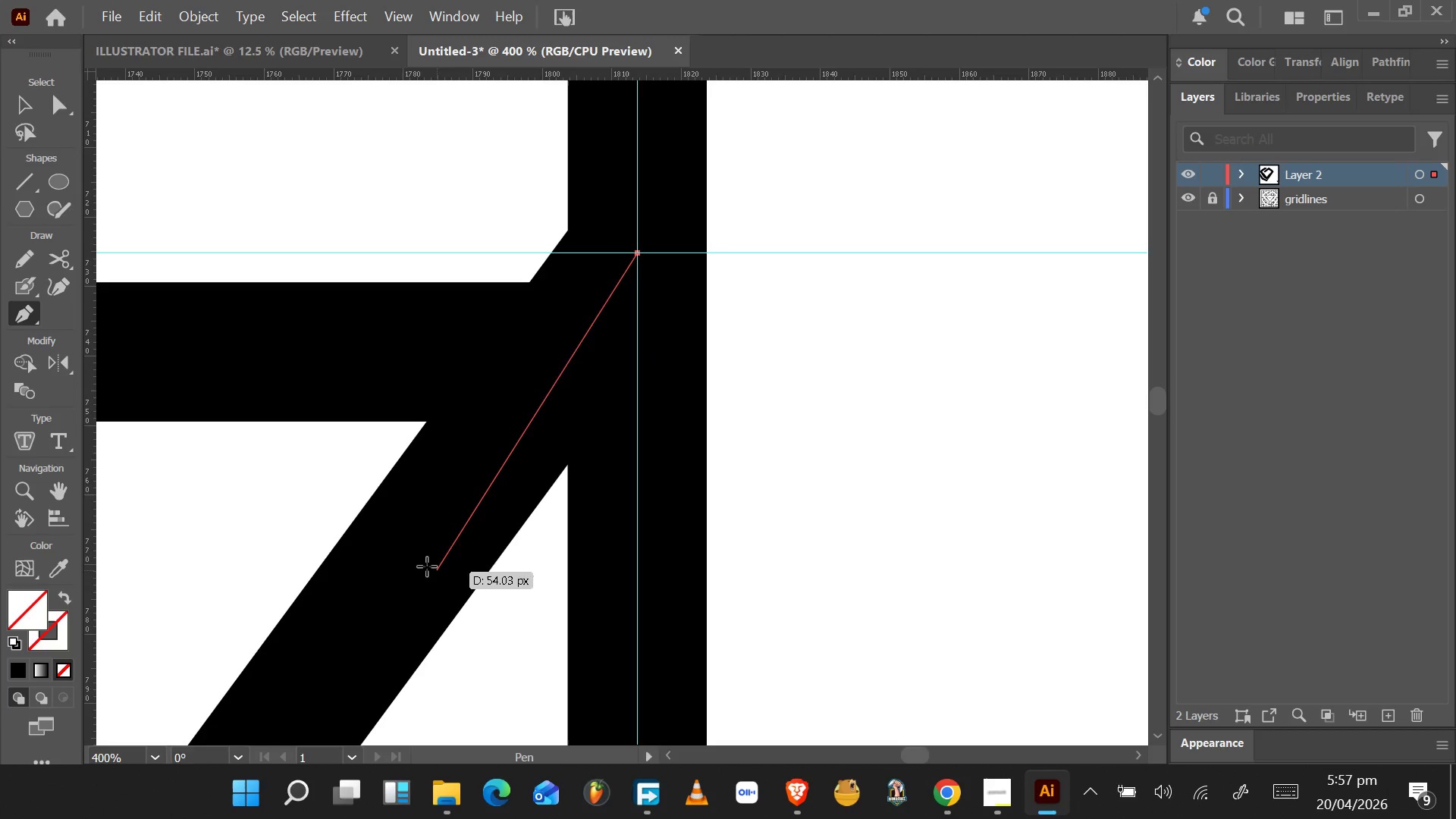 
hold_key(key=AltLeft, duration=0.39)
 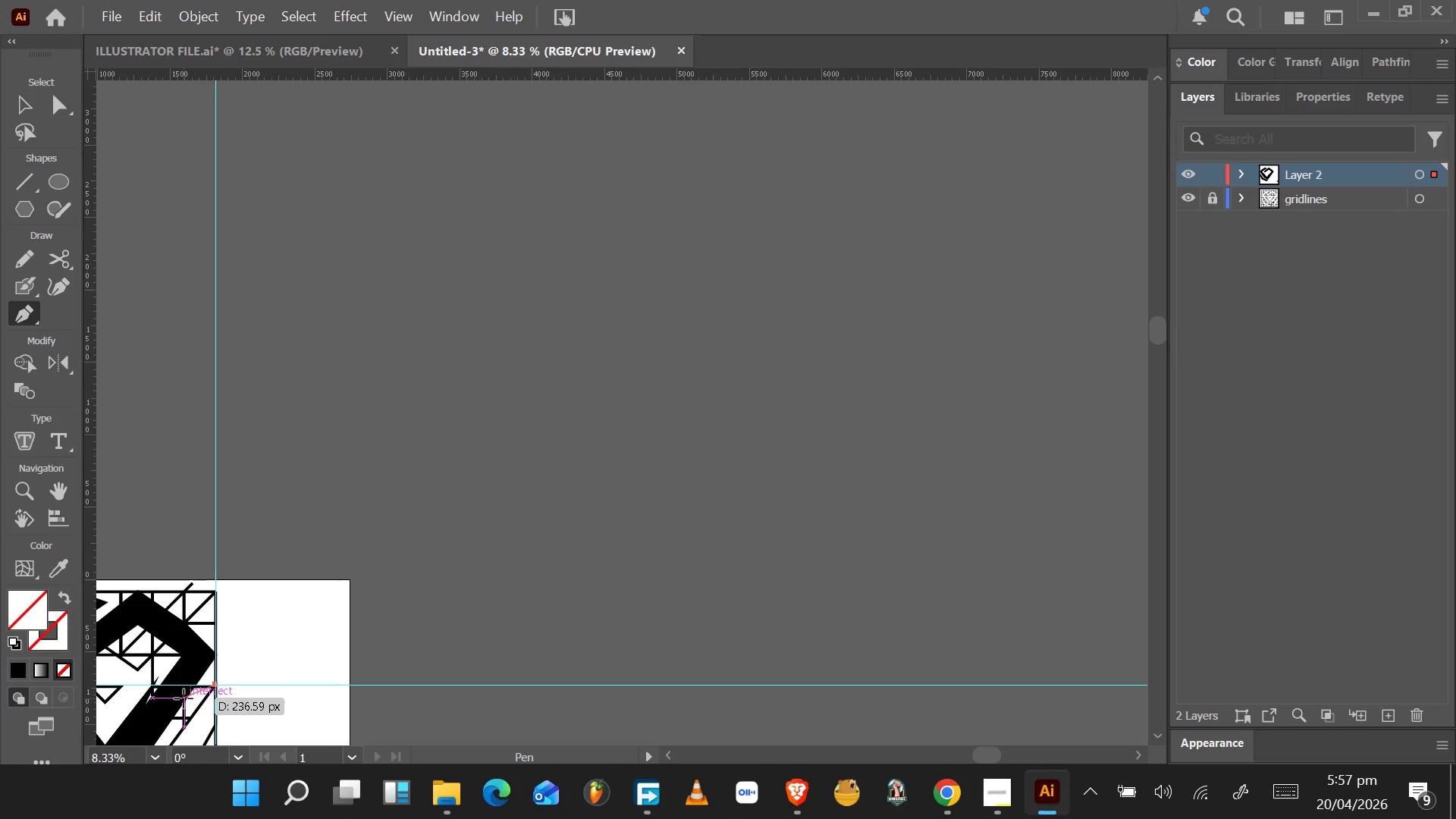 
scroll: coordinate [256, 636], scroll_direction: down, amount: 17.0
 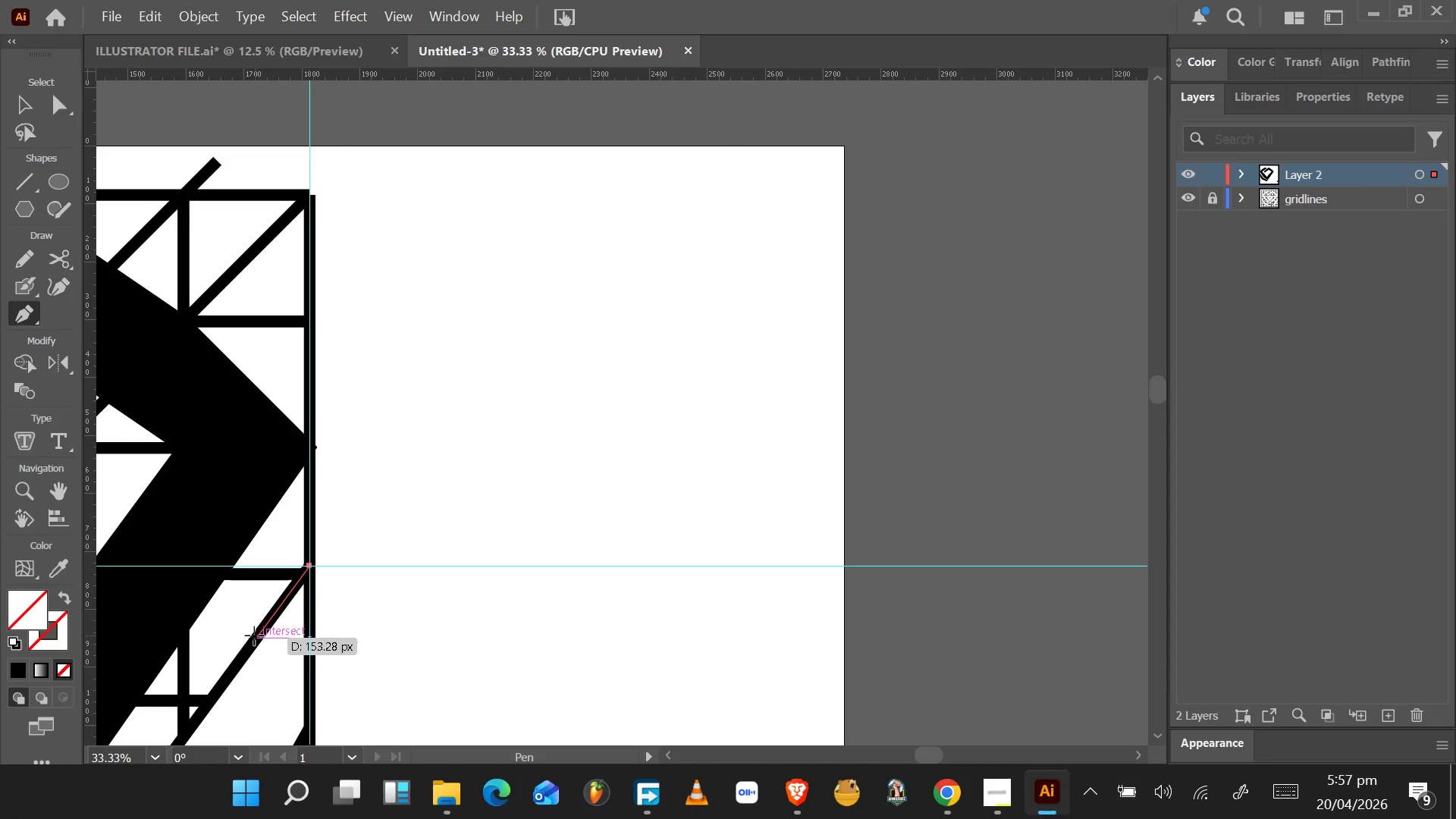 
hold_key(key=AltLeft, duration=1.16)
 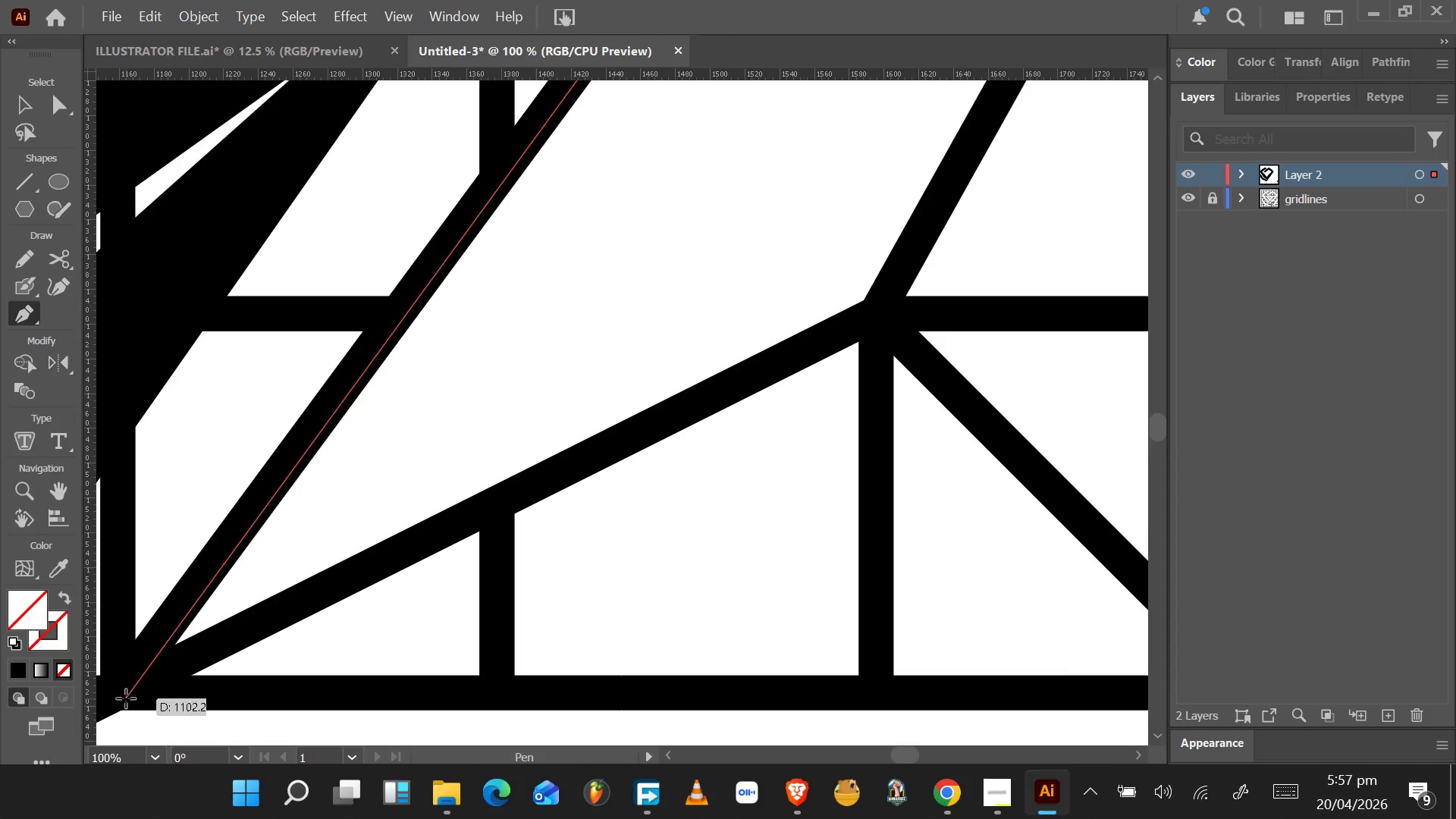 
scroll: coordinate [184, 698], scroll_direction: down, amount: 10.0
 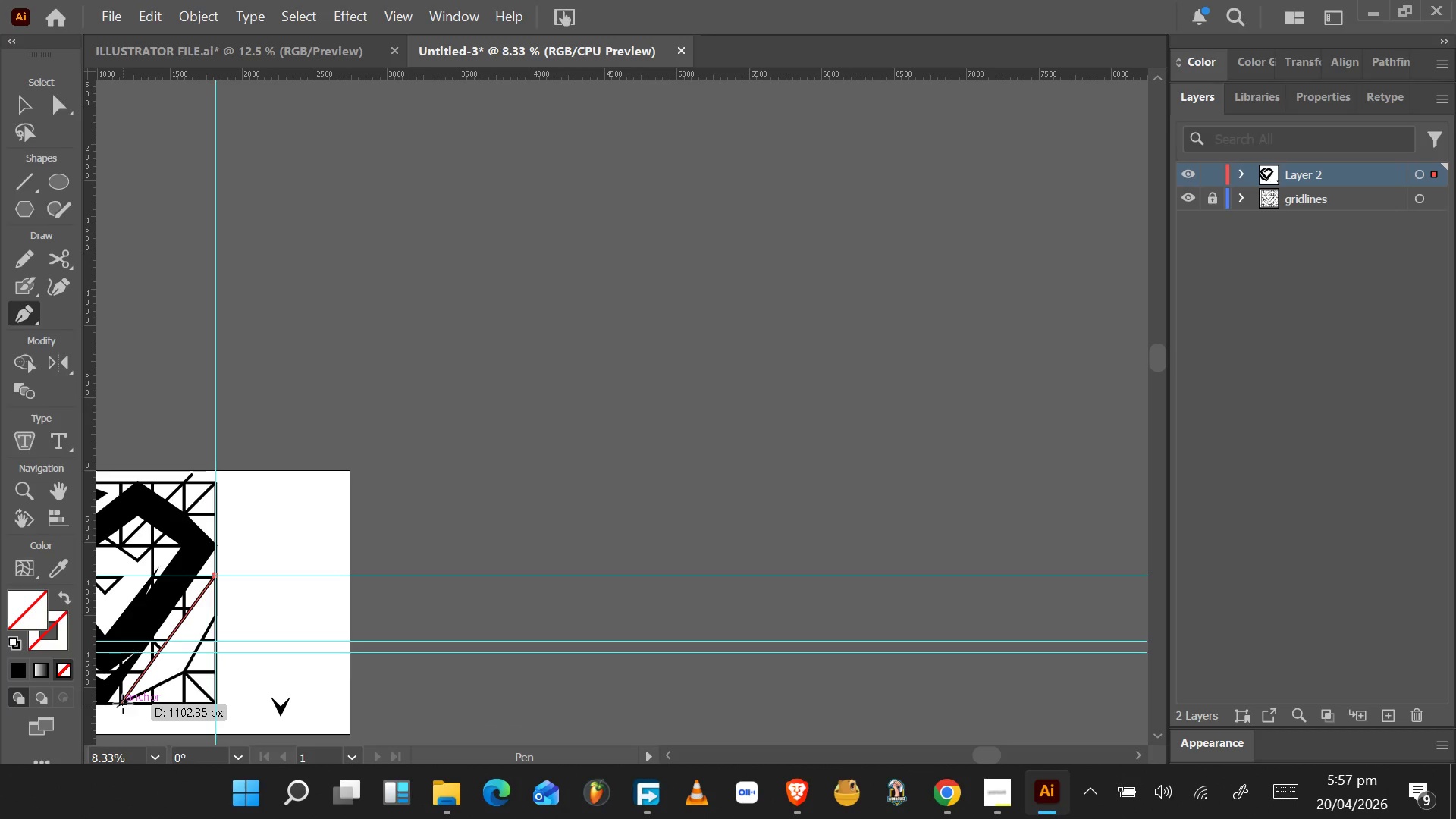 
scroll: coordinate [121, 701], scroll_direction: up, amount: 7.0
 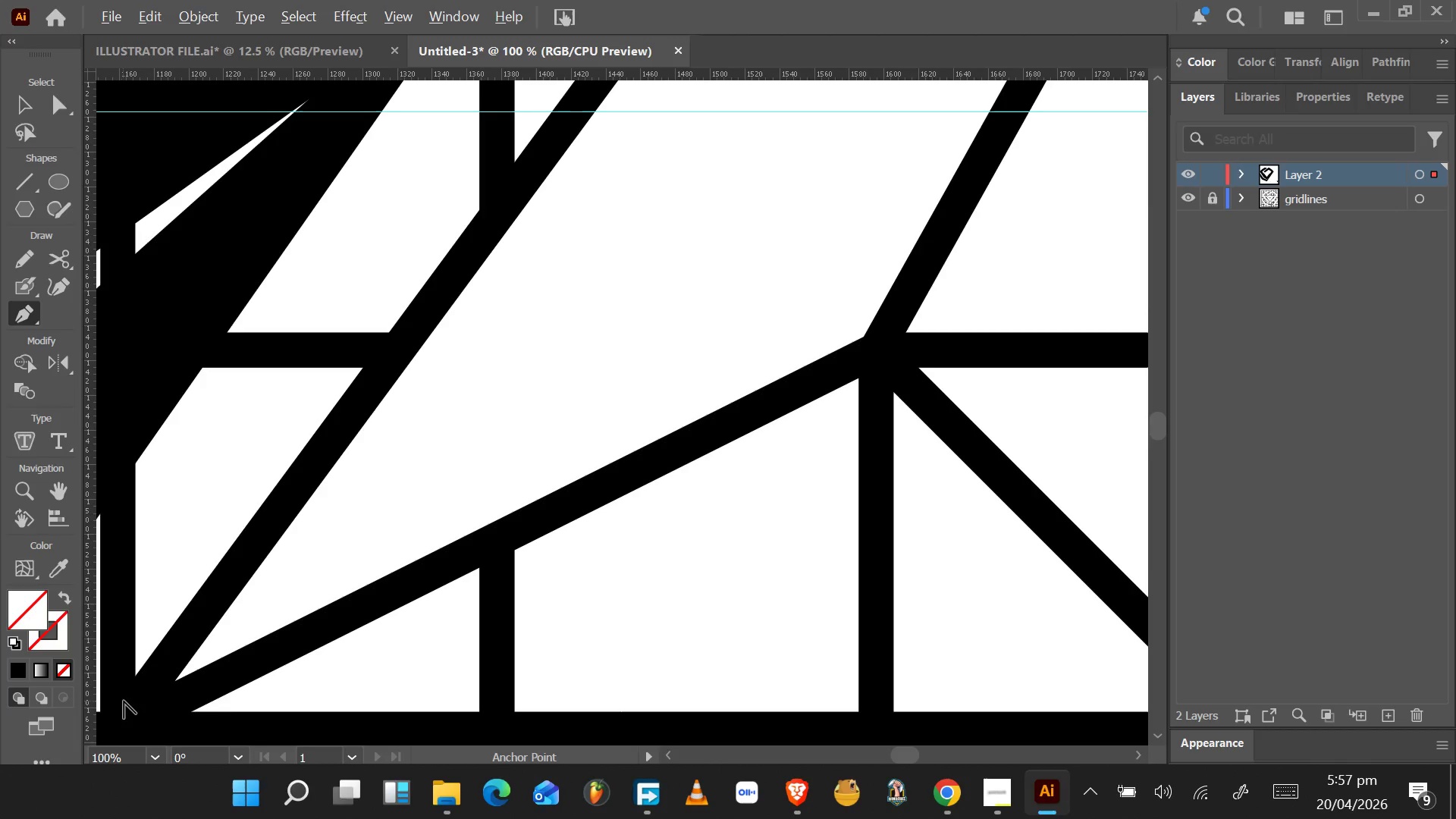 
scroll: coordinate [125, 698], scroll_direction: down, amount: 2.0
 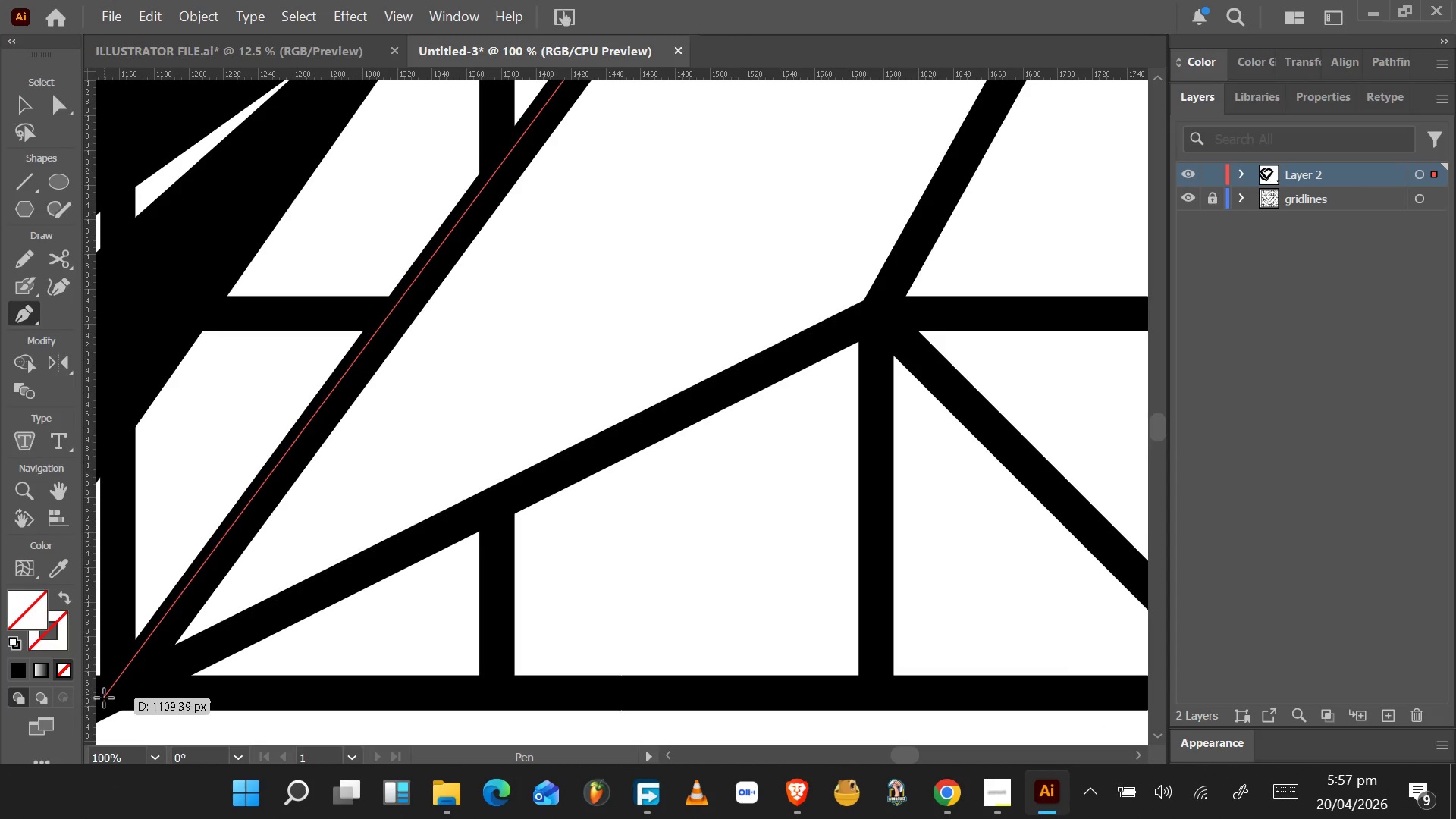 
hold_key(key=ControlLeft, duration=1.33)
scroll: coordinate [115, 697], scroll_direction: up, amount: 6.0
 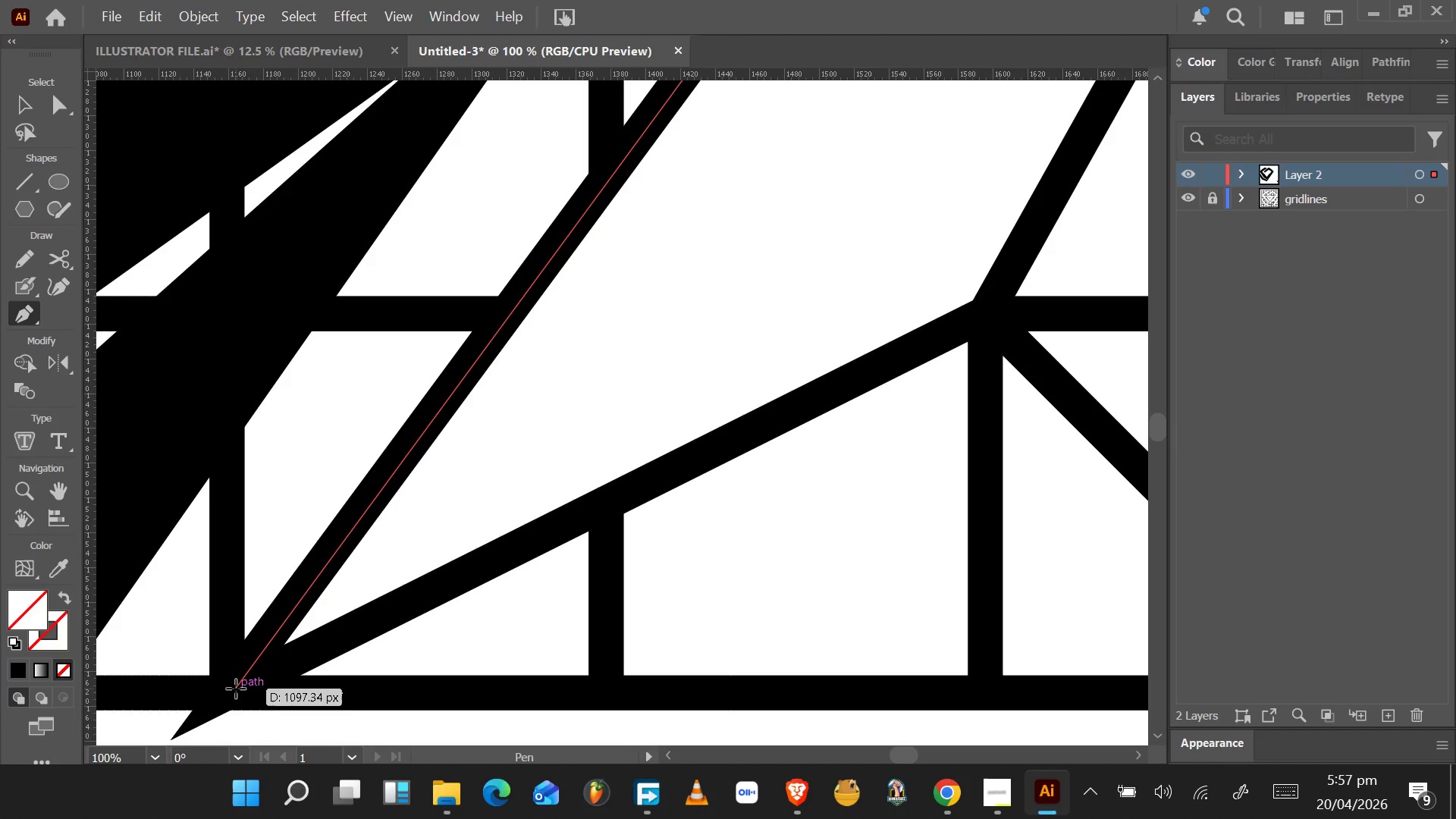 
left_click([226, 691])
 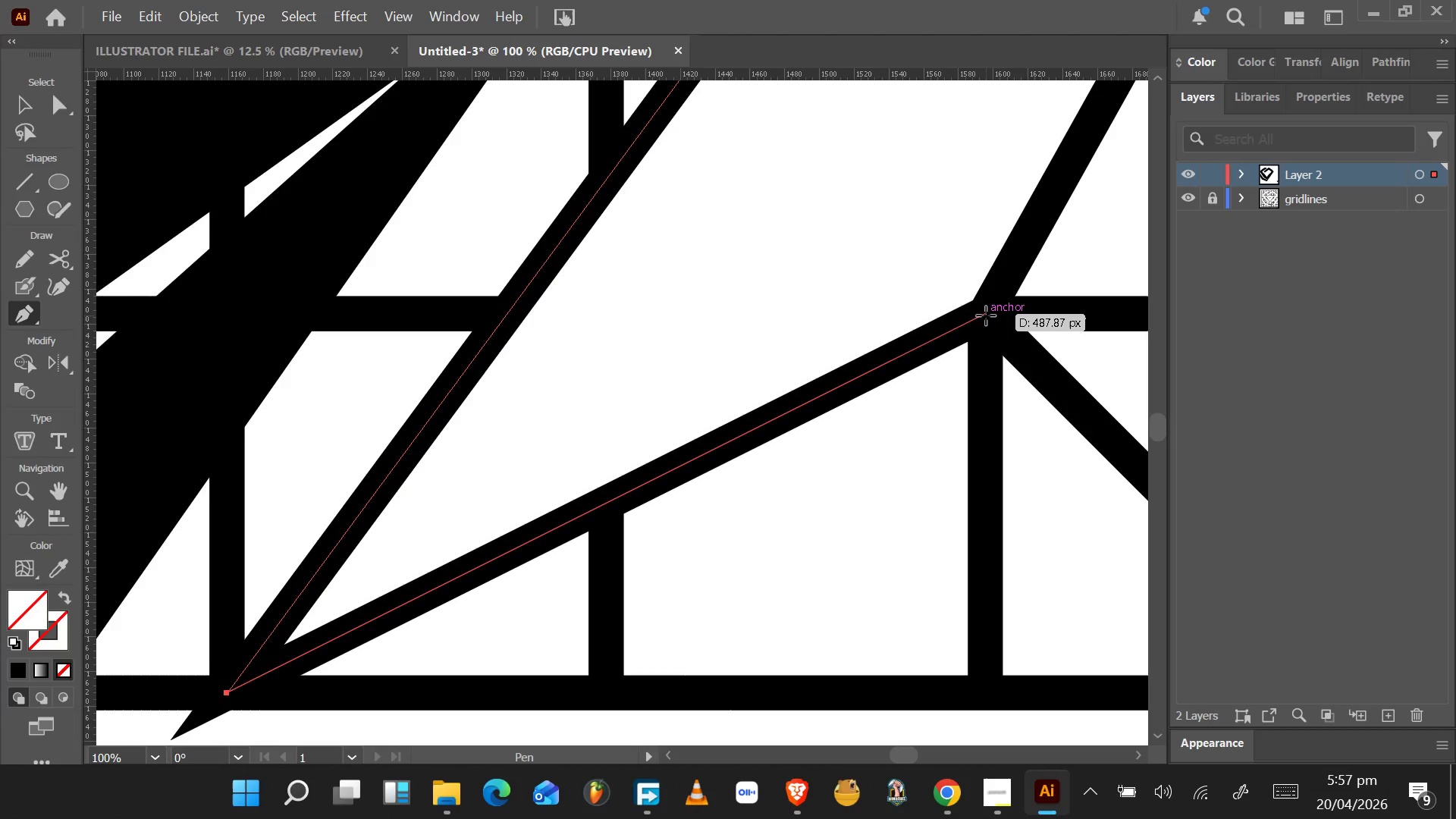 
wait(5.45)
 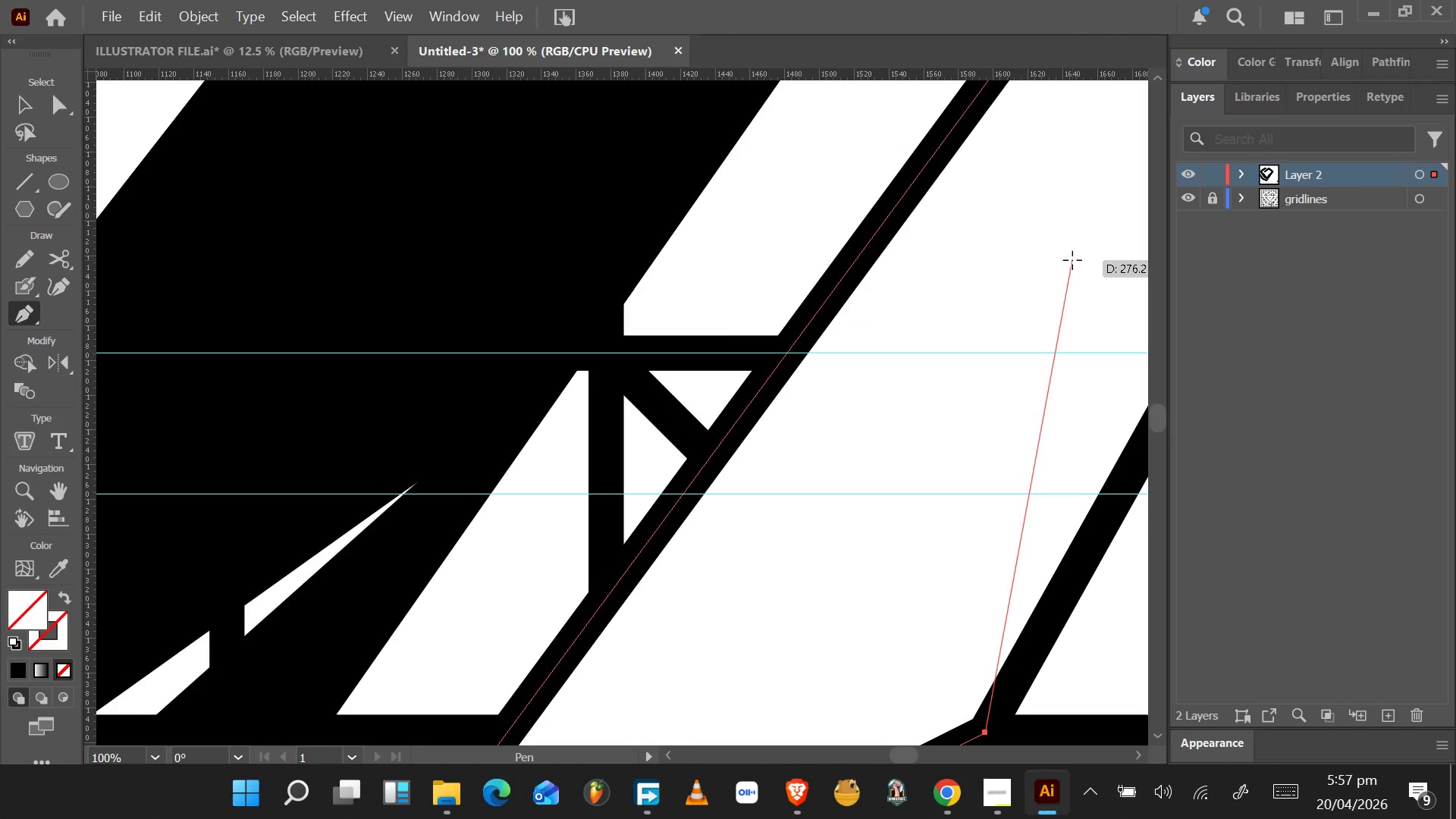 
hold_key(key=AltLeft, duration=0.66)
 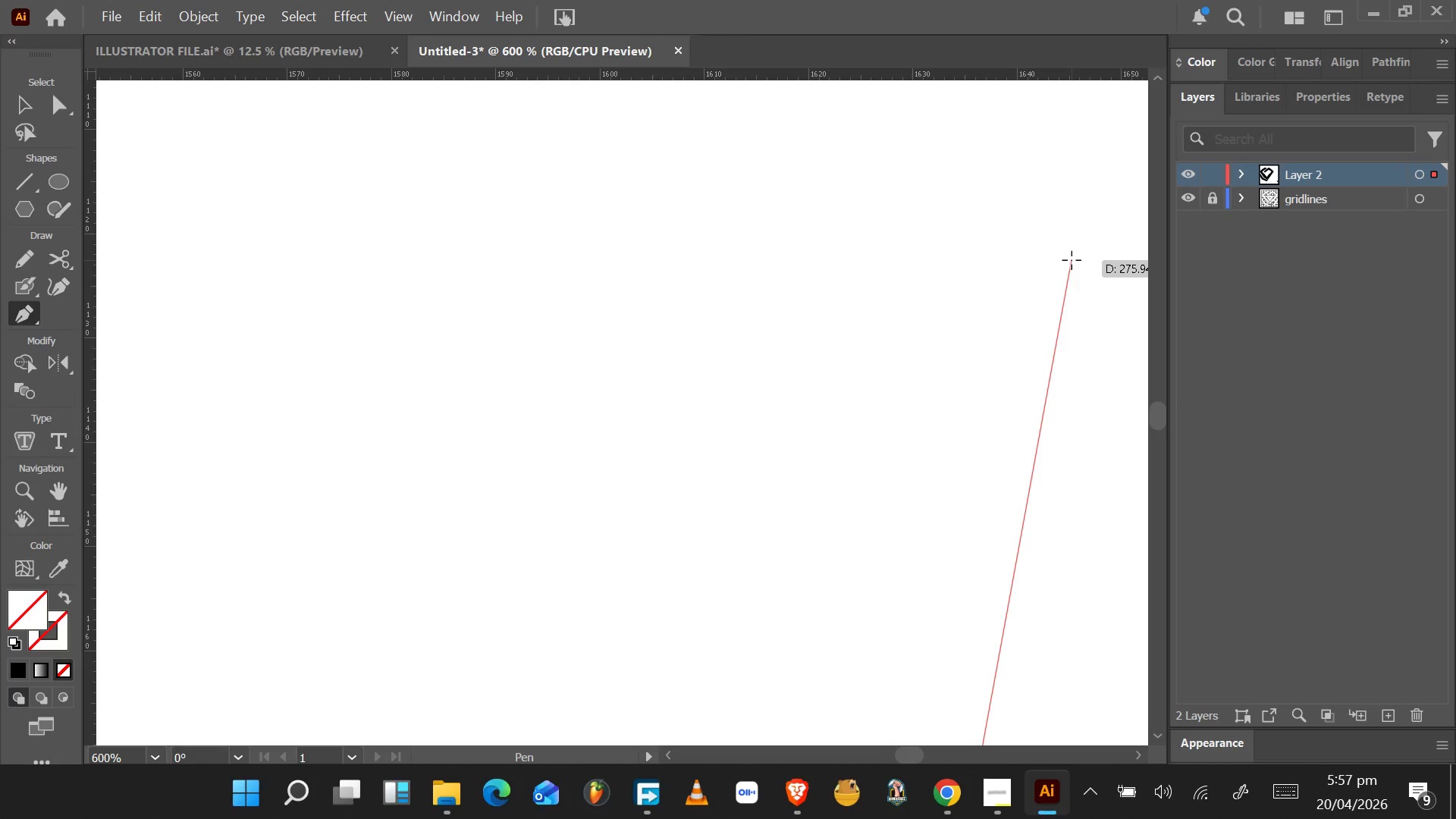 
hold_key(key=AltLeft, duration=0.77)
 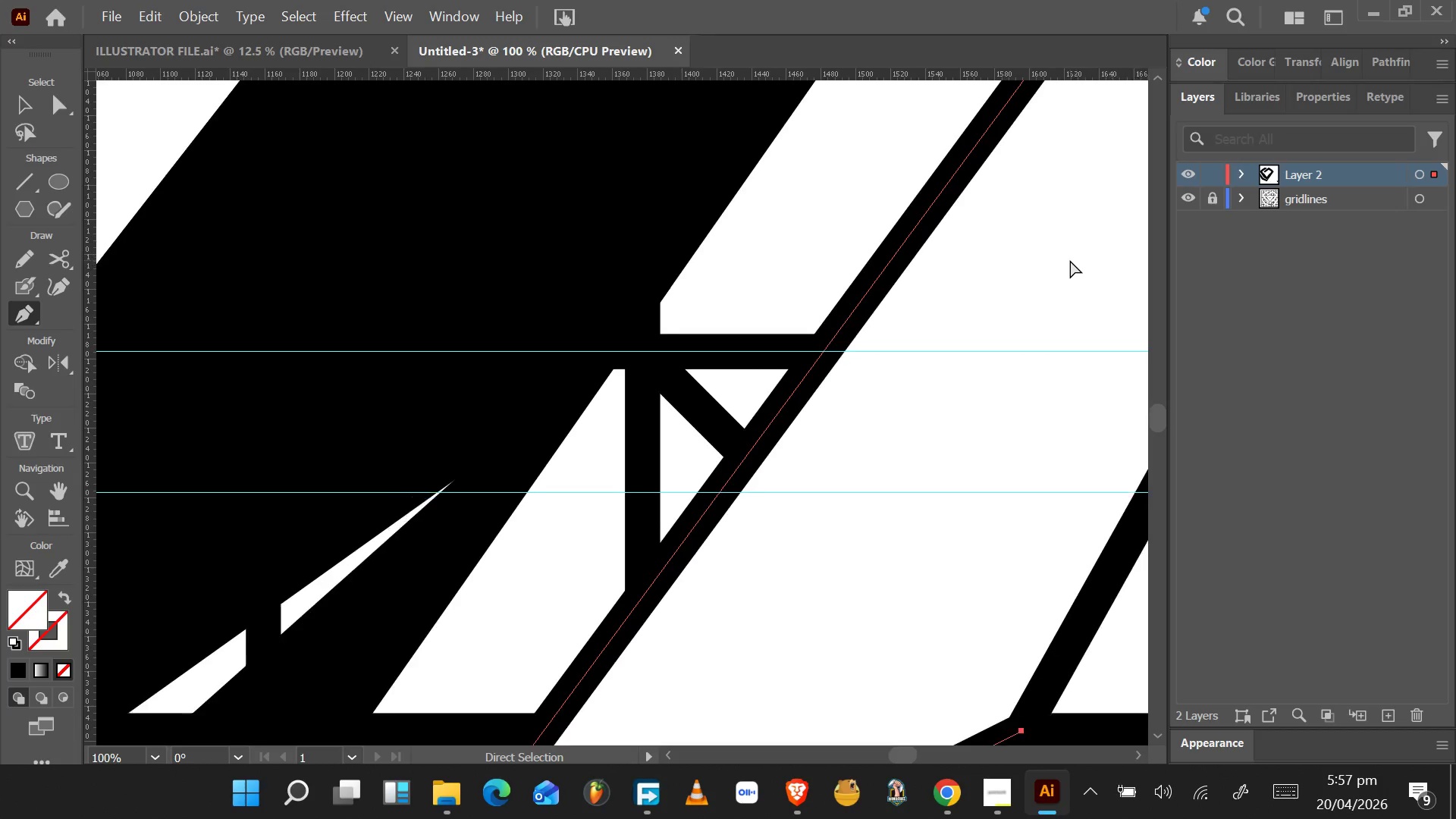 
scroll: coordinate [1072, 259], scroll_direction: up, amount: 23.0
 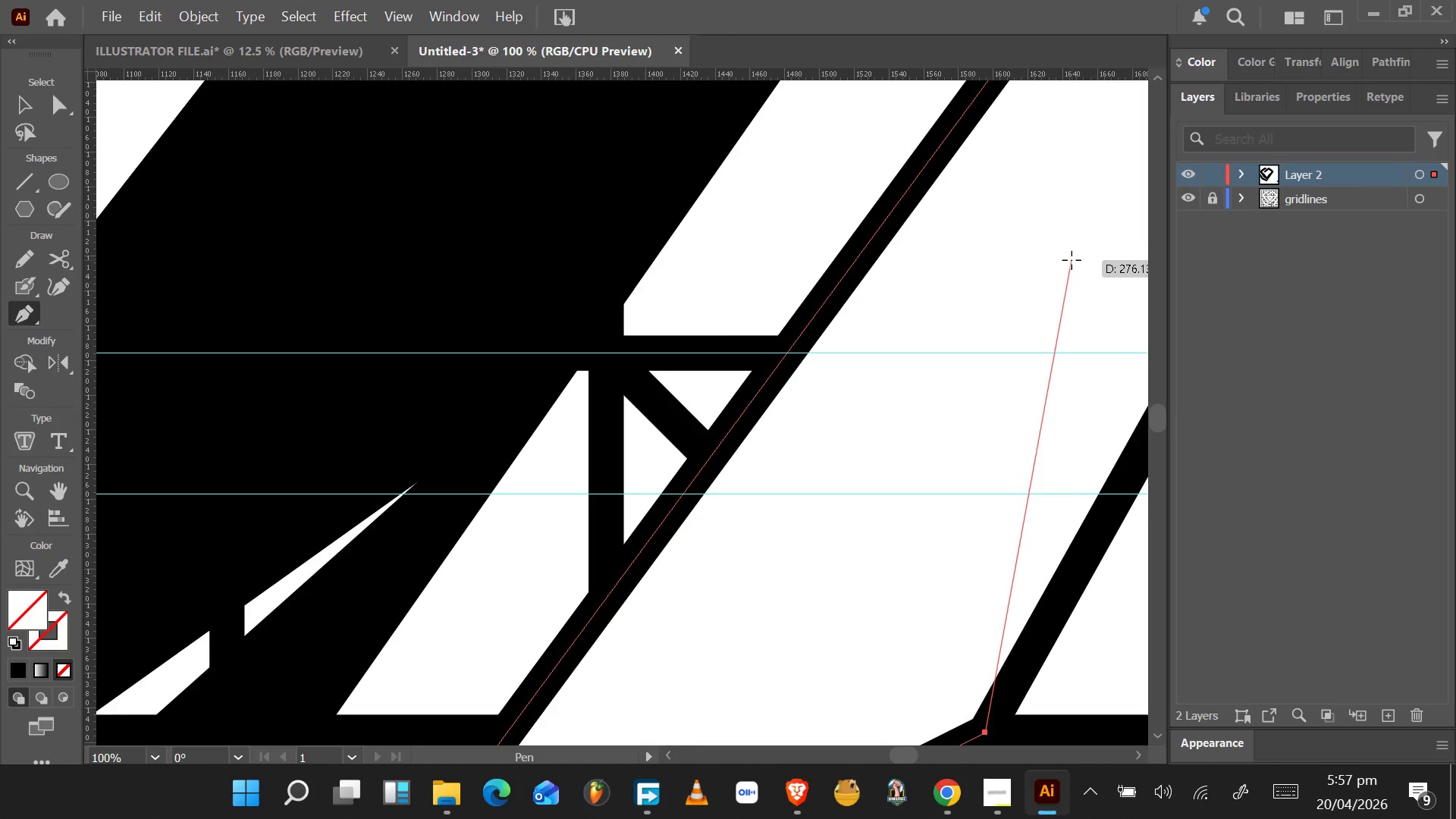 
hold_key(key=ControlLeft, duration=1.5)
 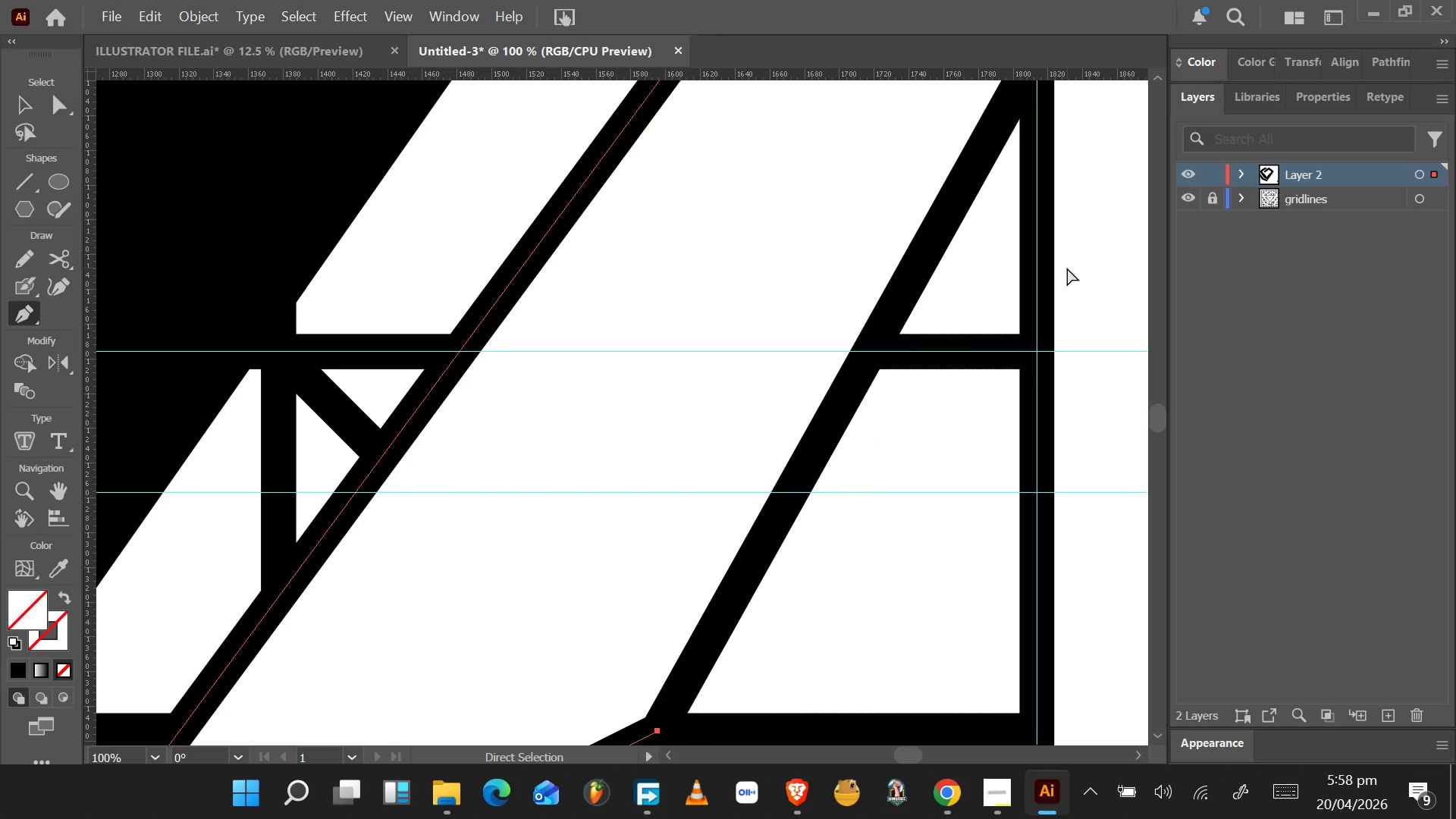 
scroll: coordinate [1072, 260], scroll_direction: up, amount: 5.0
 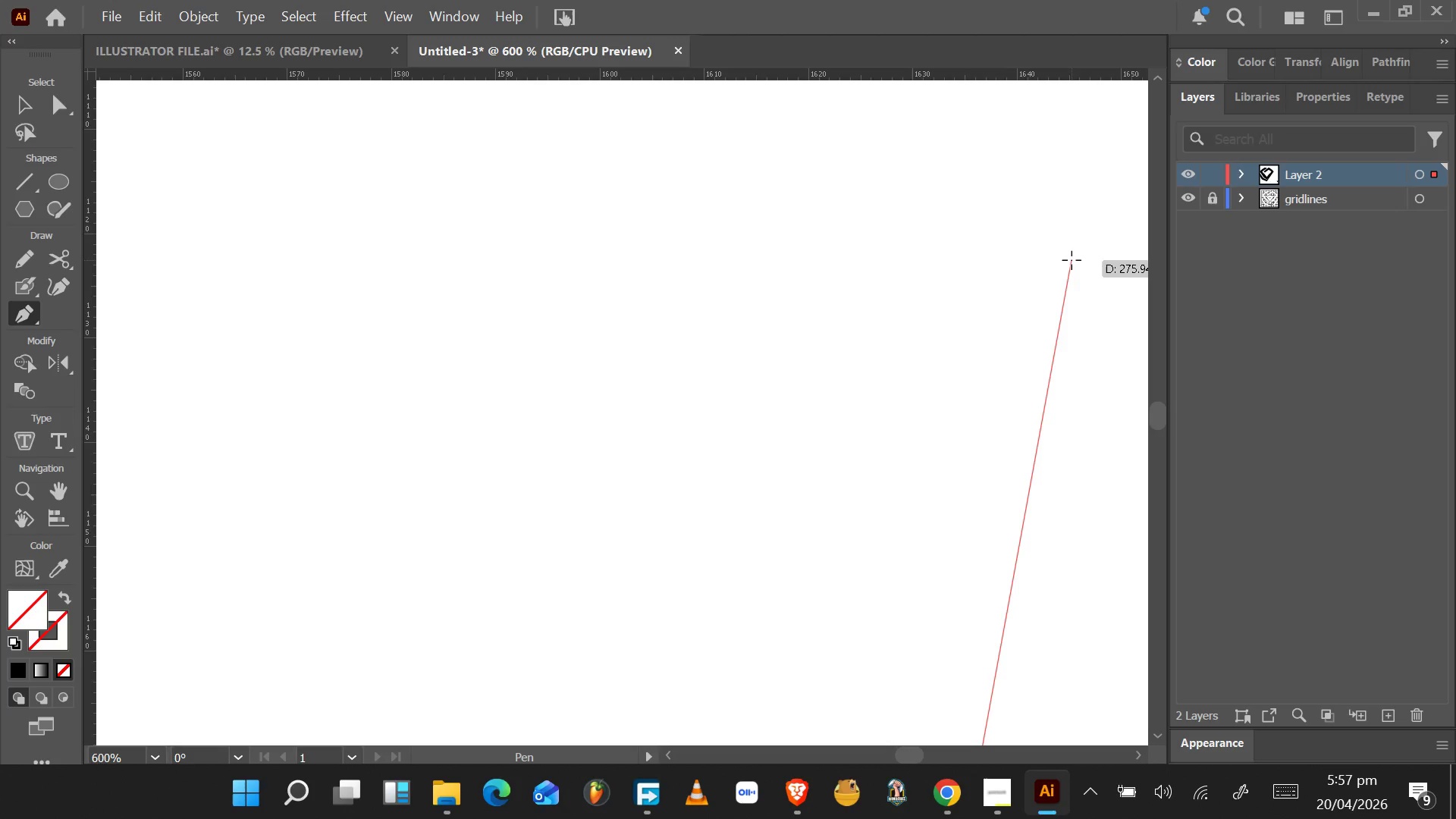 
hold_key(key=ControlLeft, duration=0.88)
 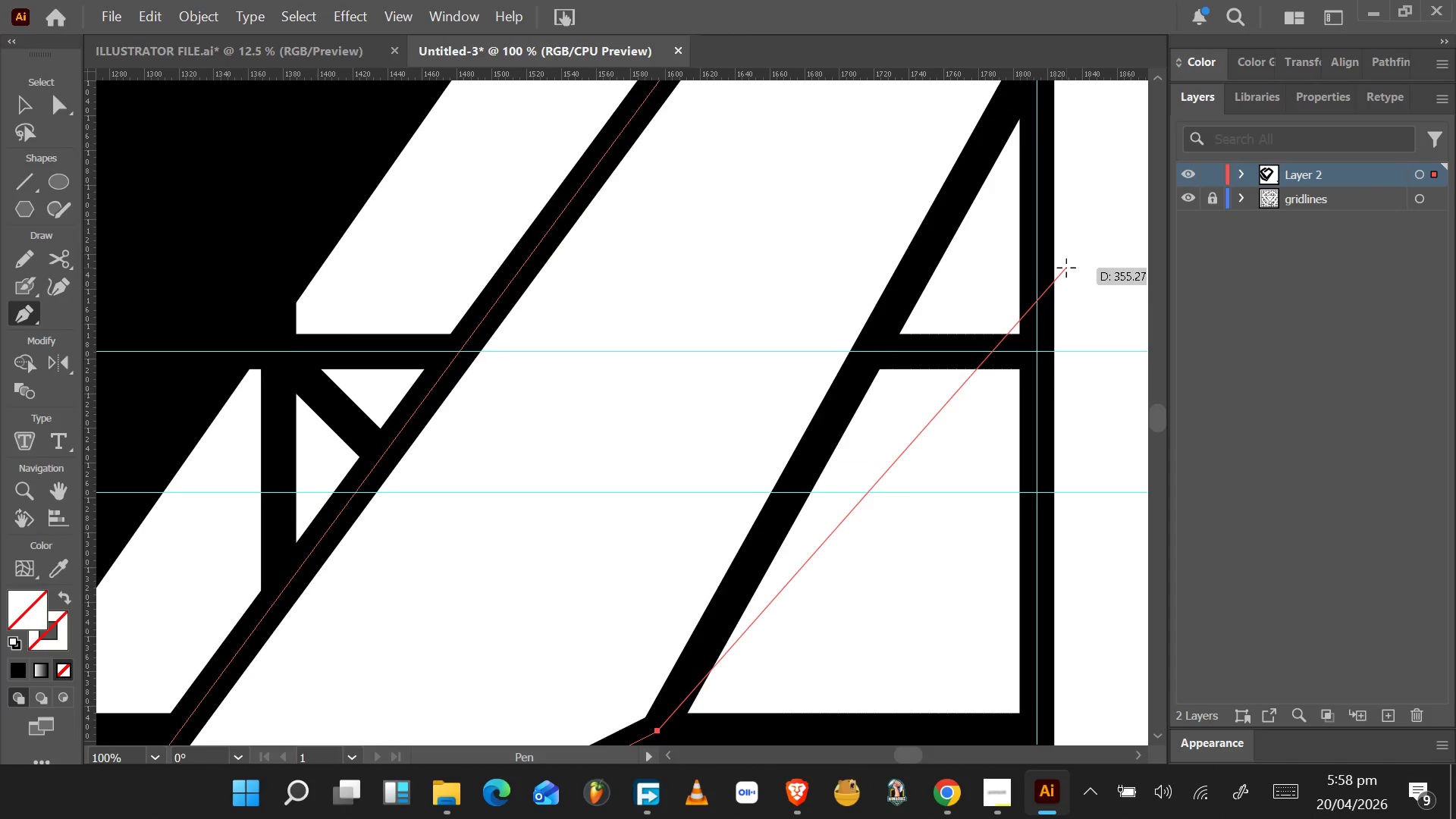 
scroll: coordinate [1068, 268], scroll_direction: down, amount: 24.0
 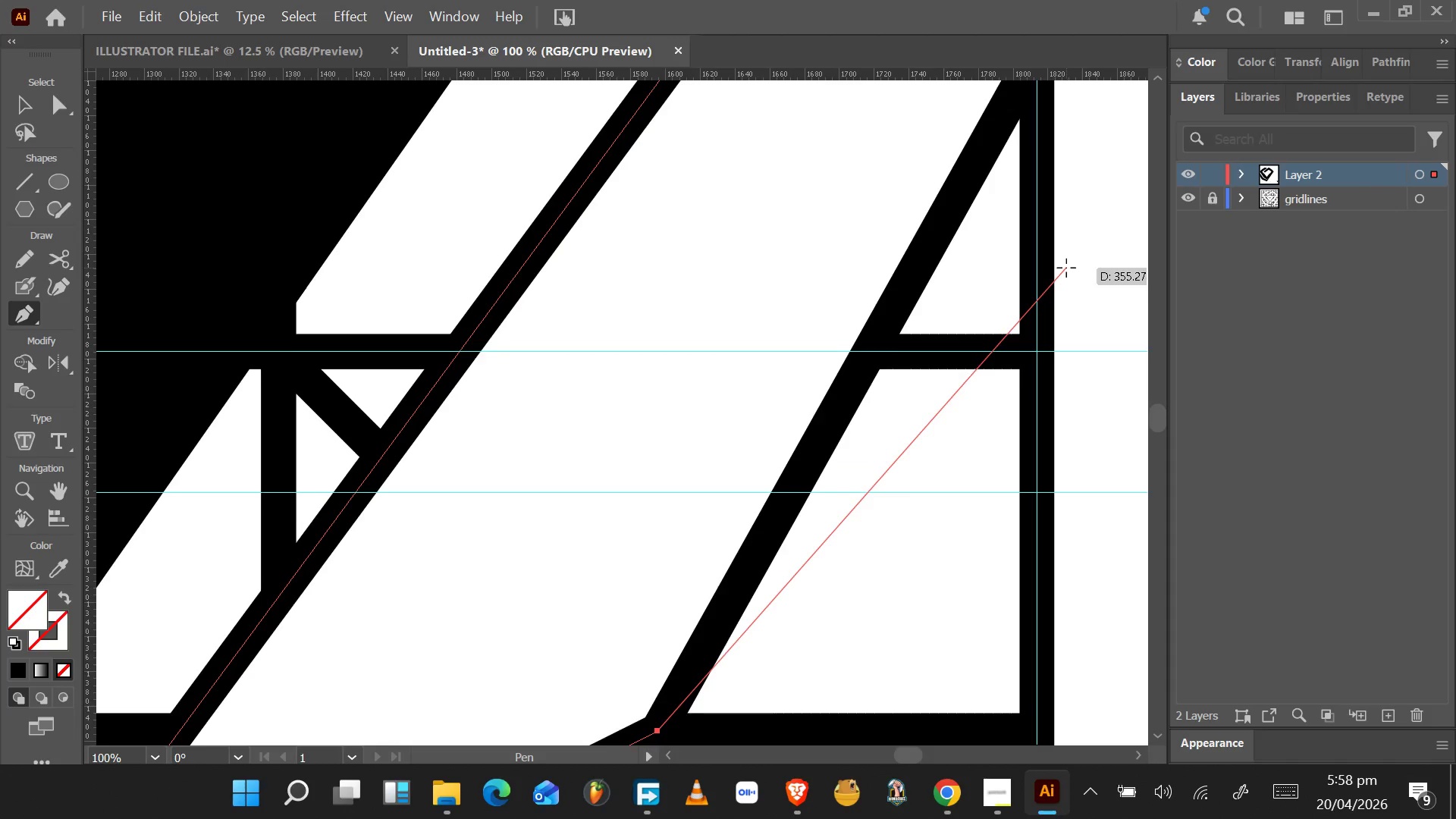 
scroll: coordinate [1065, 268], scroll_direction: up, amount: 13.0
 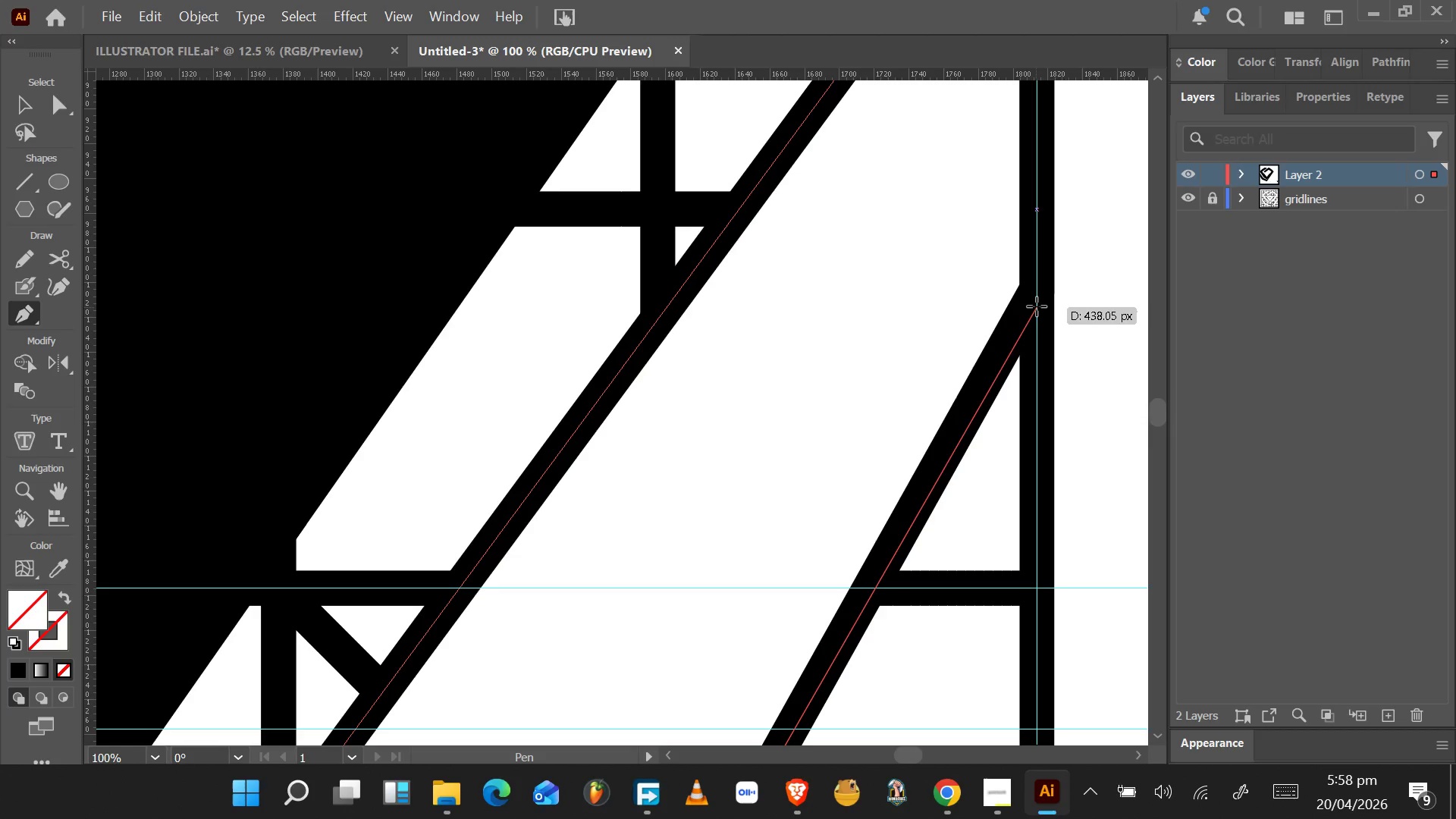 
wait(7.89)
 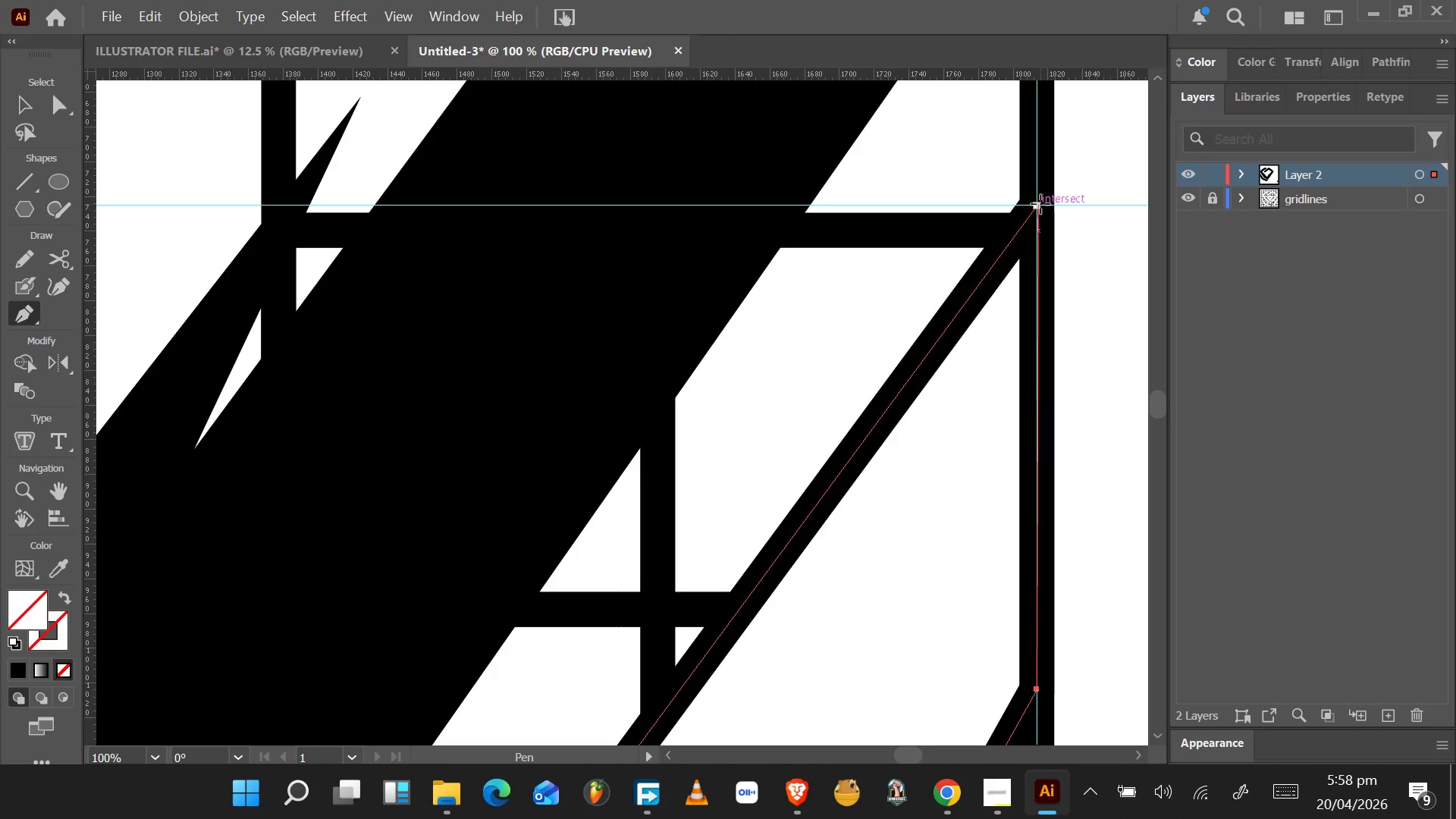 
left_click([1039, 205])
 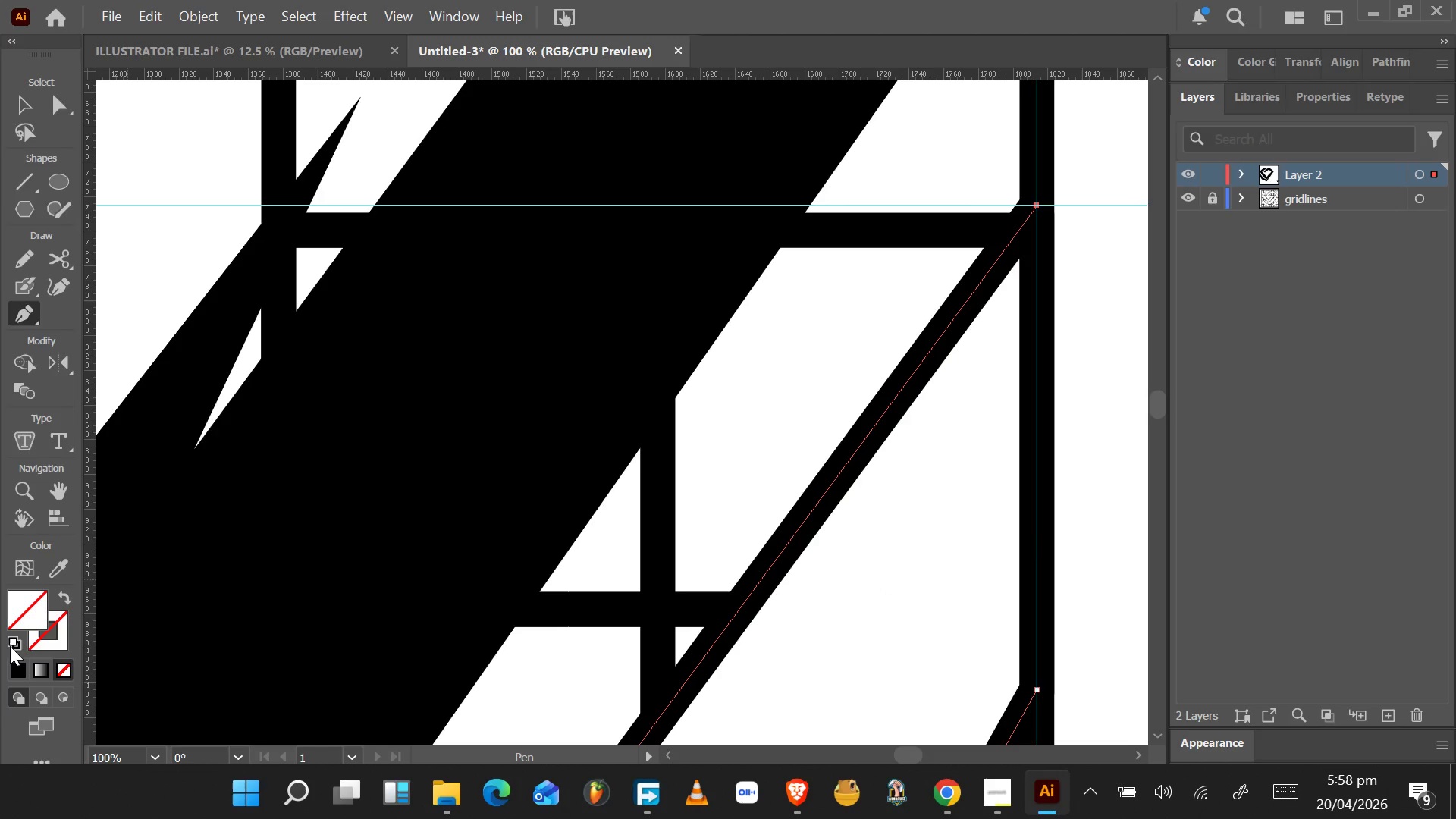 
scroll: coordinate [1040, 204], scroll_direction: up, amount: 22.0
 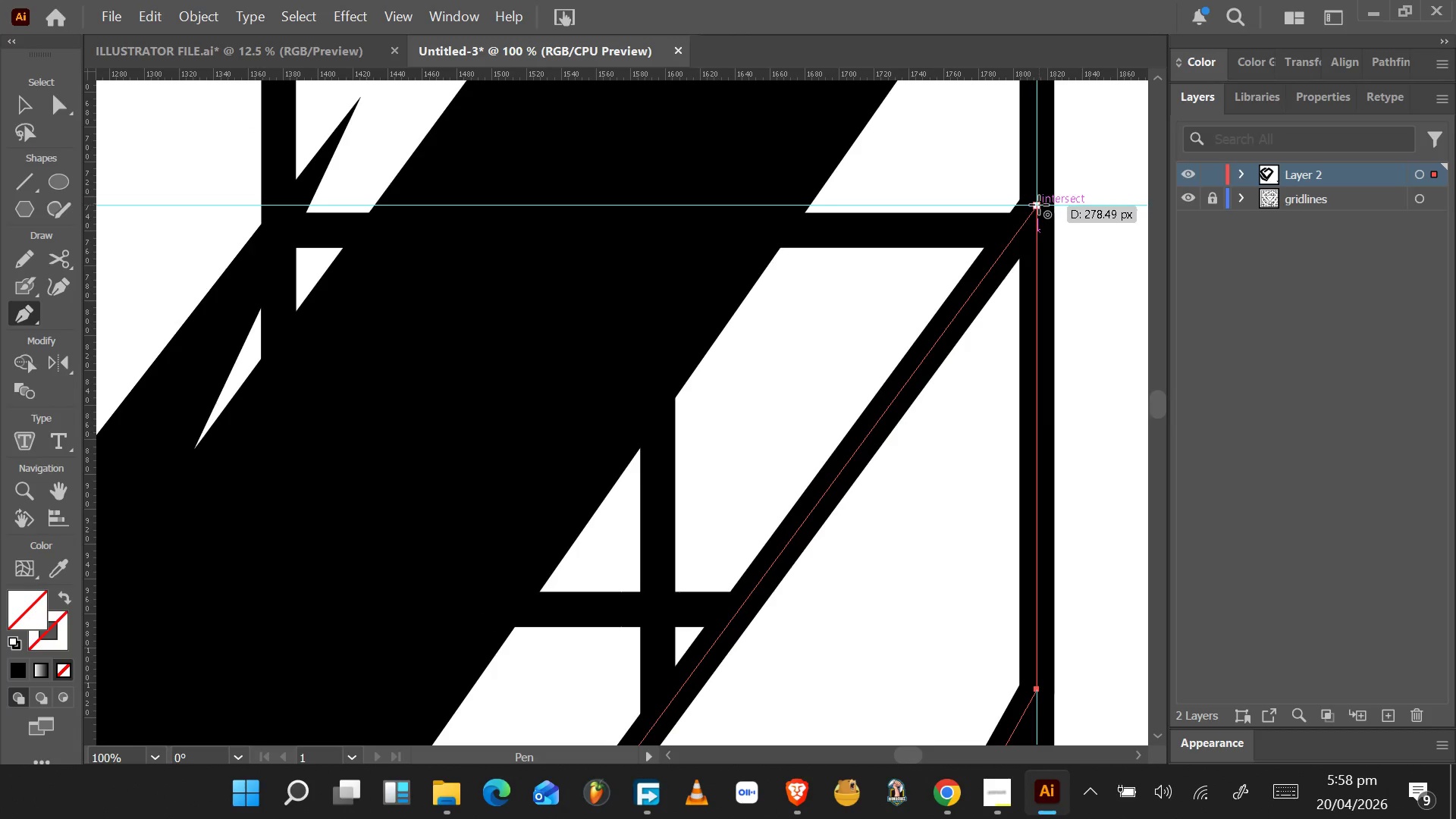 
wait(5.58)
 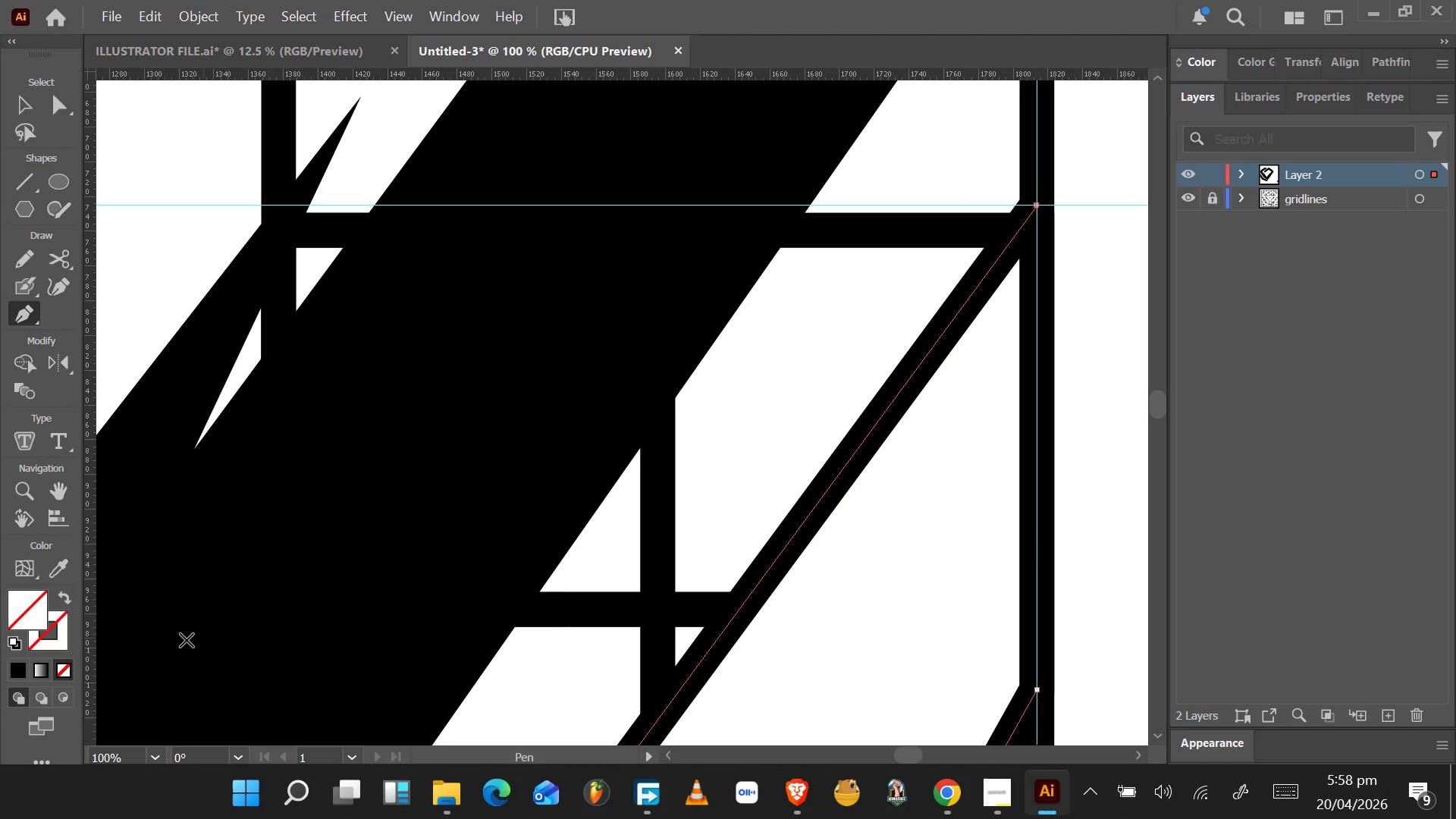 
double_click([33, 611])
 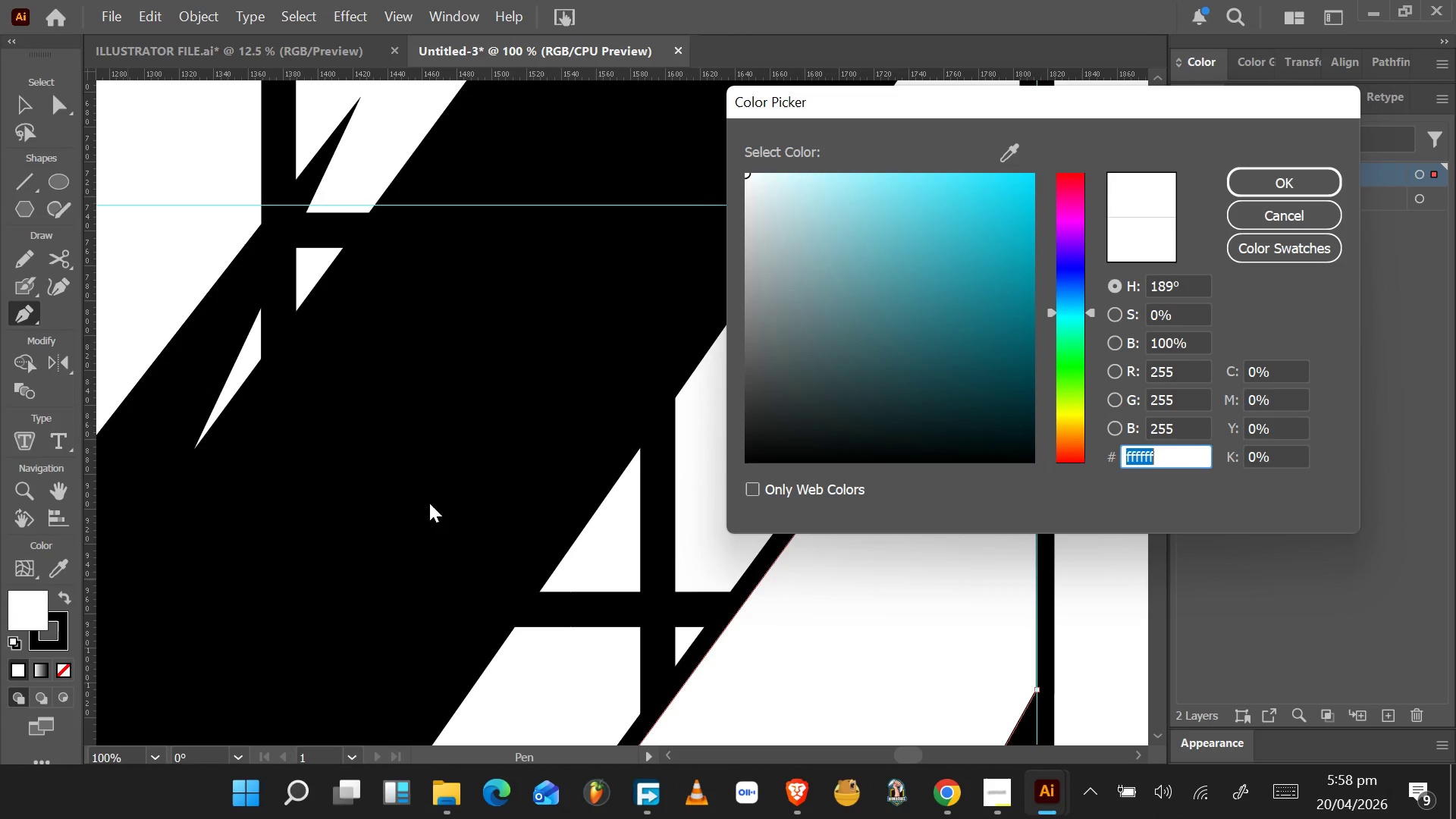 
left_click_drag(start_coordinate=[929, 334], to_coordinate=[712, 582])
 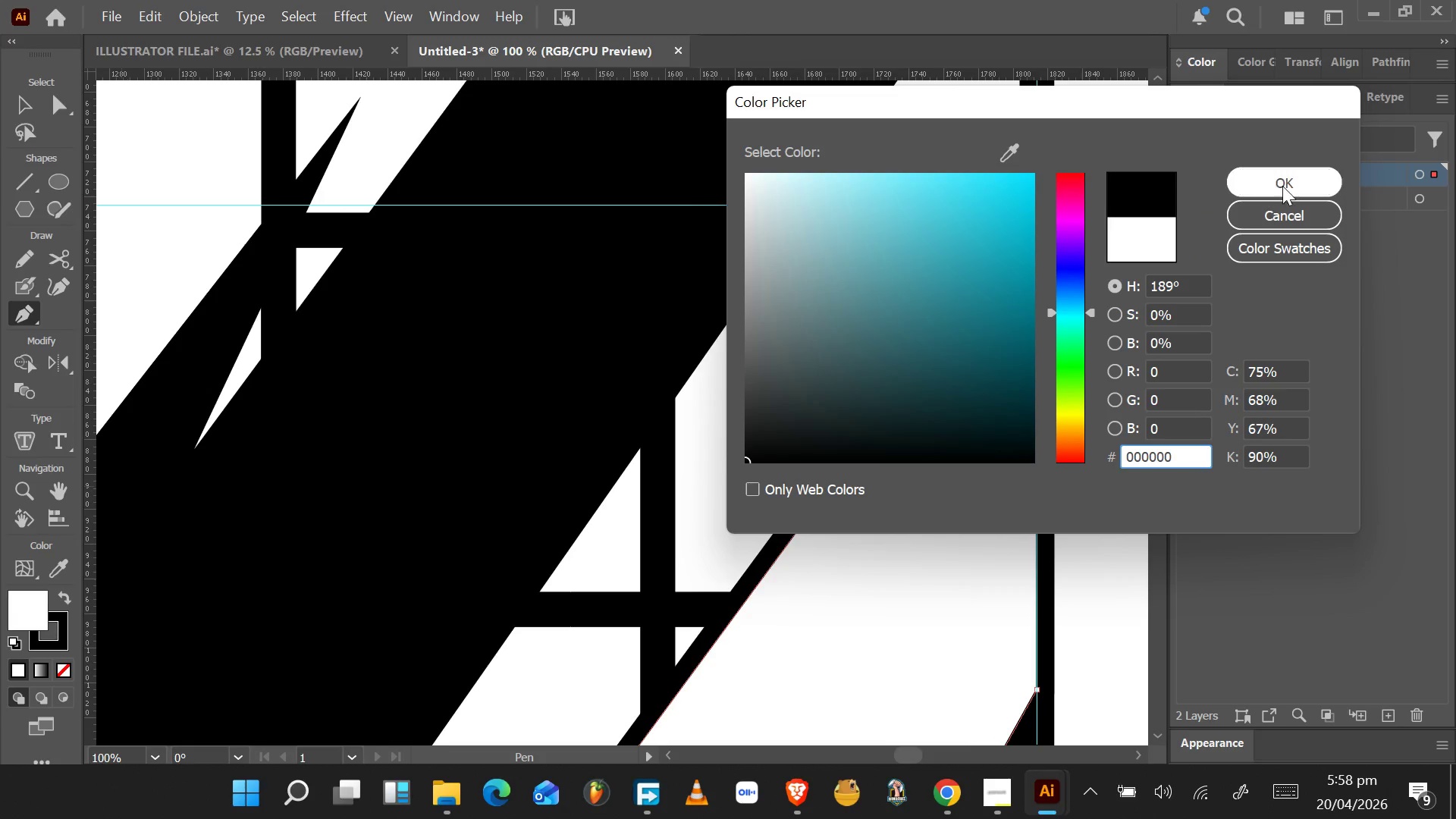 
left_click([1283, 186])
 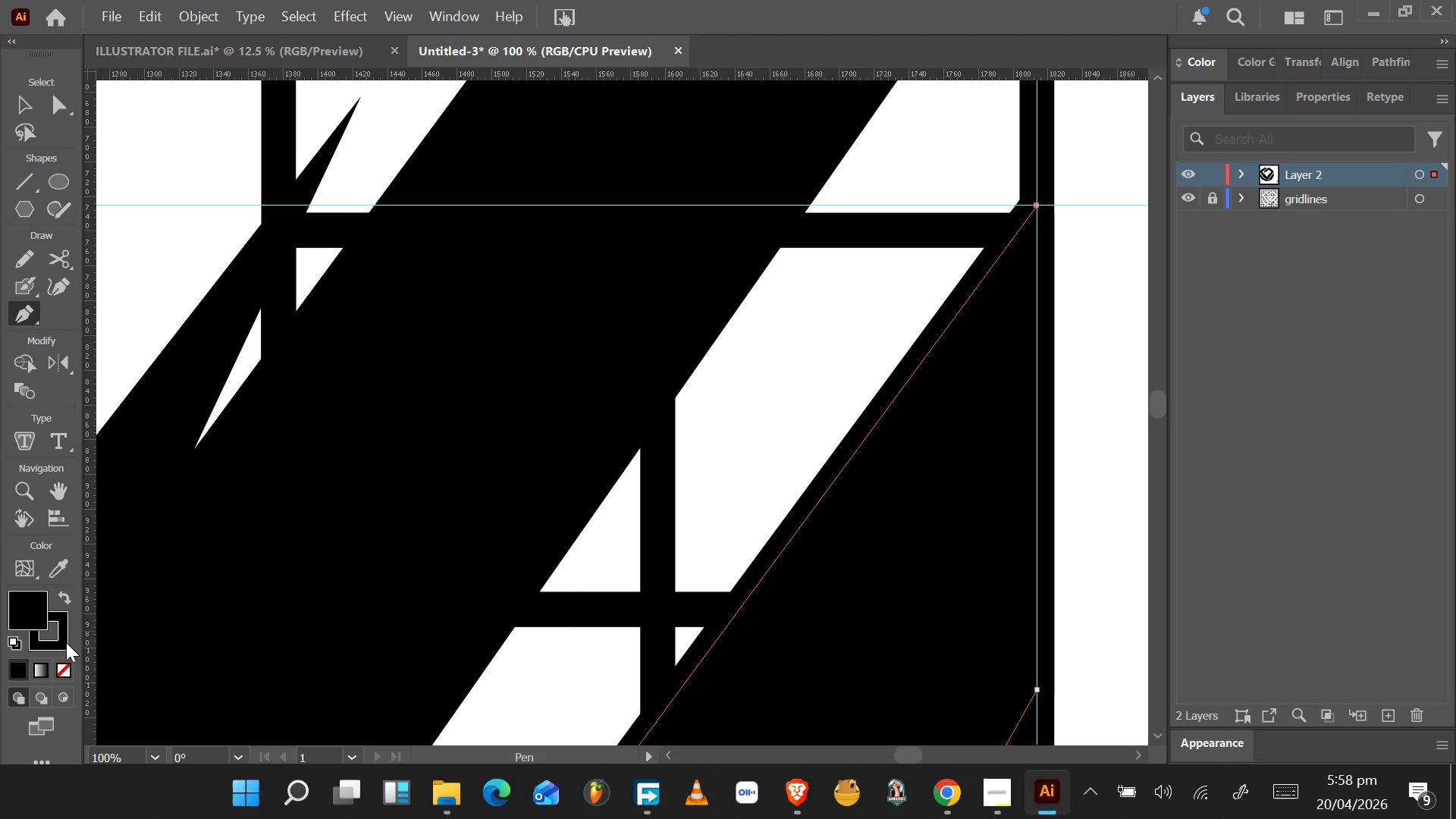 
left_click([62, 642])
 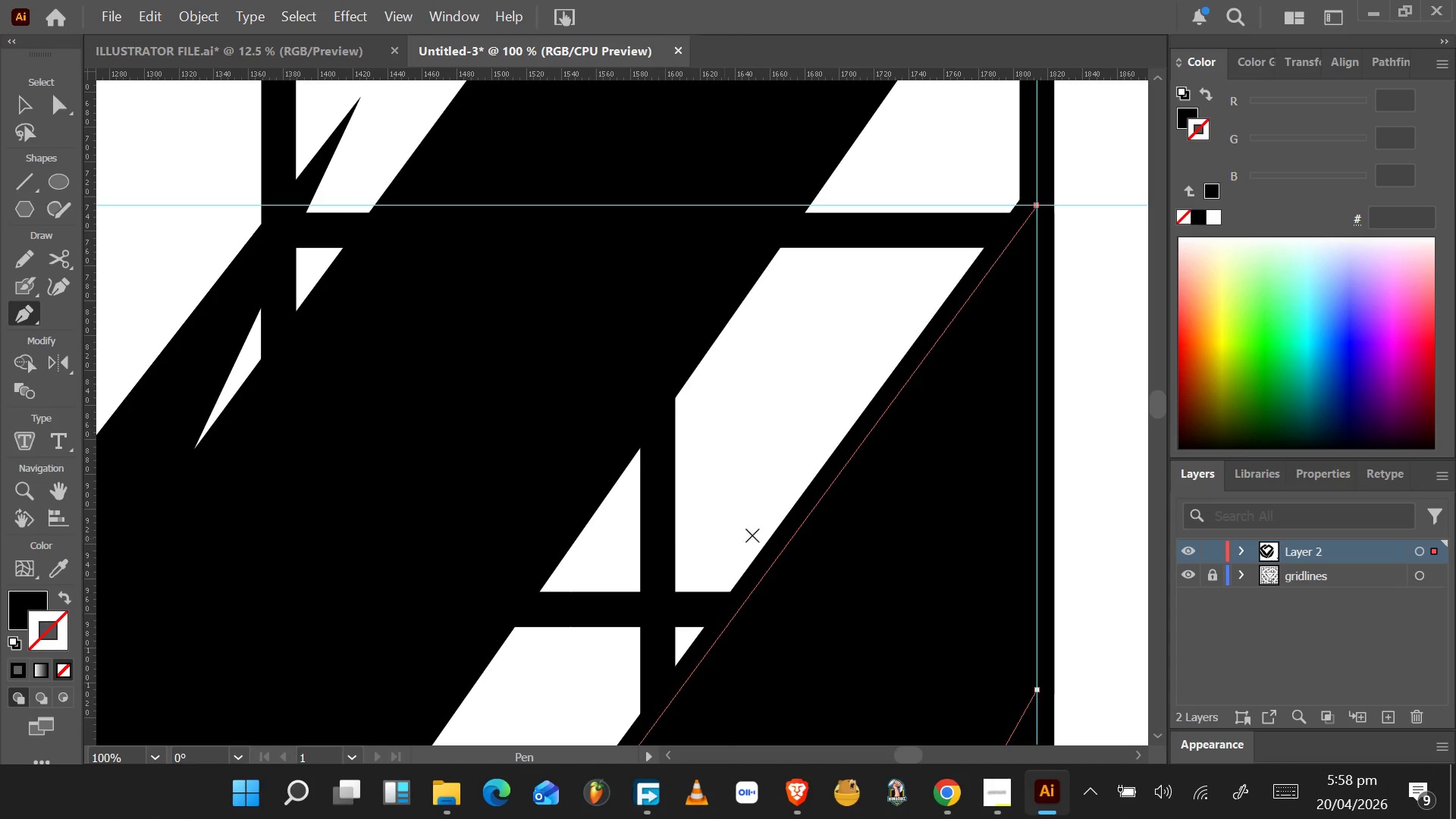 
hold_key(key=AltLeft, duration=1.31)
 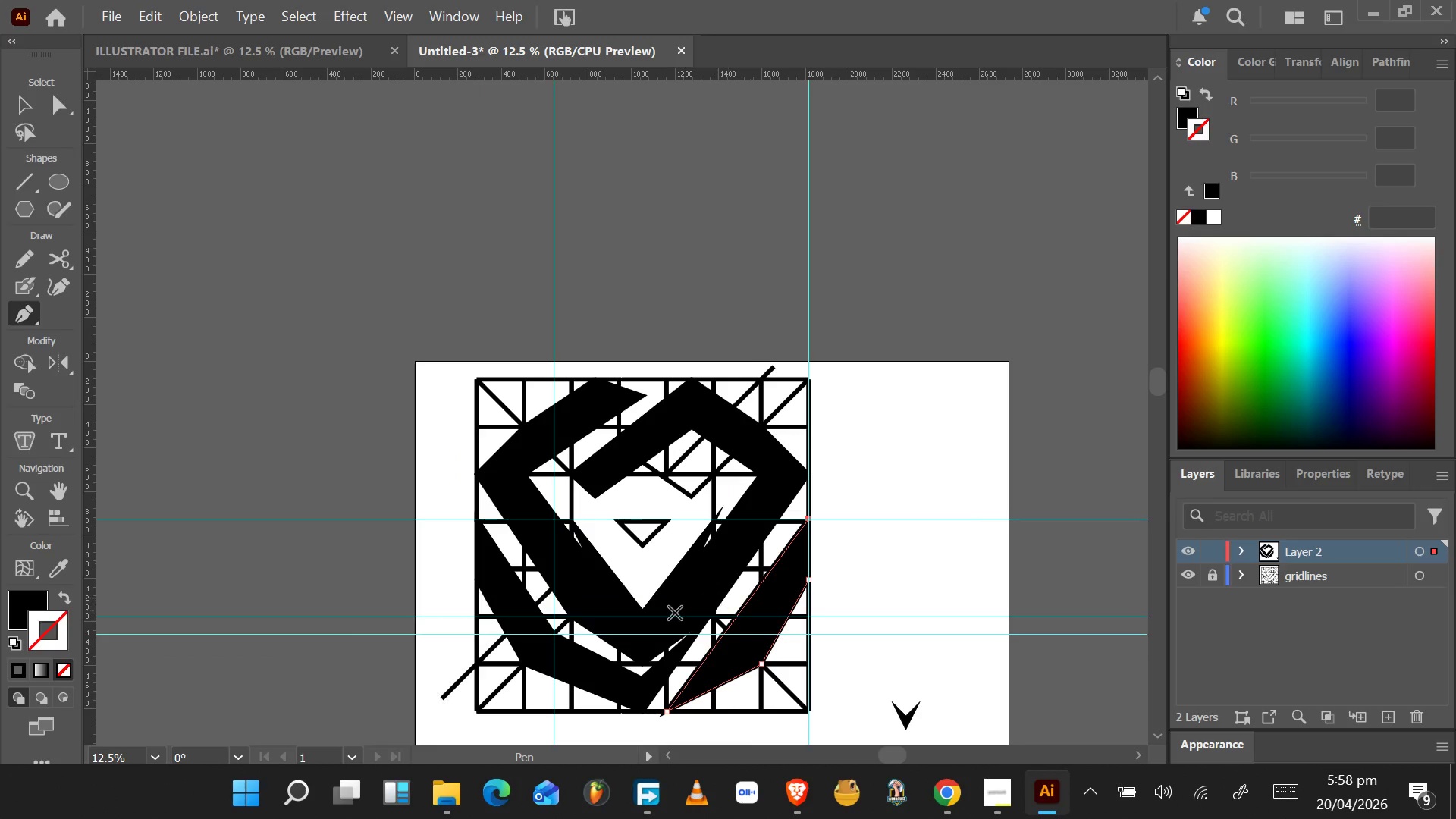 
hold_key(key=AltLeft, duration=1.03)
 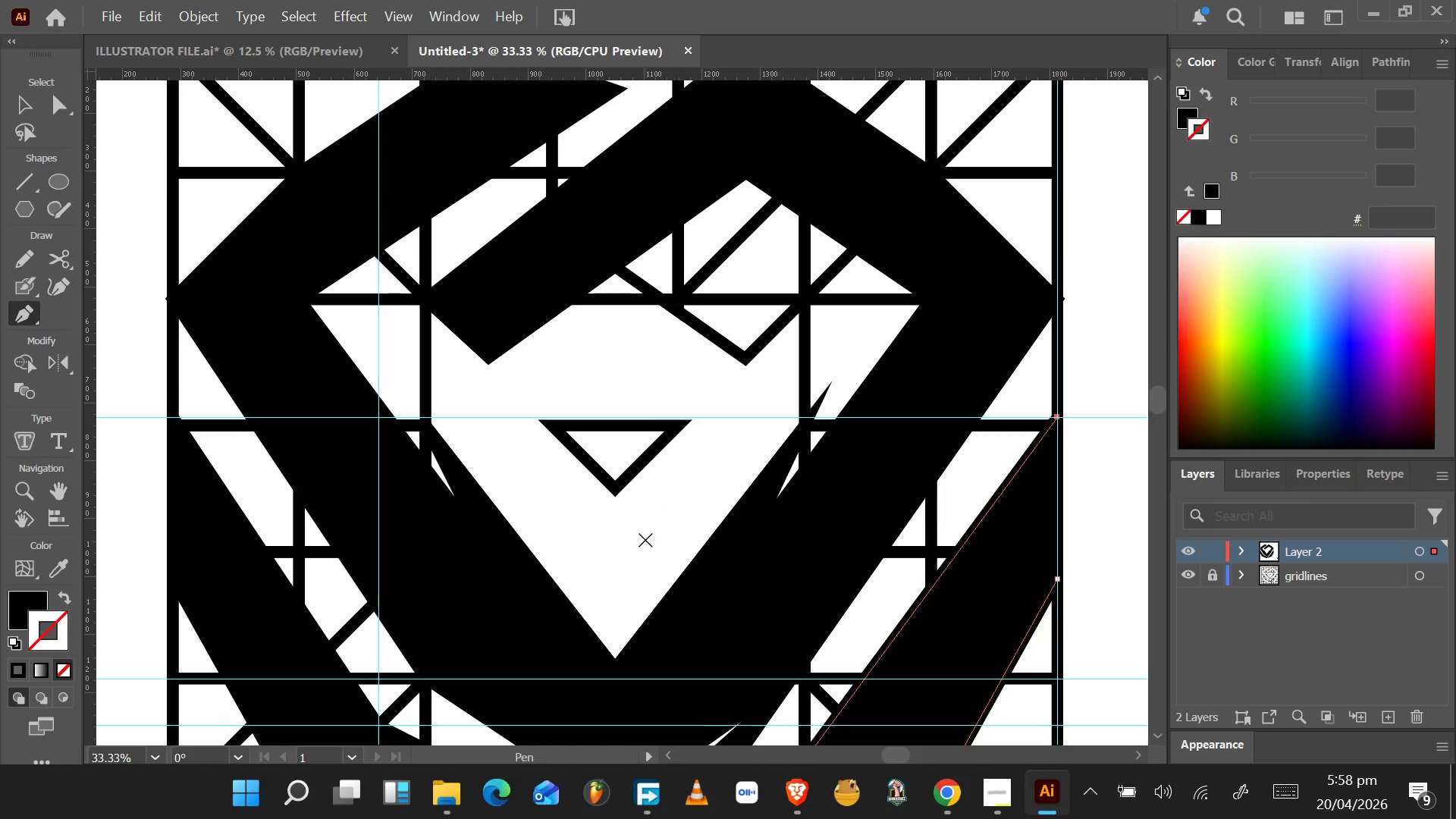 
scroll: coordinate [776, 563], scroll_direction: down, amount: 6.0
 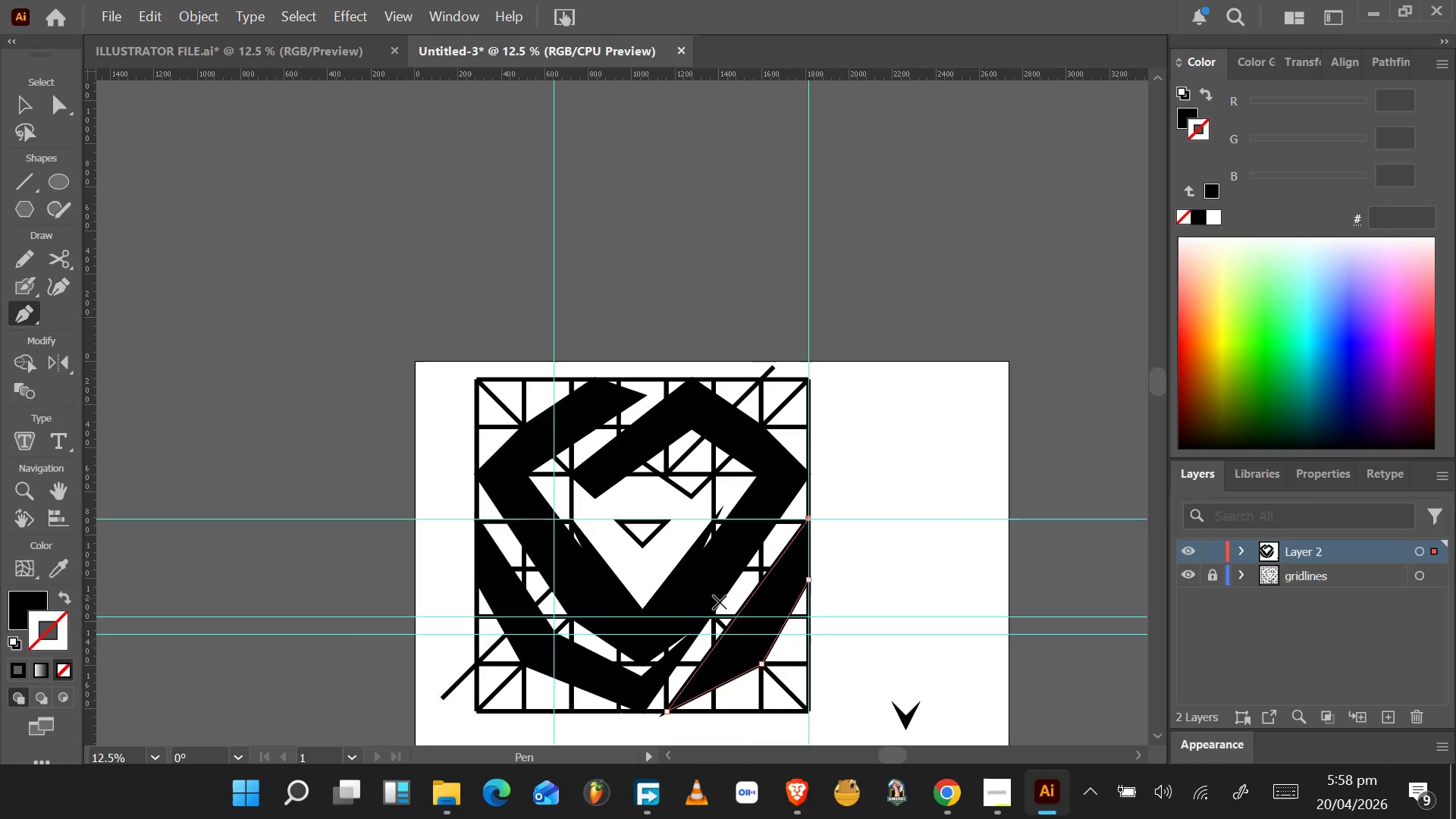 
scroll: coordinate [658, 580], scroll_direction: up, amount: 3.0
 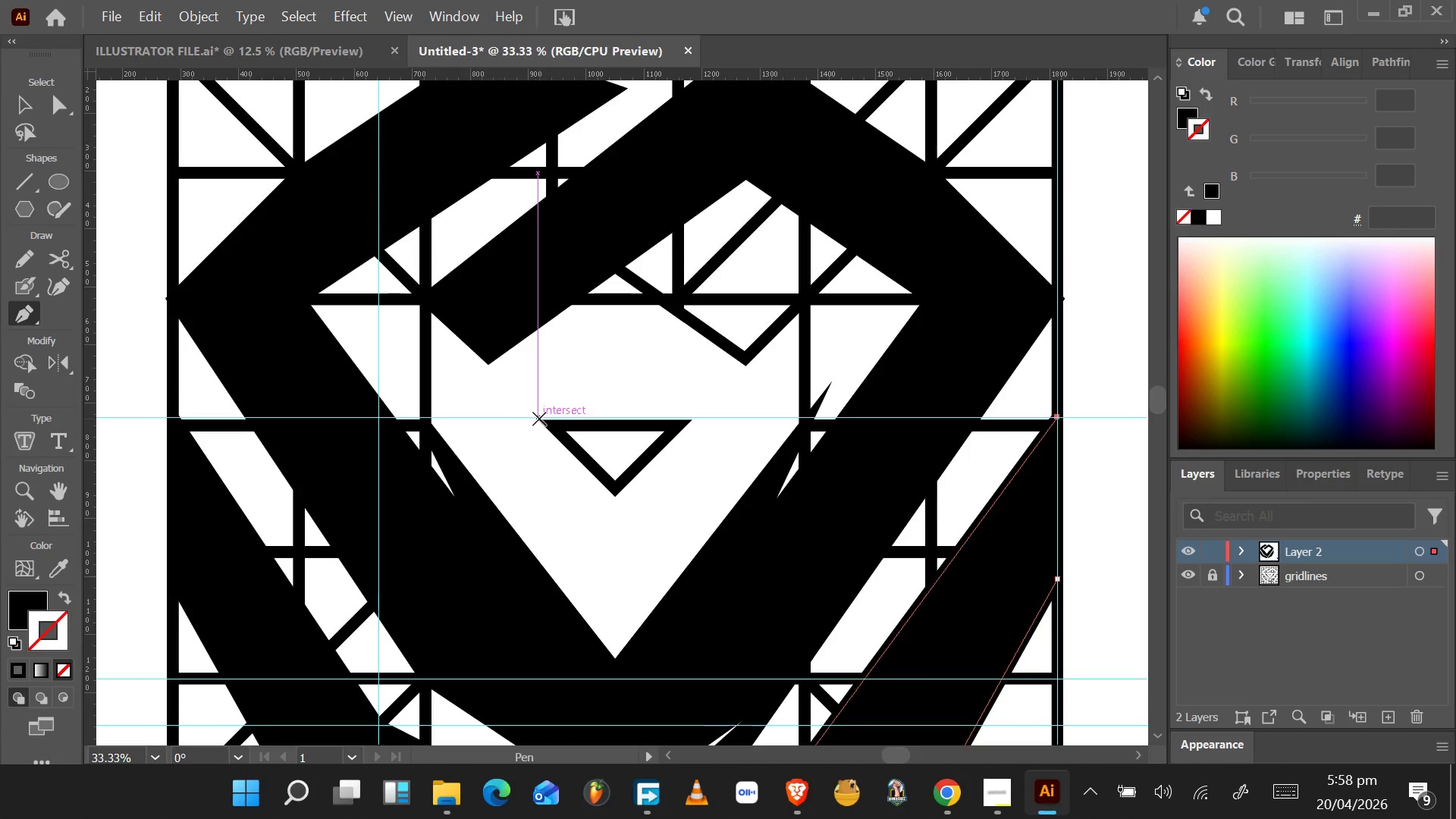 
wait(28.32)
 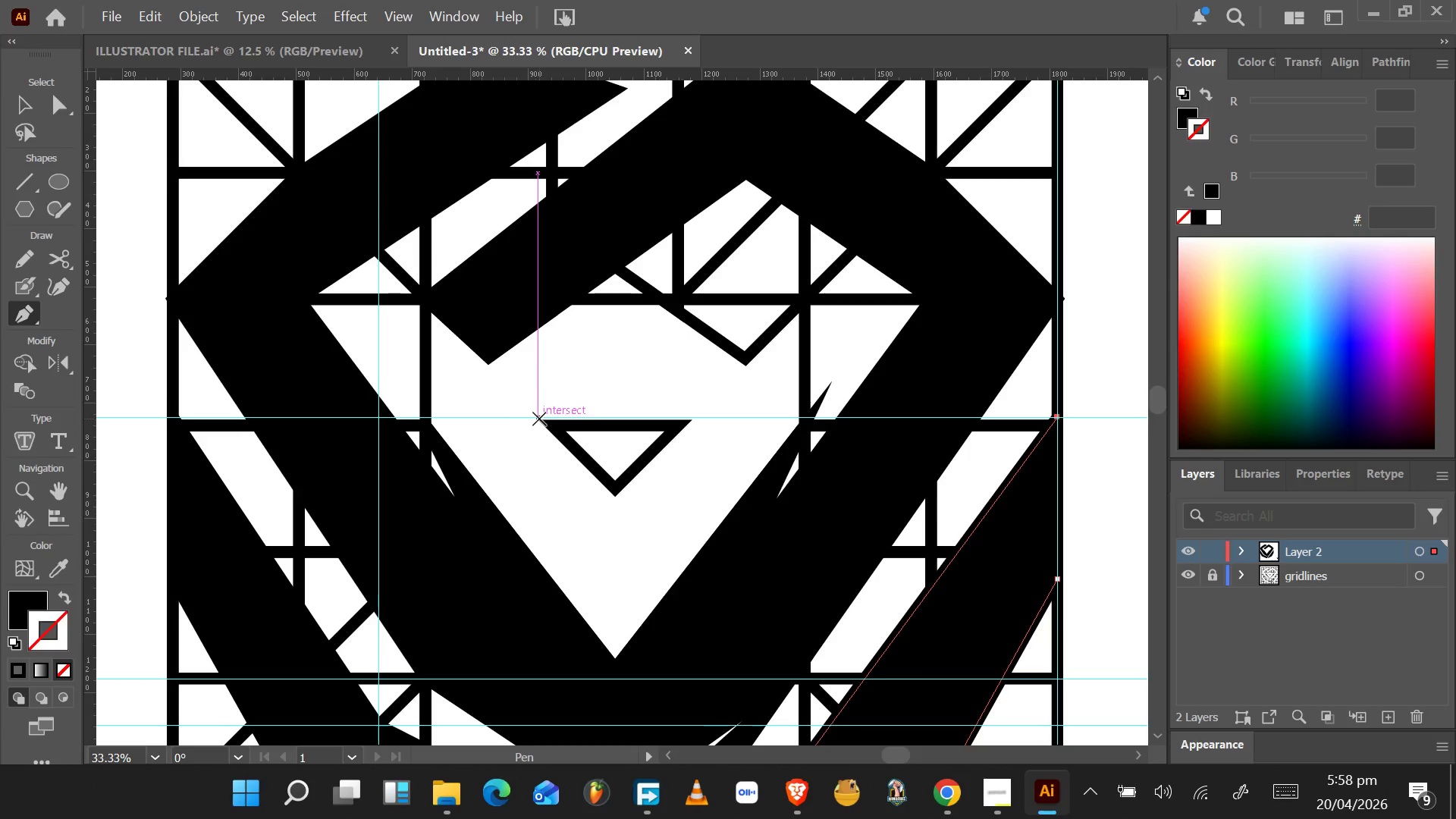 
scroll: coordinate [617, 351], scroll_direction: down, amount: 1.0
 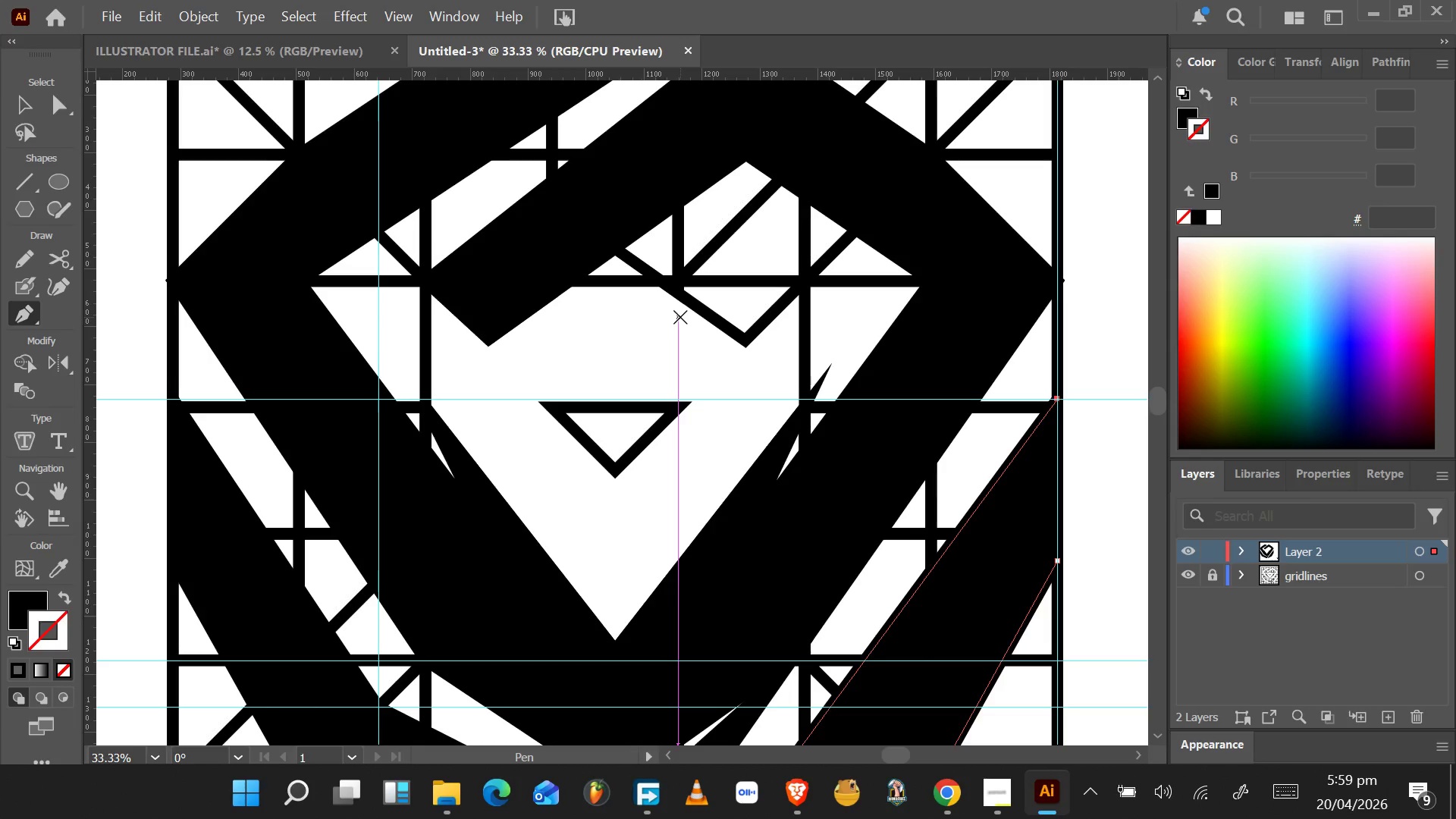 
hold_key(key=AltLeft, duration=1.53)
 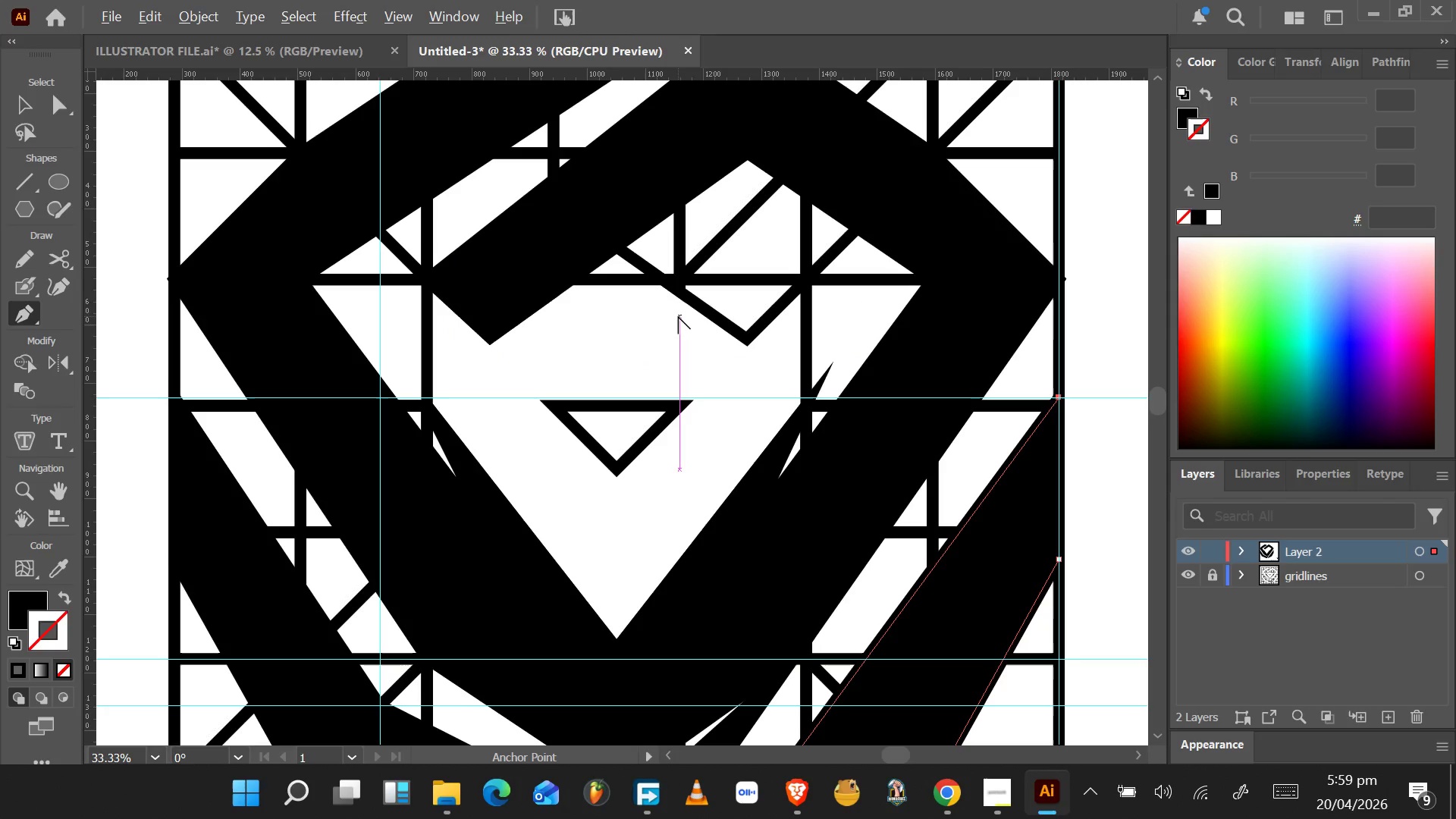 
hold_key(key=AltLeft, duration=0.7)
 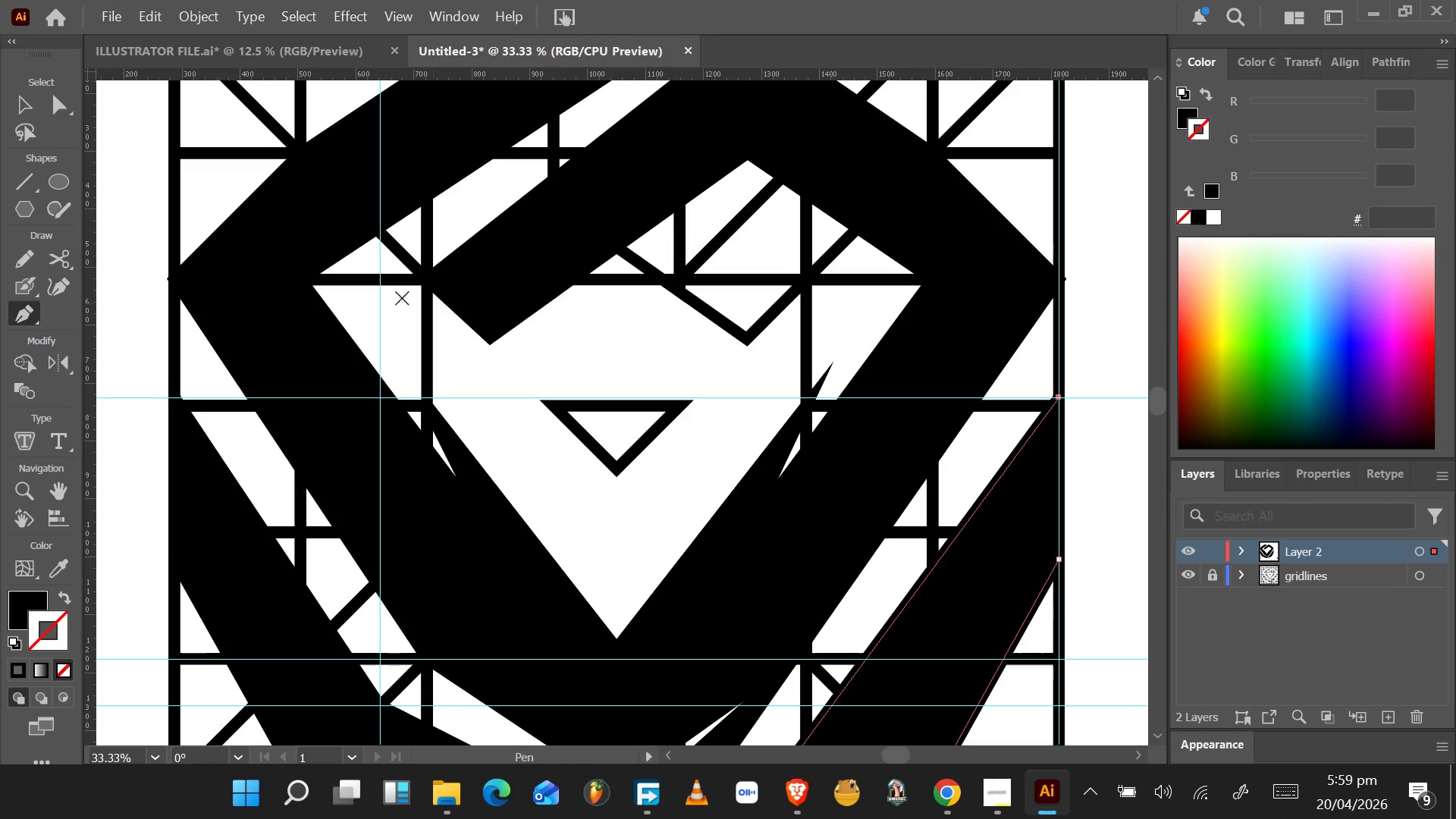 
scroll: coordinate [679, 316], scroll_direction: down, amount: 3.0
 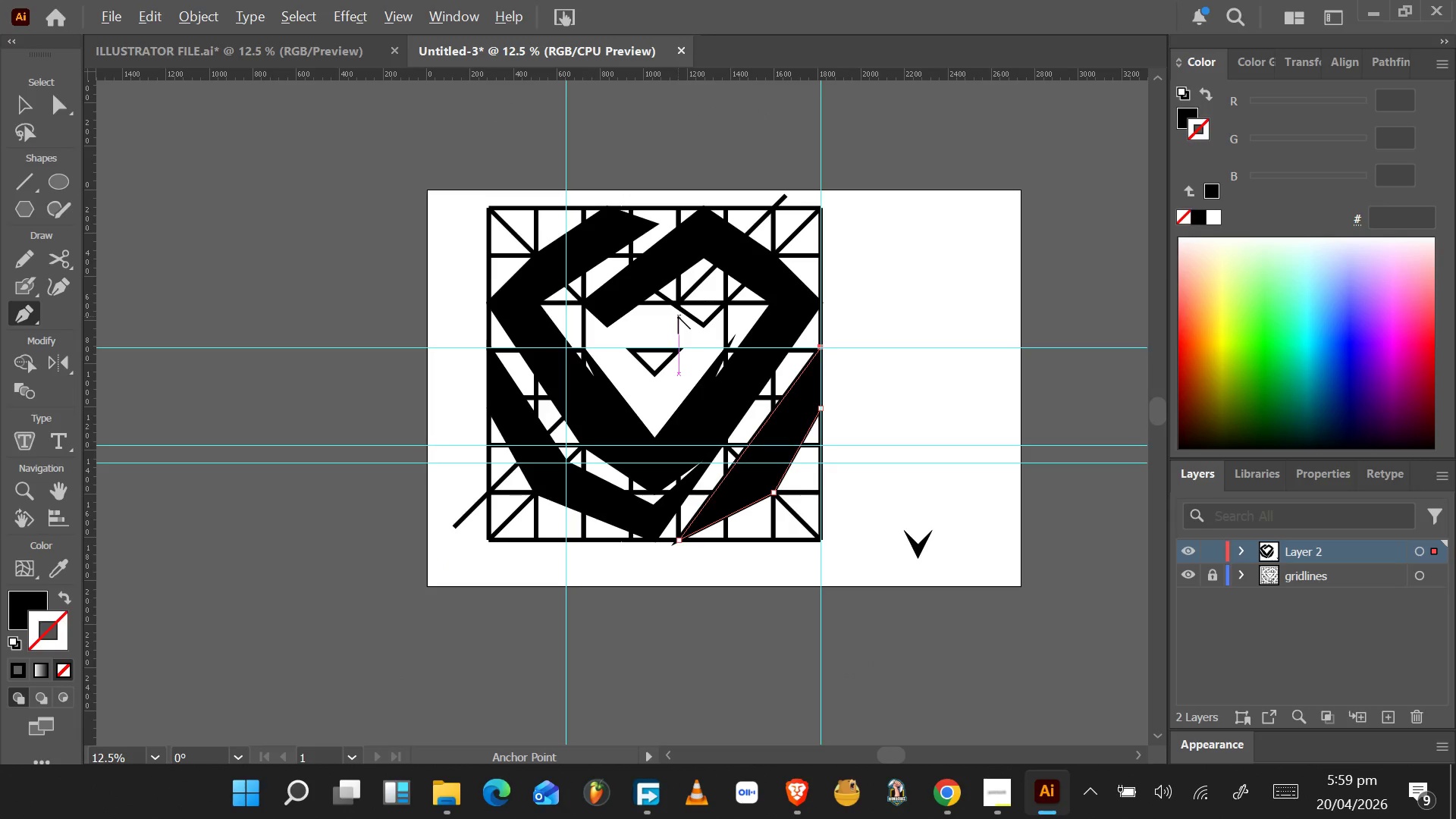 
scroll: coordinate [678, 316], scroll_direction: up, amount: 3.0
 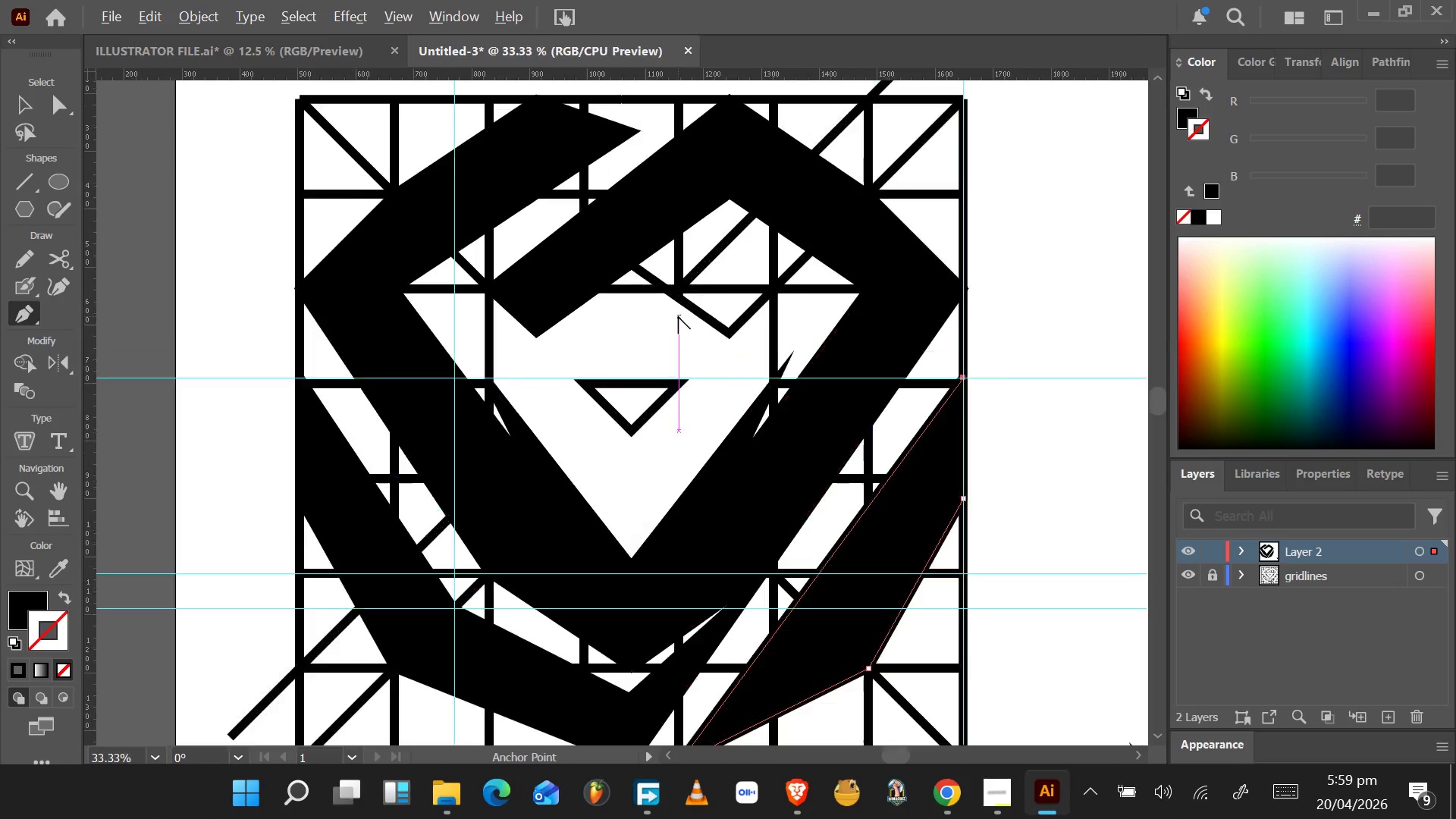 
left_click([30, 105])
 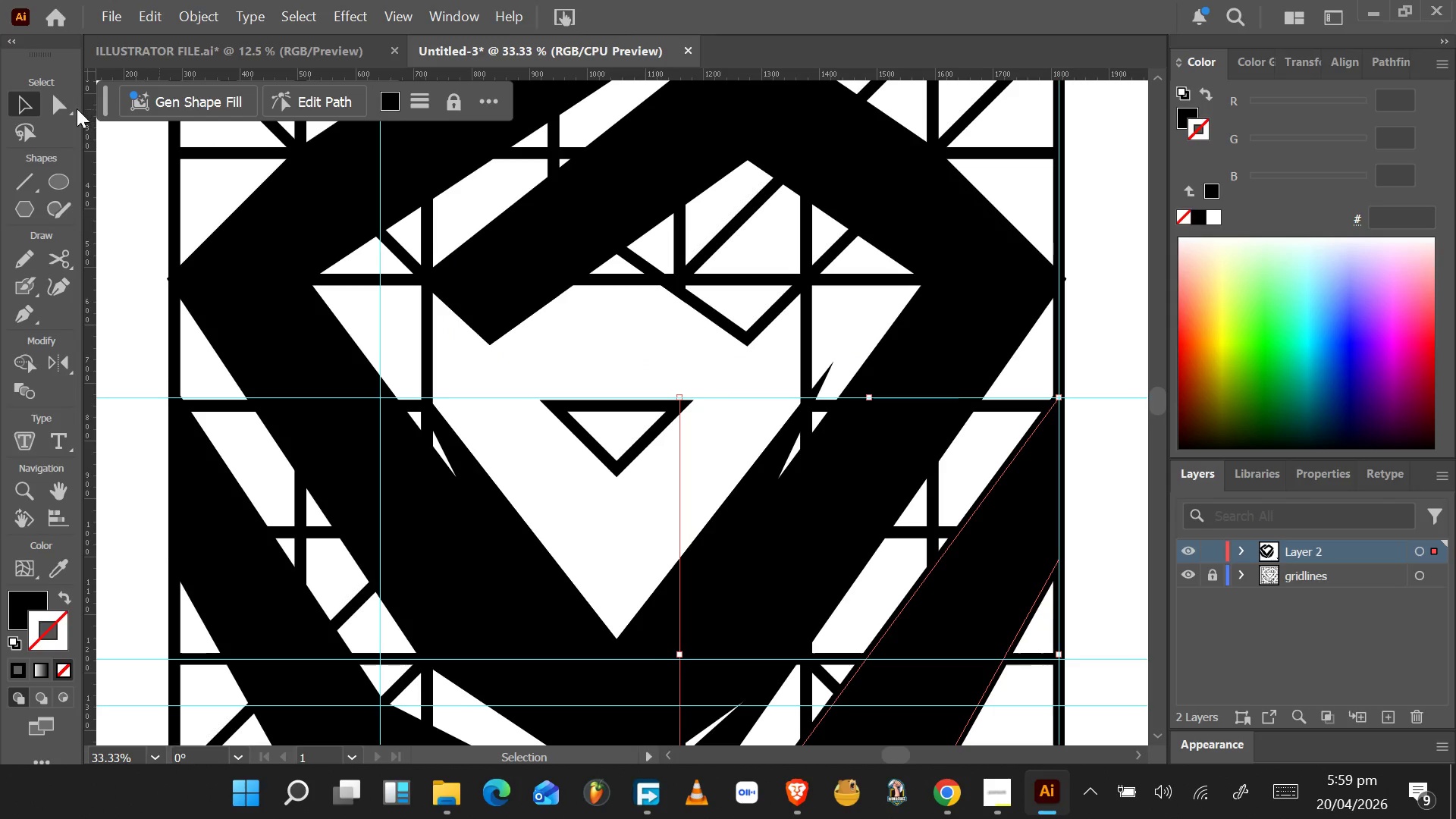 
left_click([73, 109])
 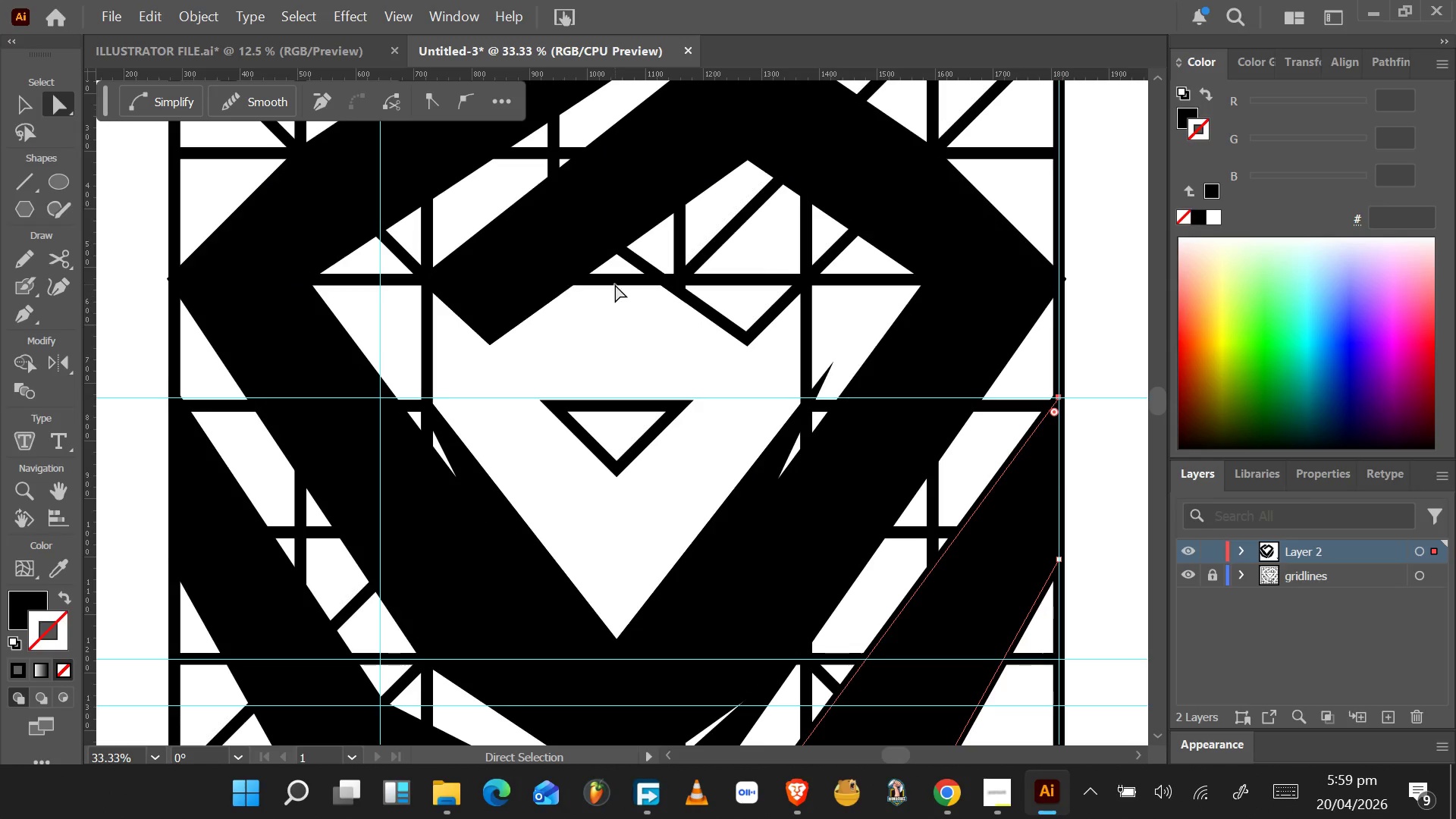 
left_click([617, 279])
 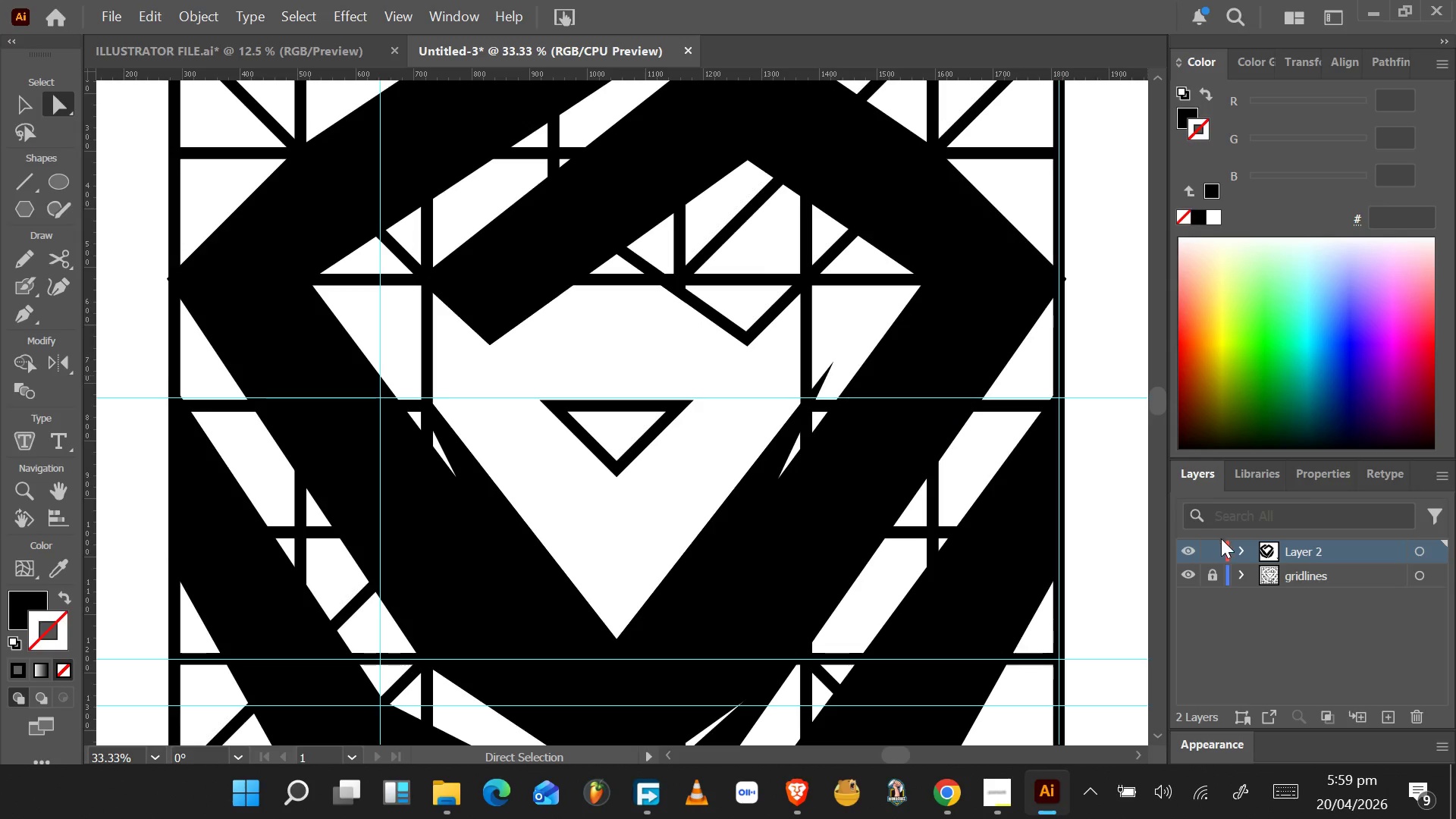 
left_click([1216, 548])
 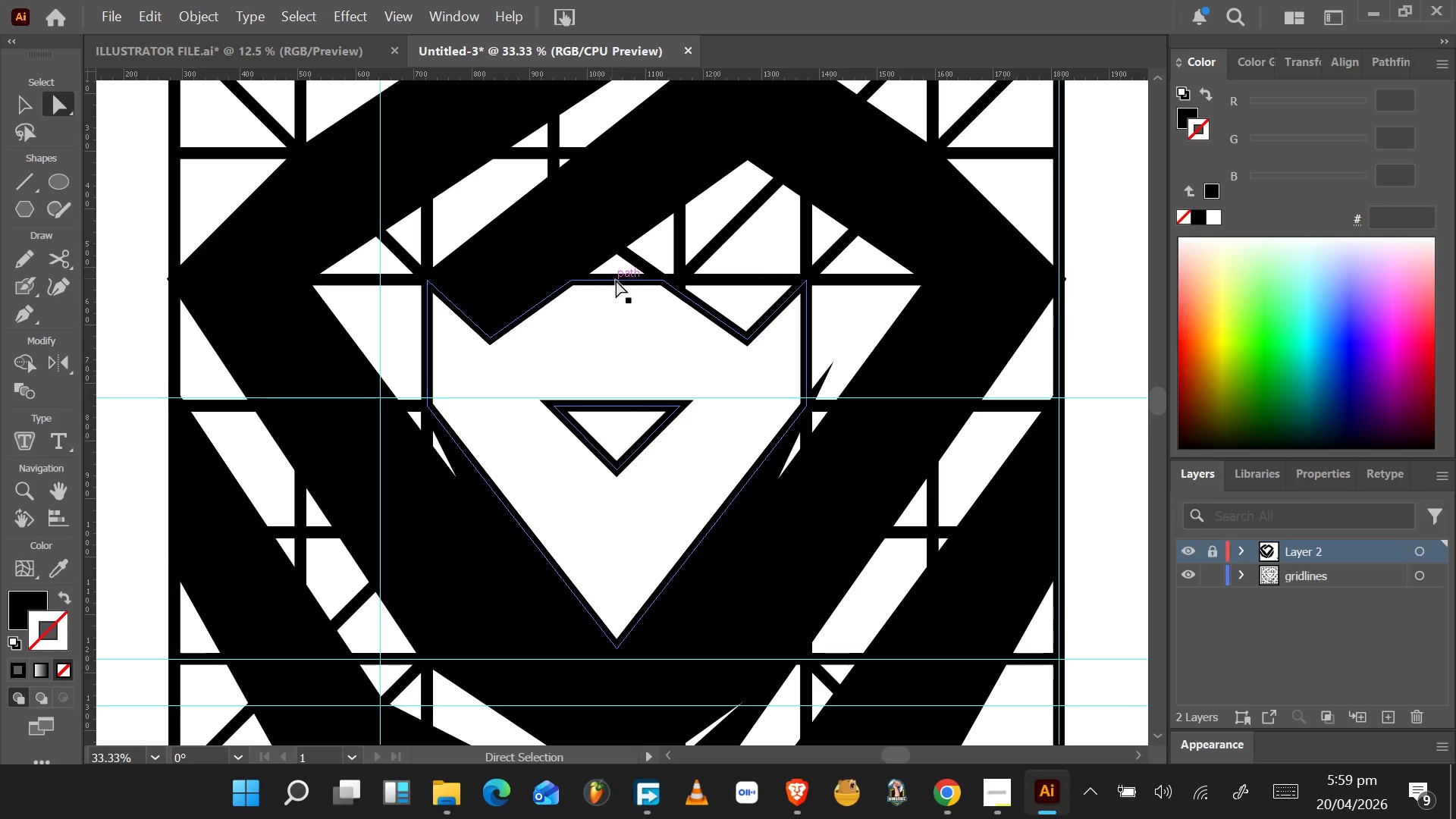 
left_click([624, 279])
 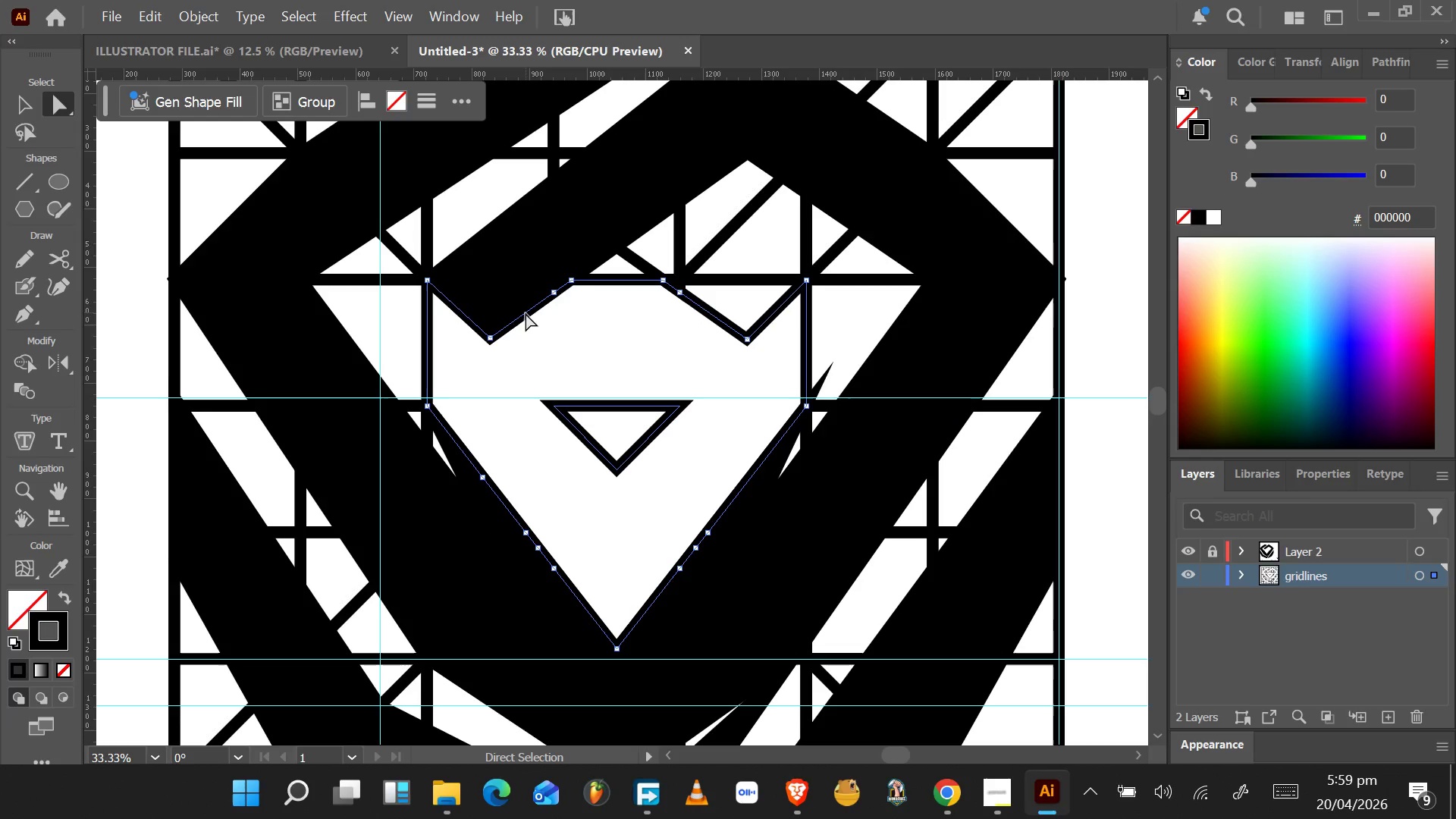 
double_click([526, 315])
 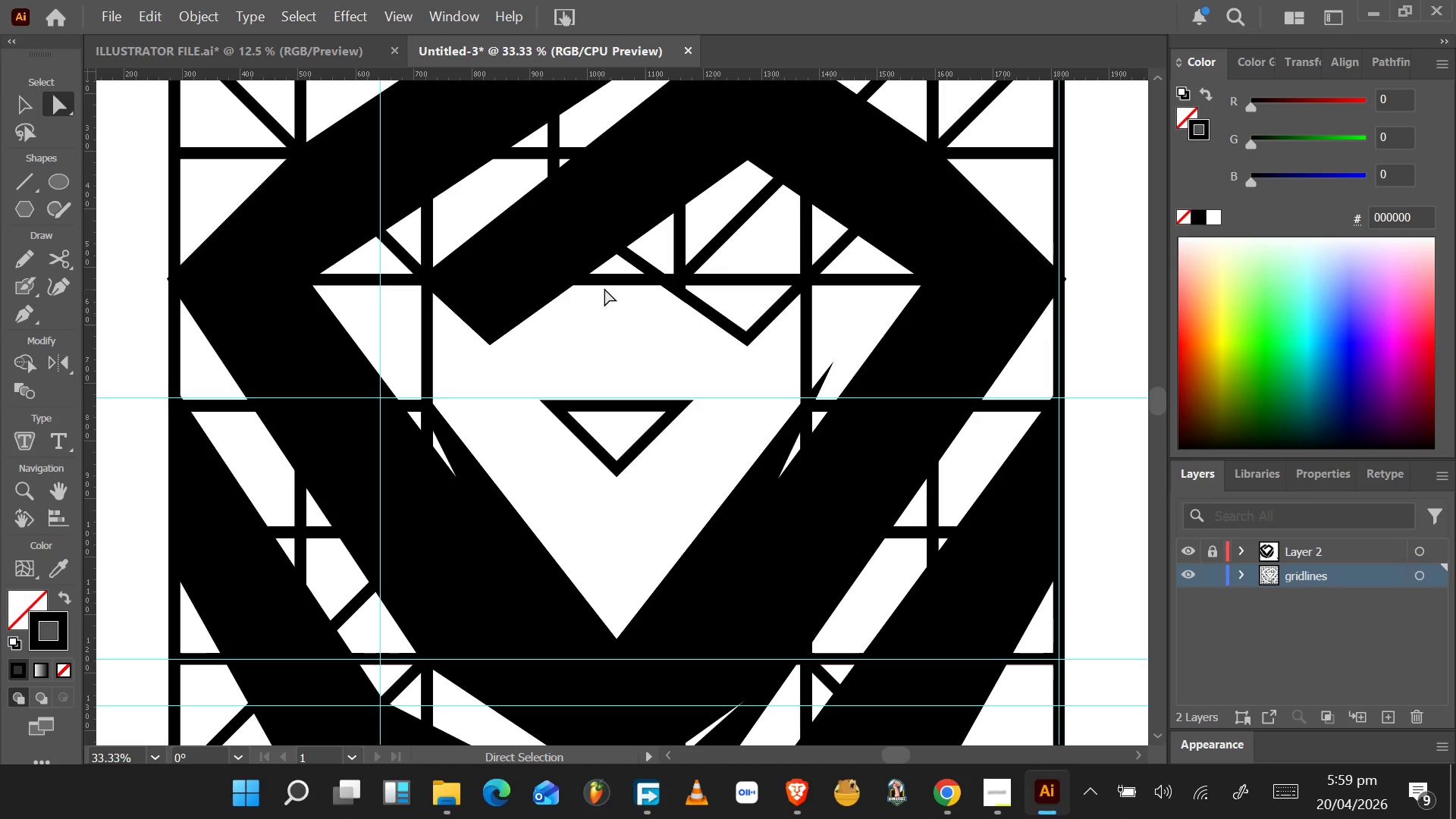 
left_click([609, 282])
 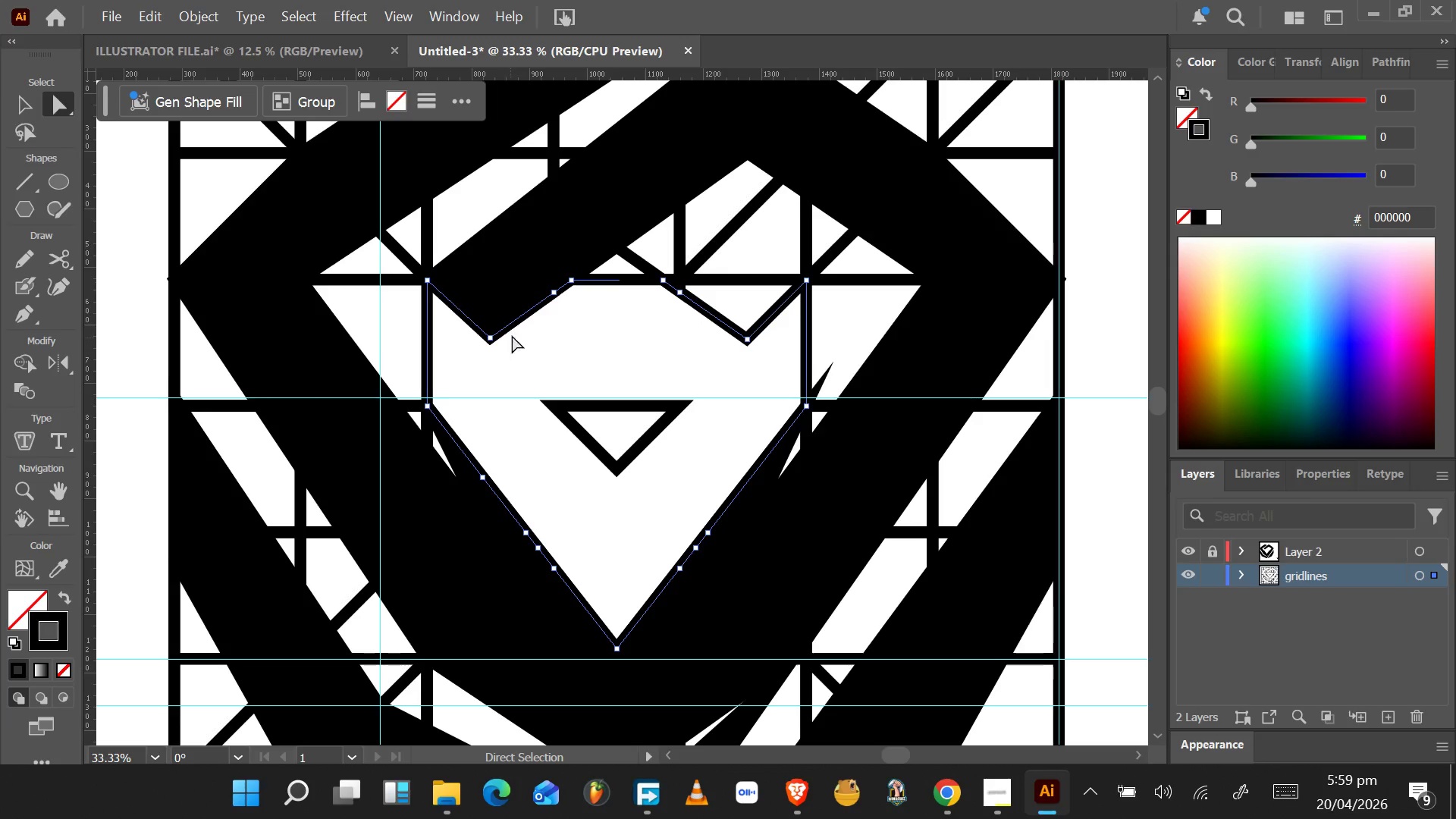 
left_click_drag(start_coordinate=[539, 331], to_coordinate=[709, 268])
 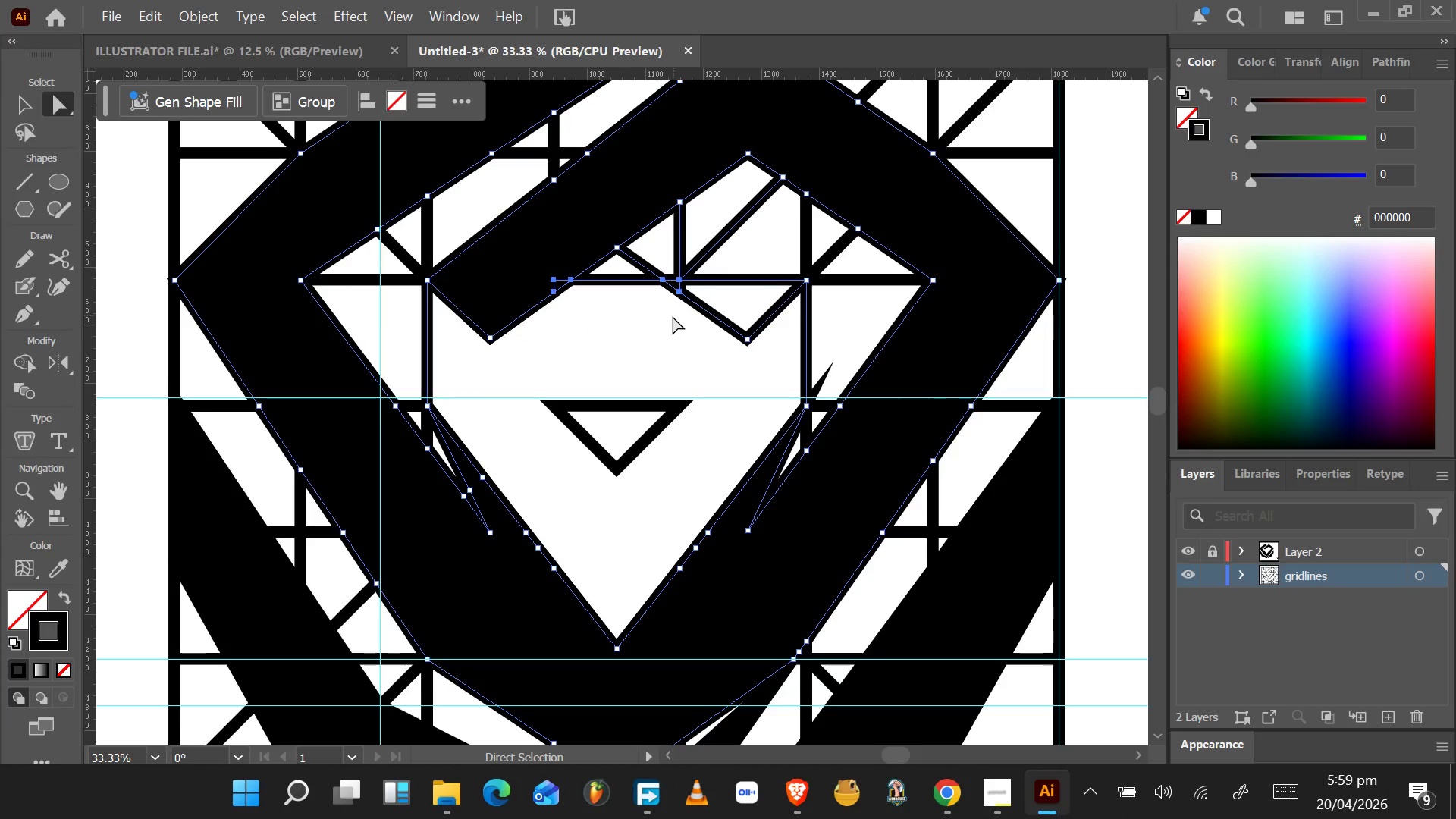 
left_click([639, 281])
 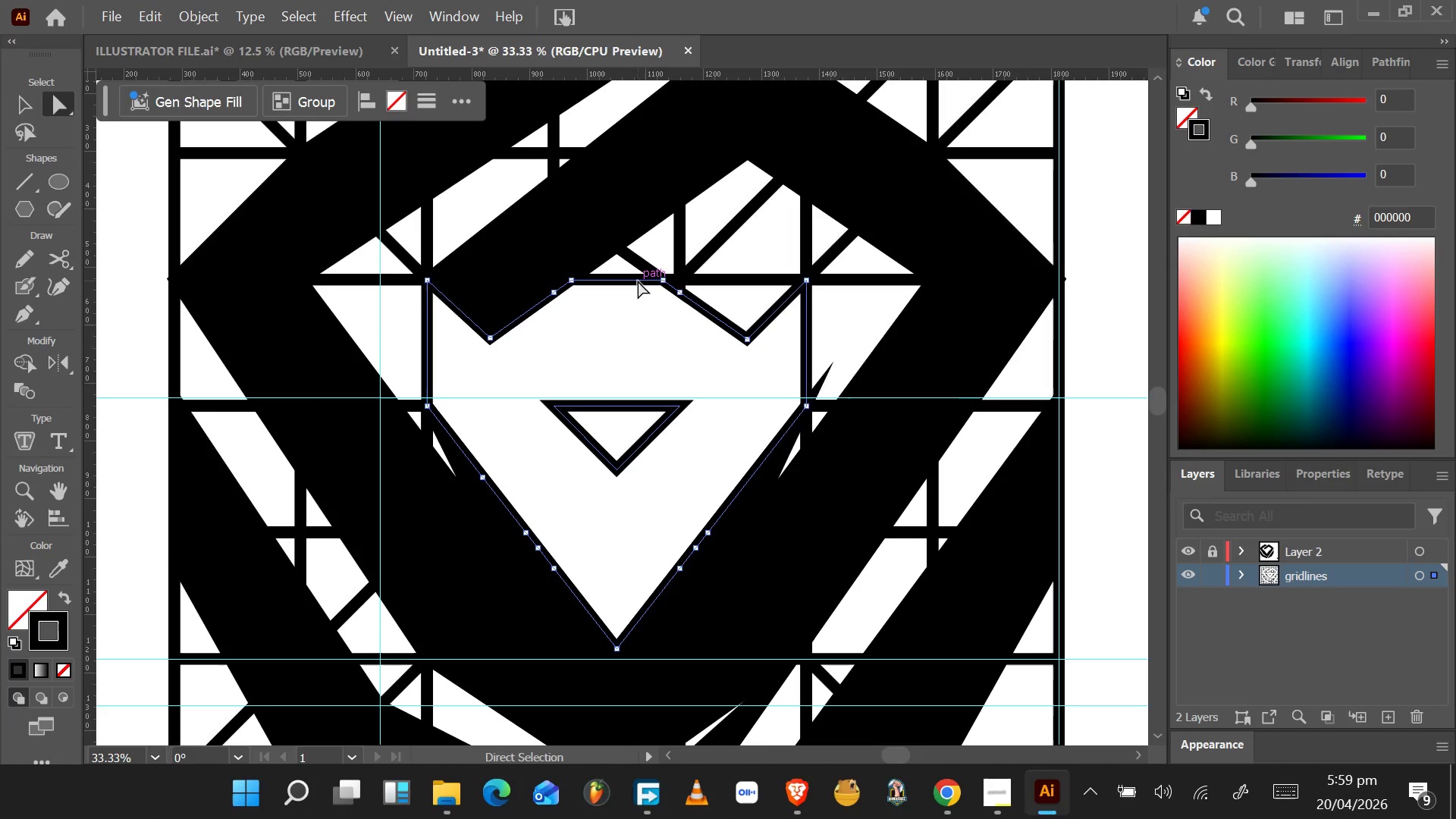 
double_click([638, 281])
 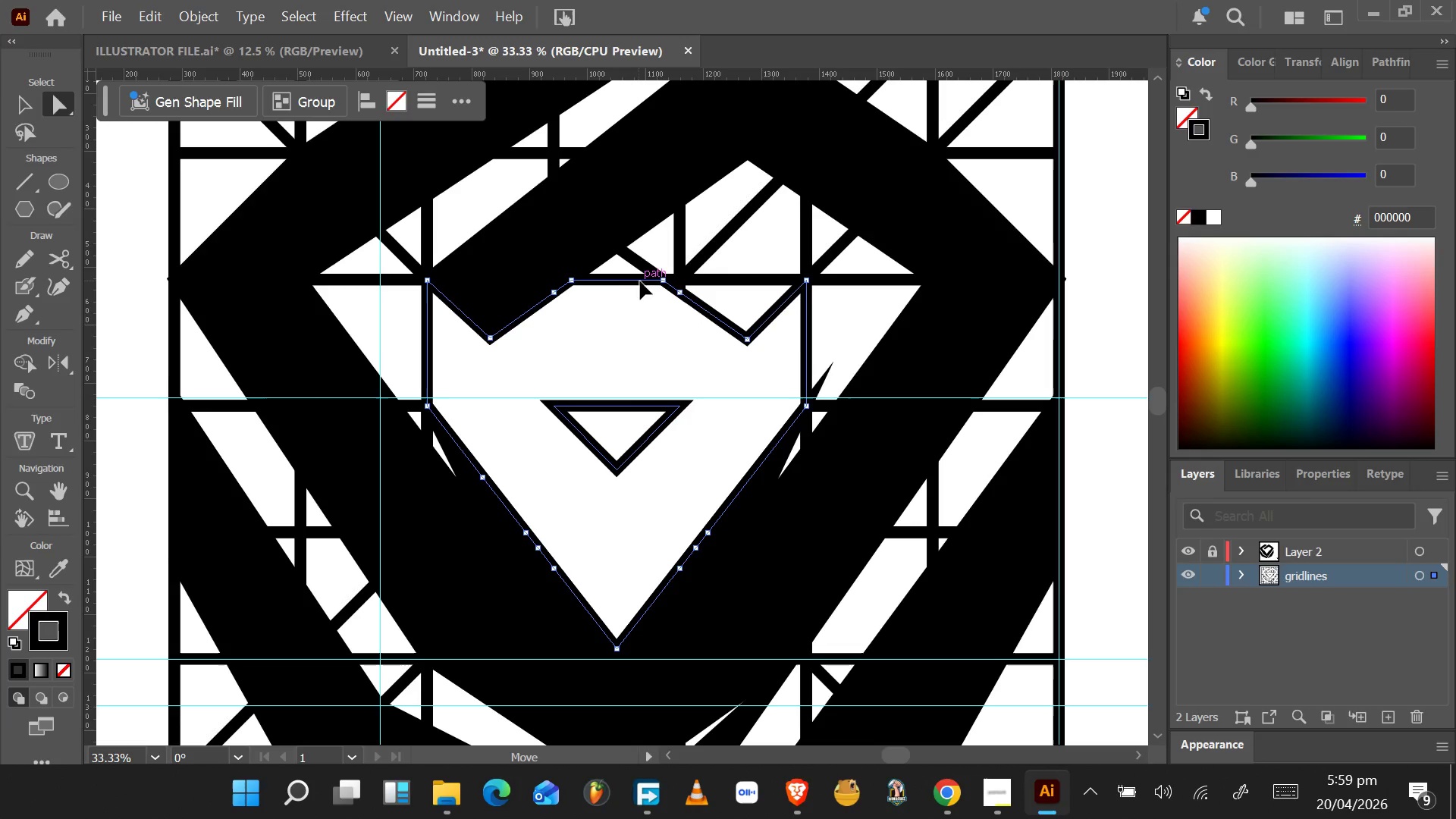 
triple_click([641, 281])
 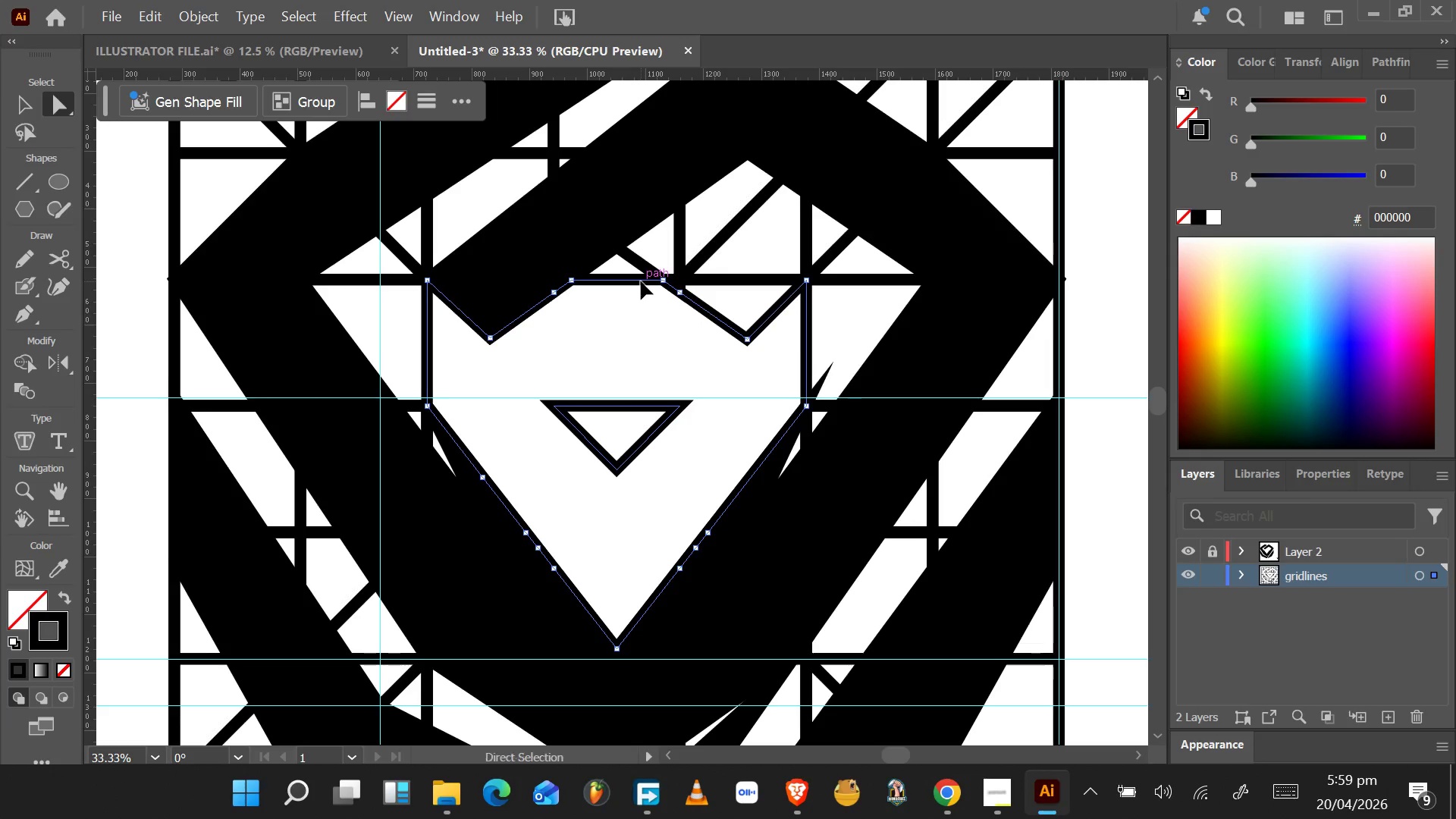 
triple_click([641, 281])
 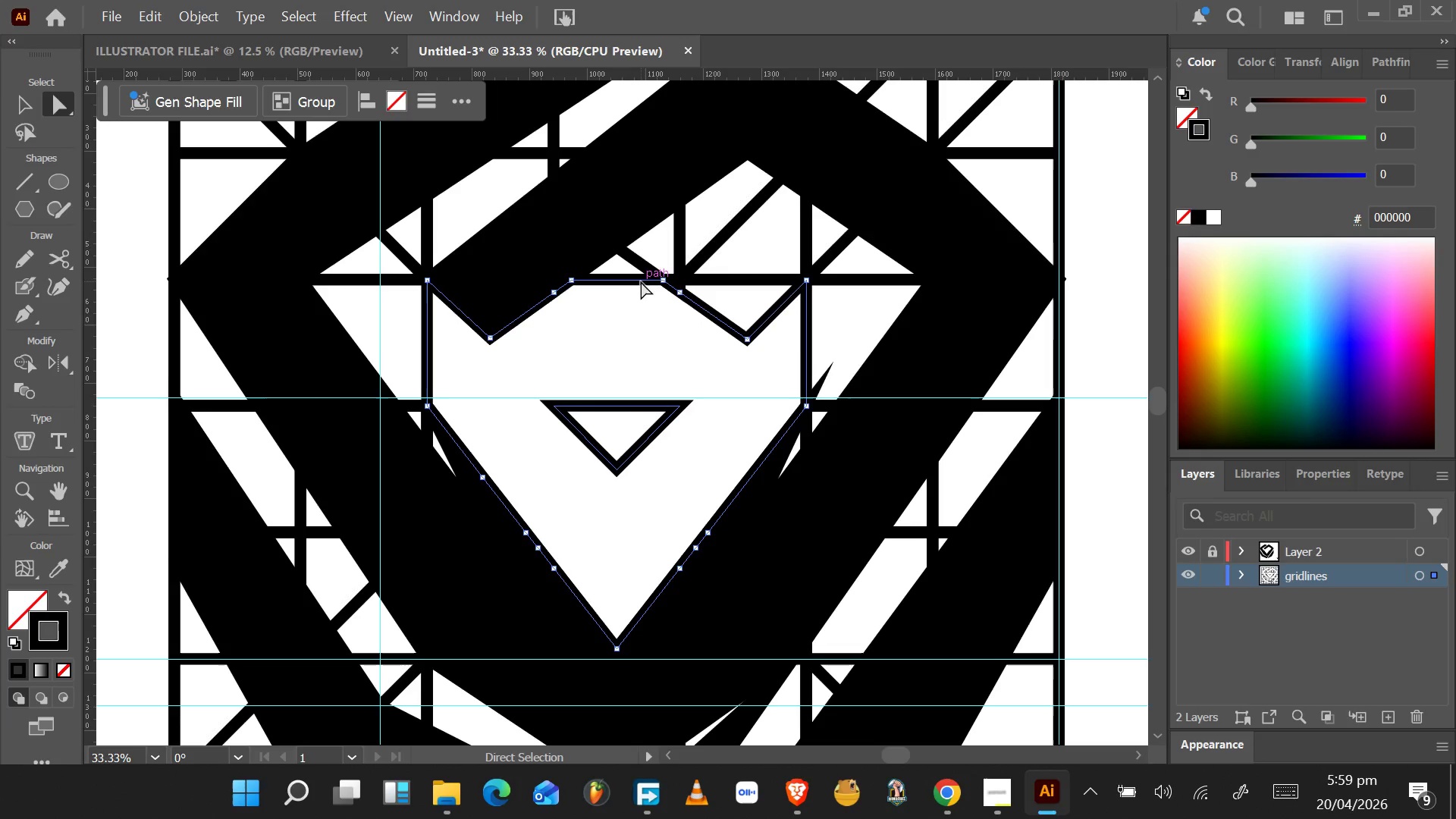 
triple_click([641, 281])
 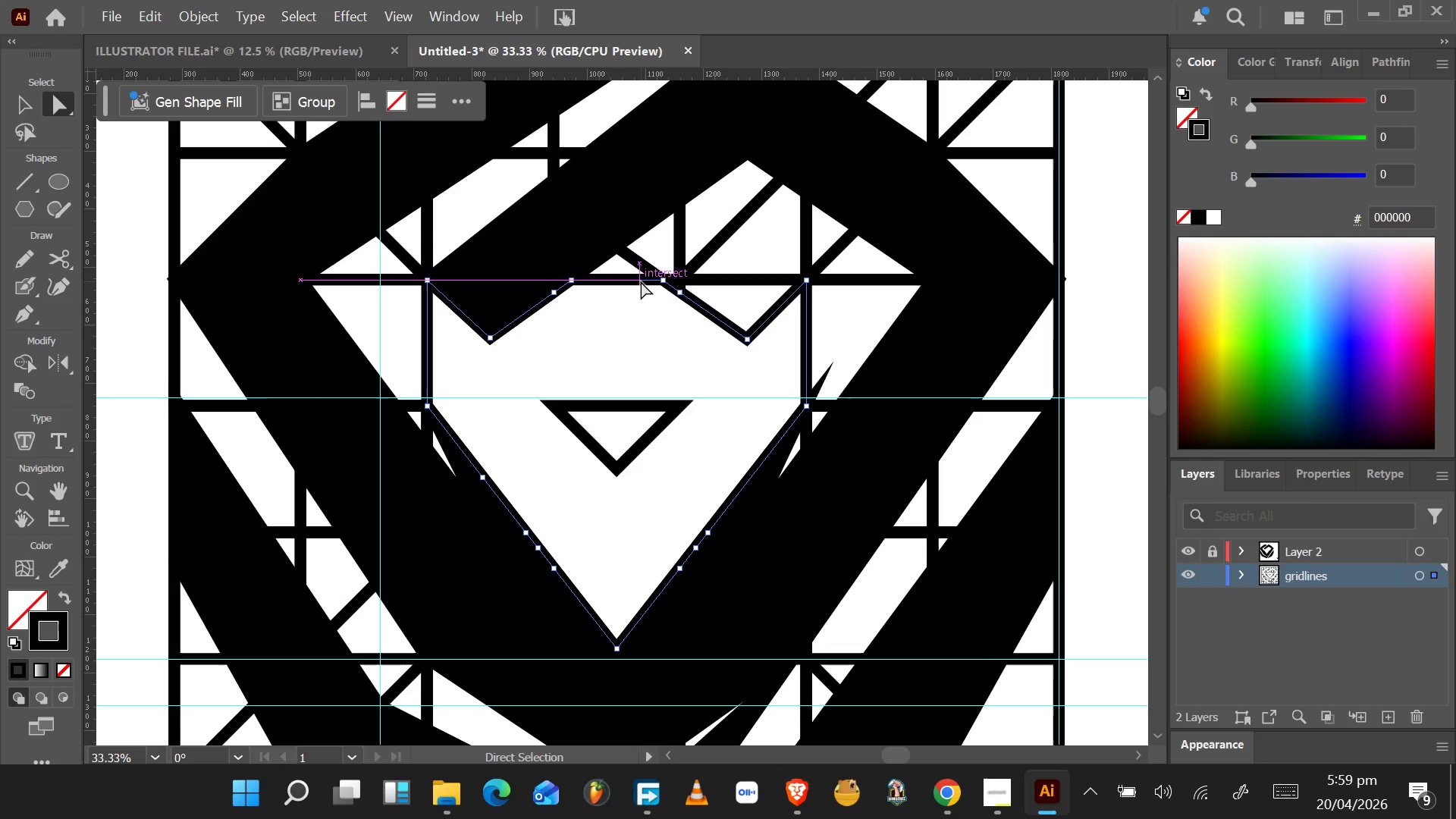 
triple_click([641, 281])
 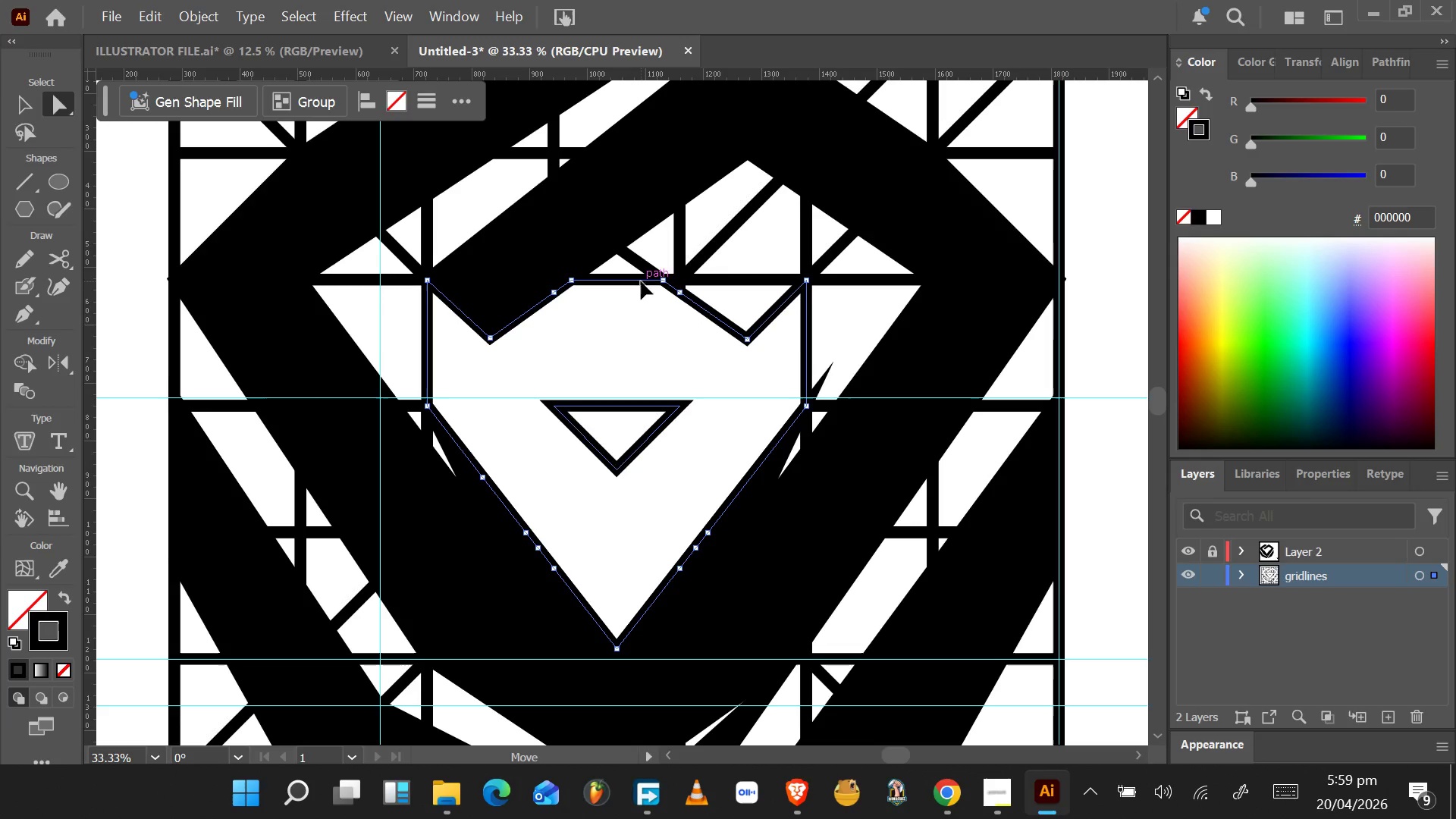 
double_click([641, 281])
 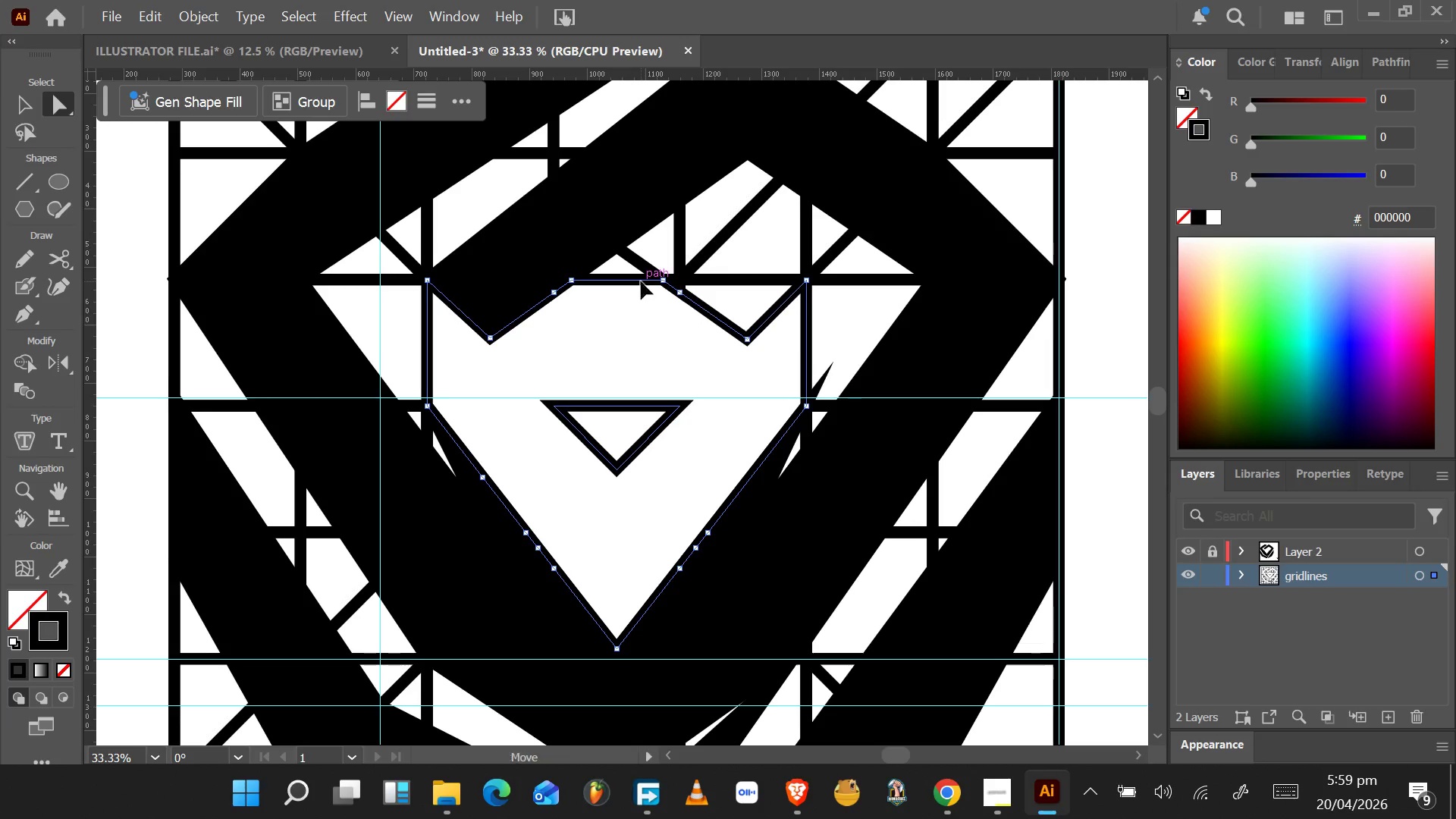 
triple_click([641, 281])
 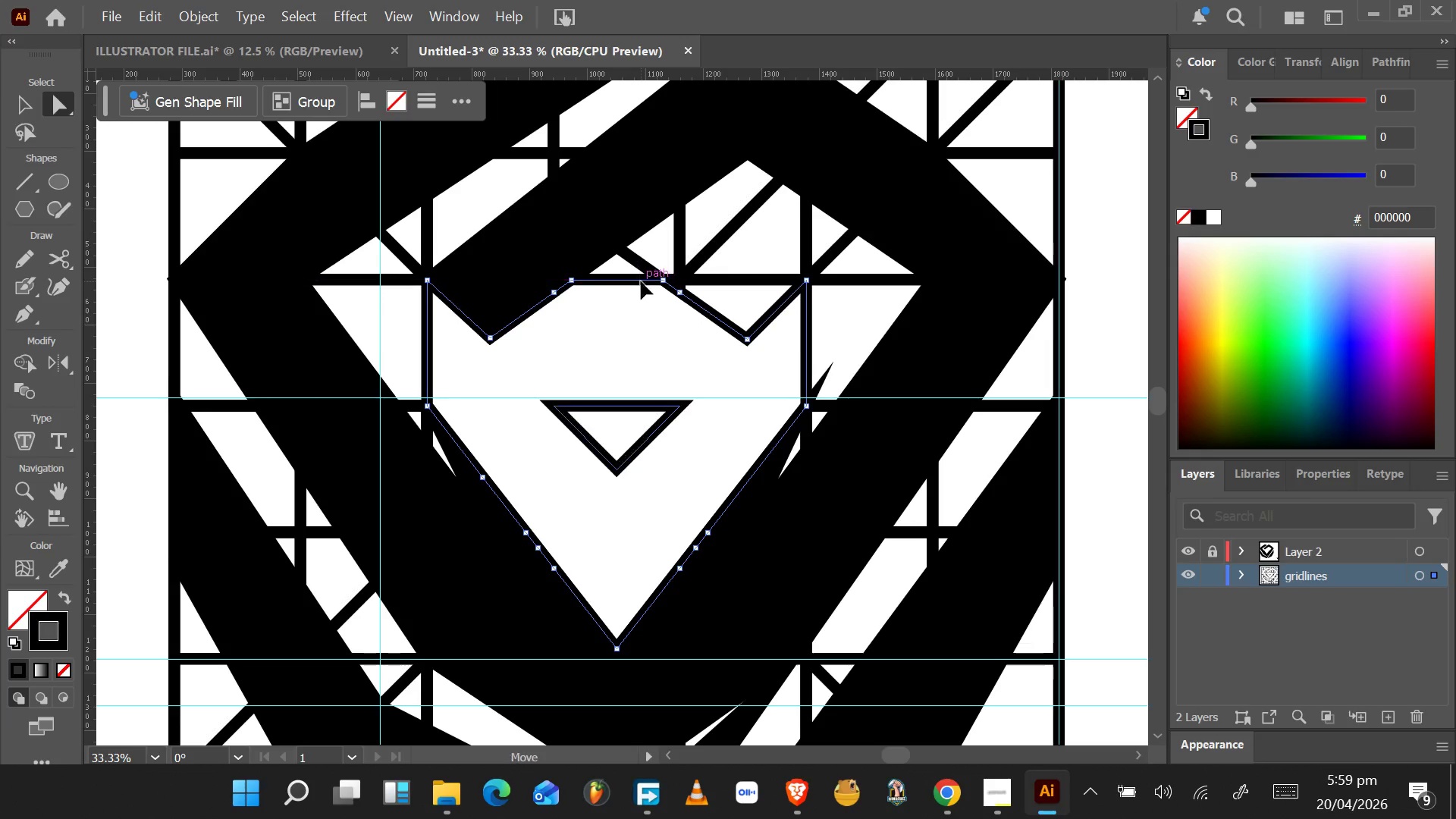 
triple_click([641, 281])
 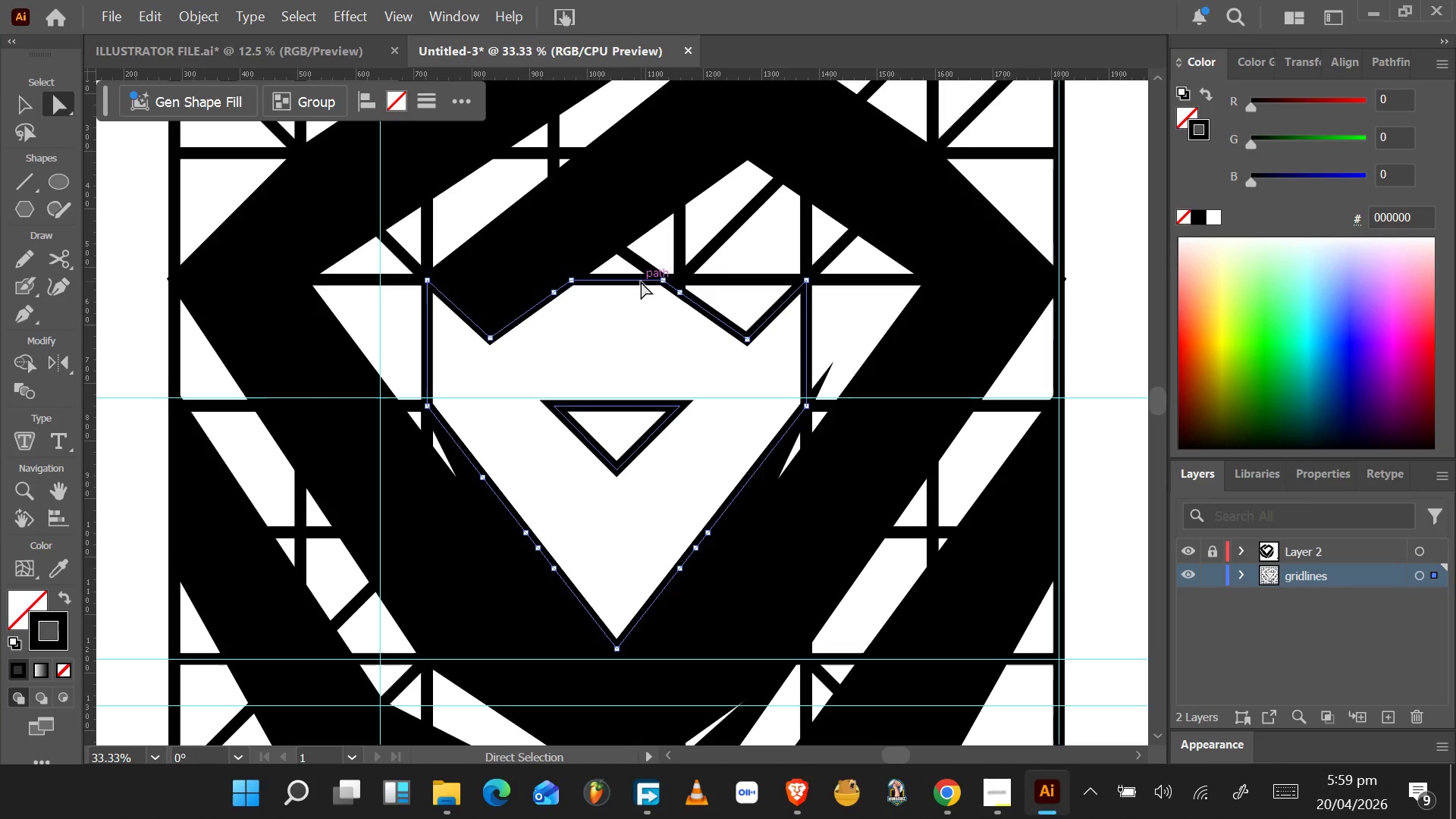 
triple_click([641, 281])
 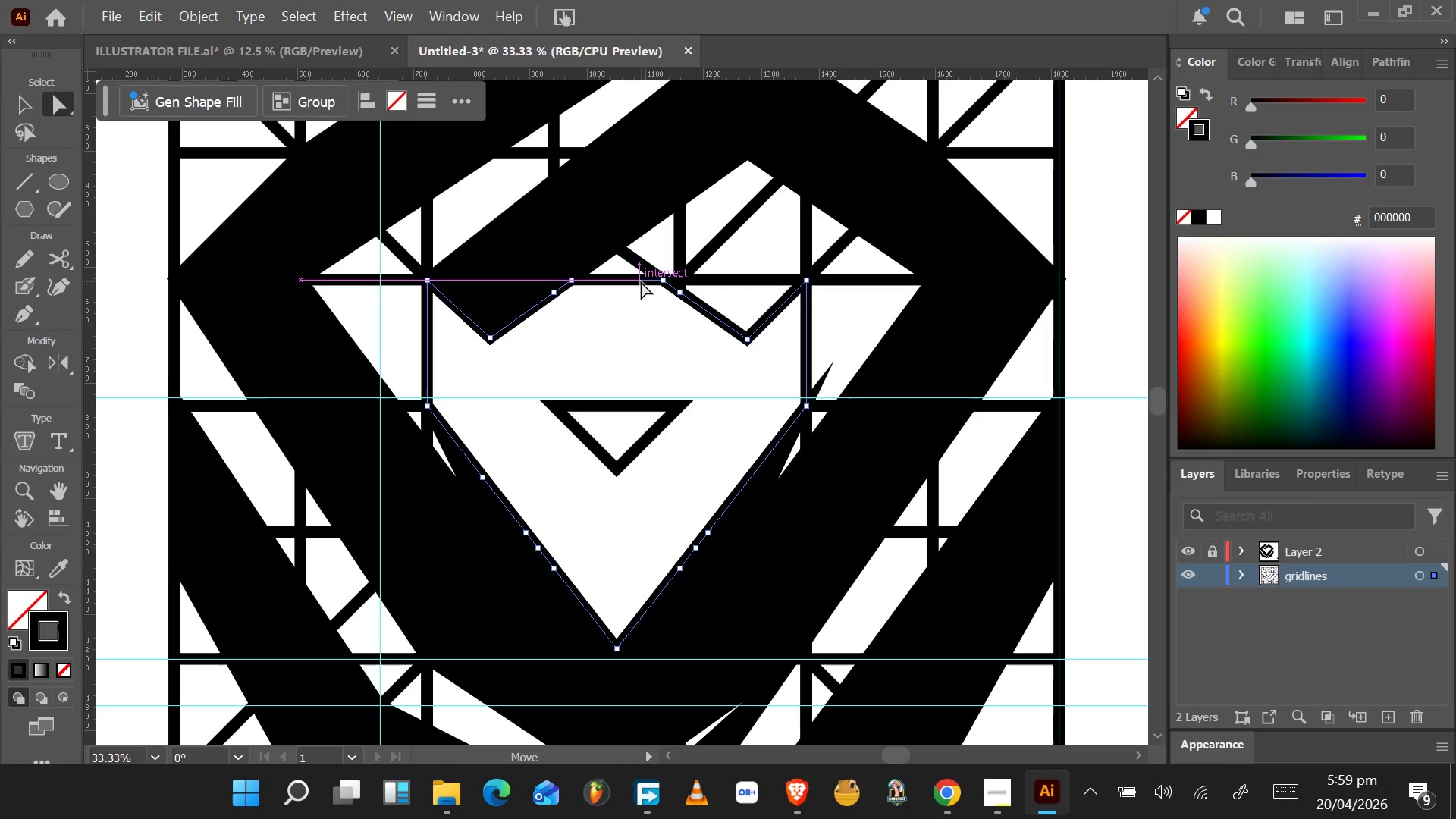 
triple_click([641, 281])
 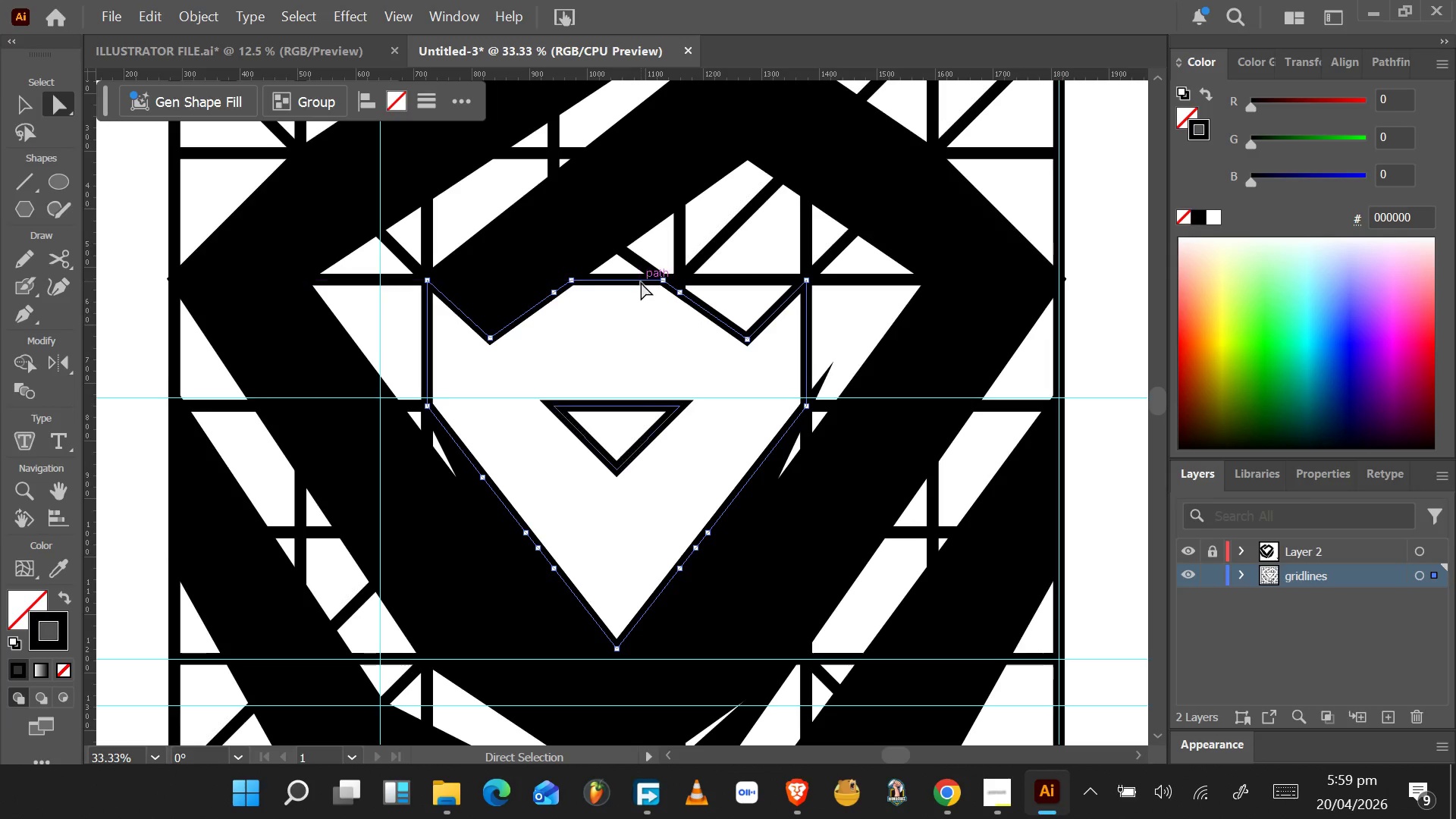 
right_click([641, 282])
 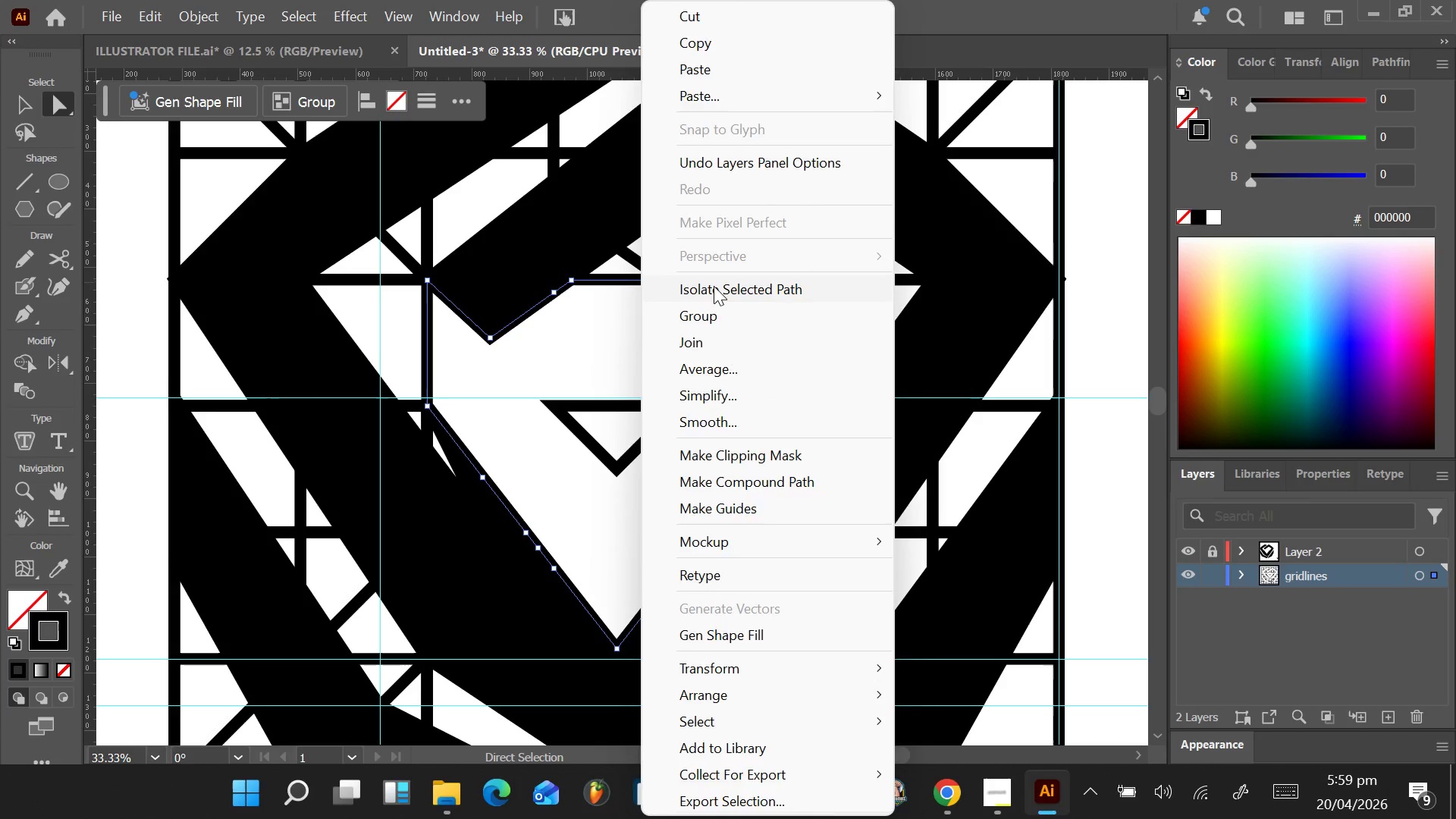 
left_click([714, 286])
 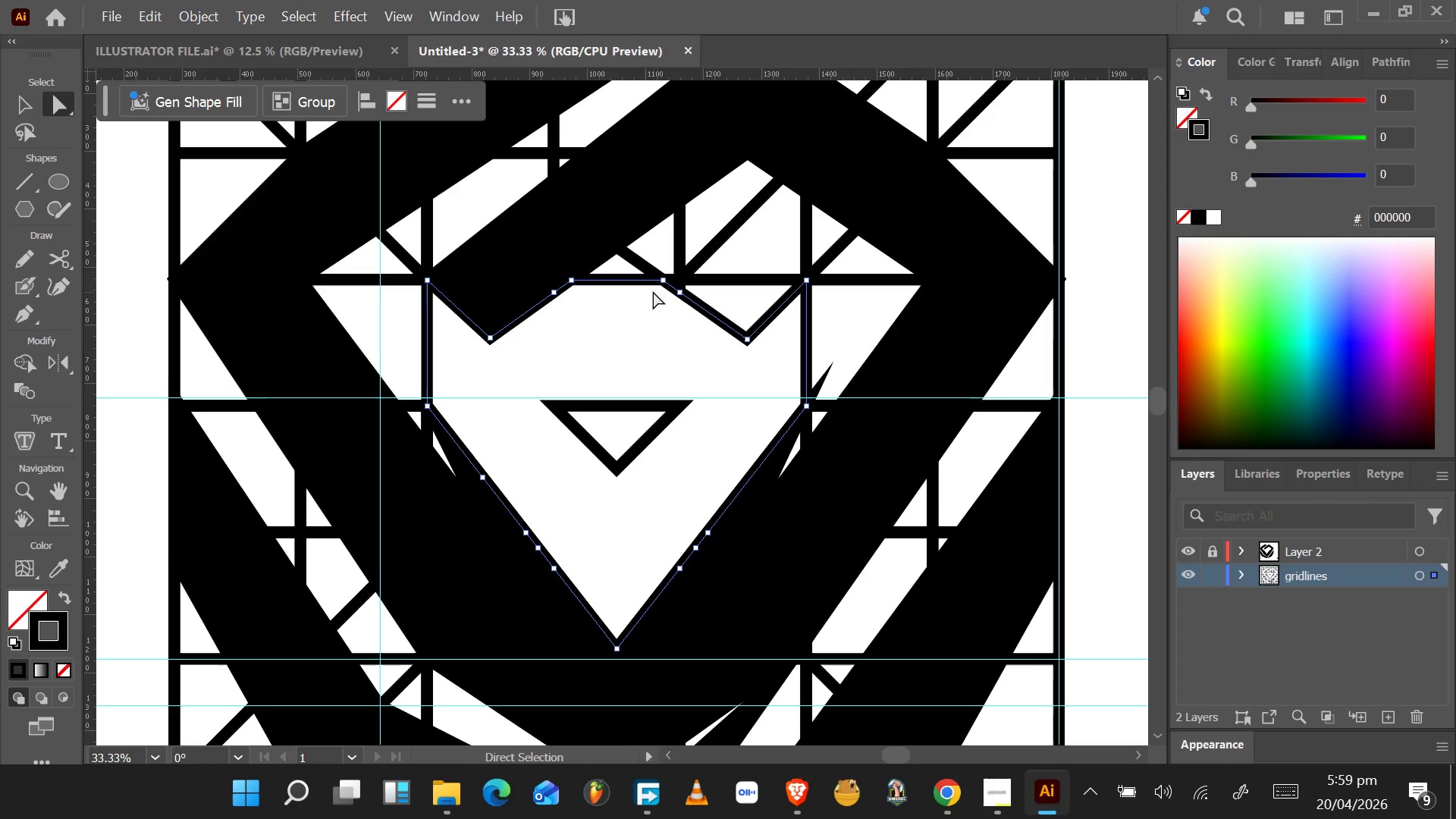 
right_click([630, 285])
 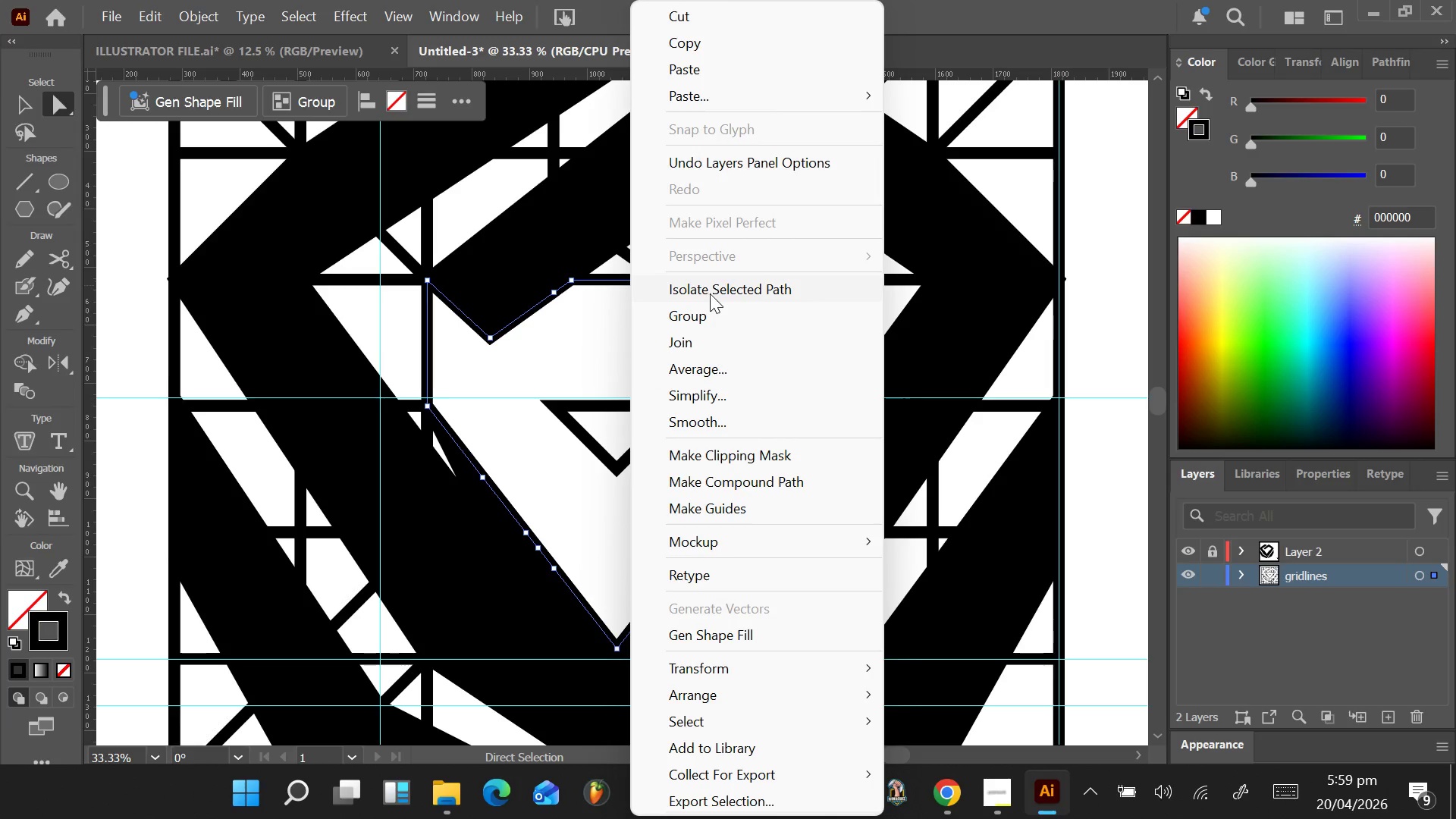 
left_click([711, 292])
 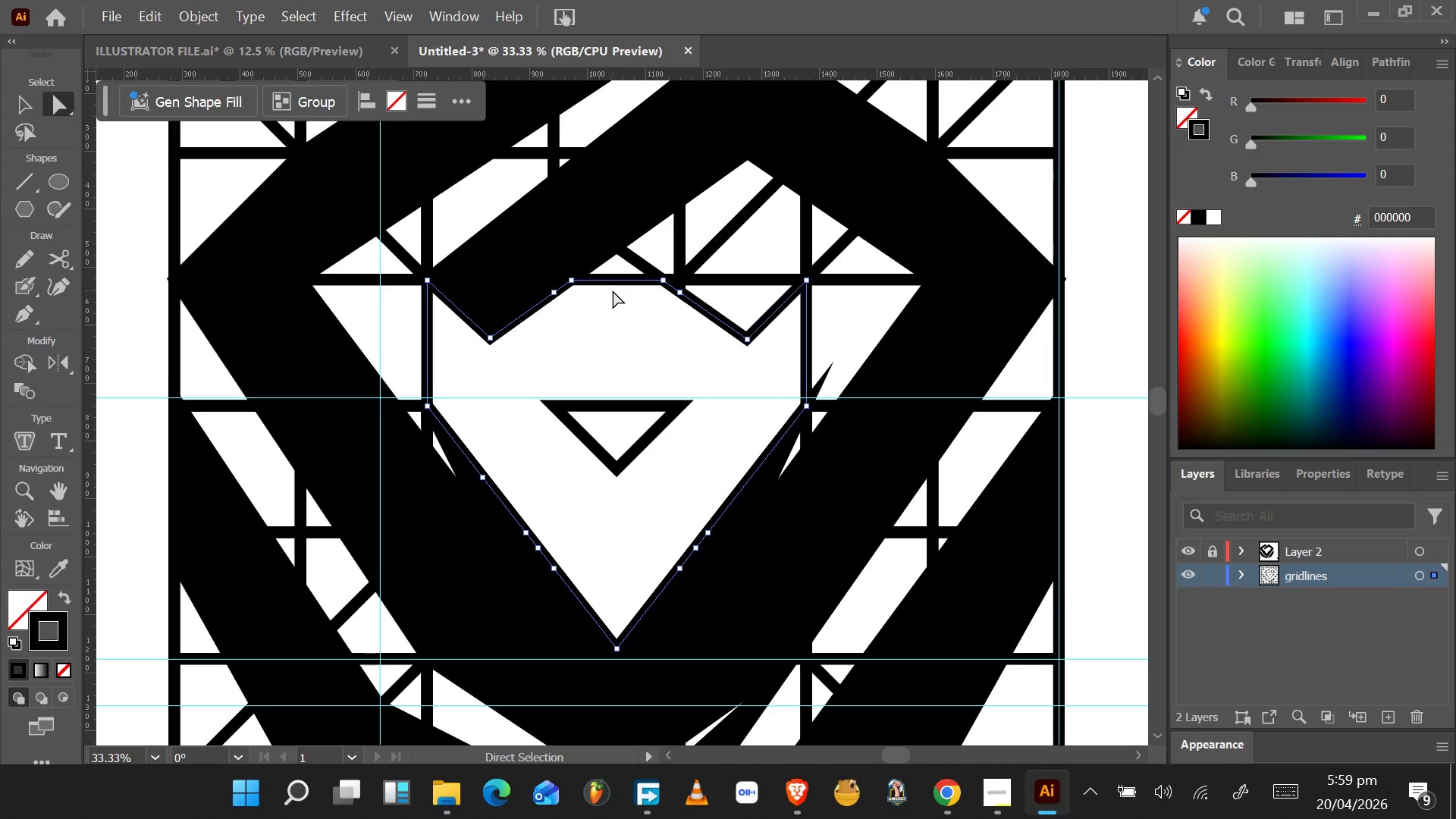 
hold_key(key=AltLeft, duration=1.31)
 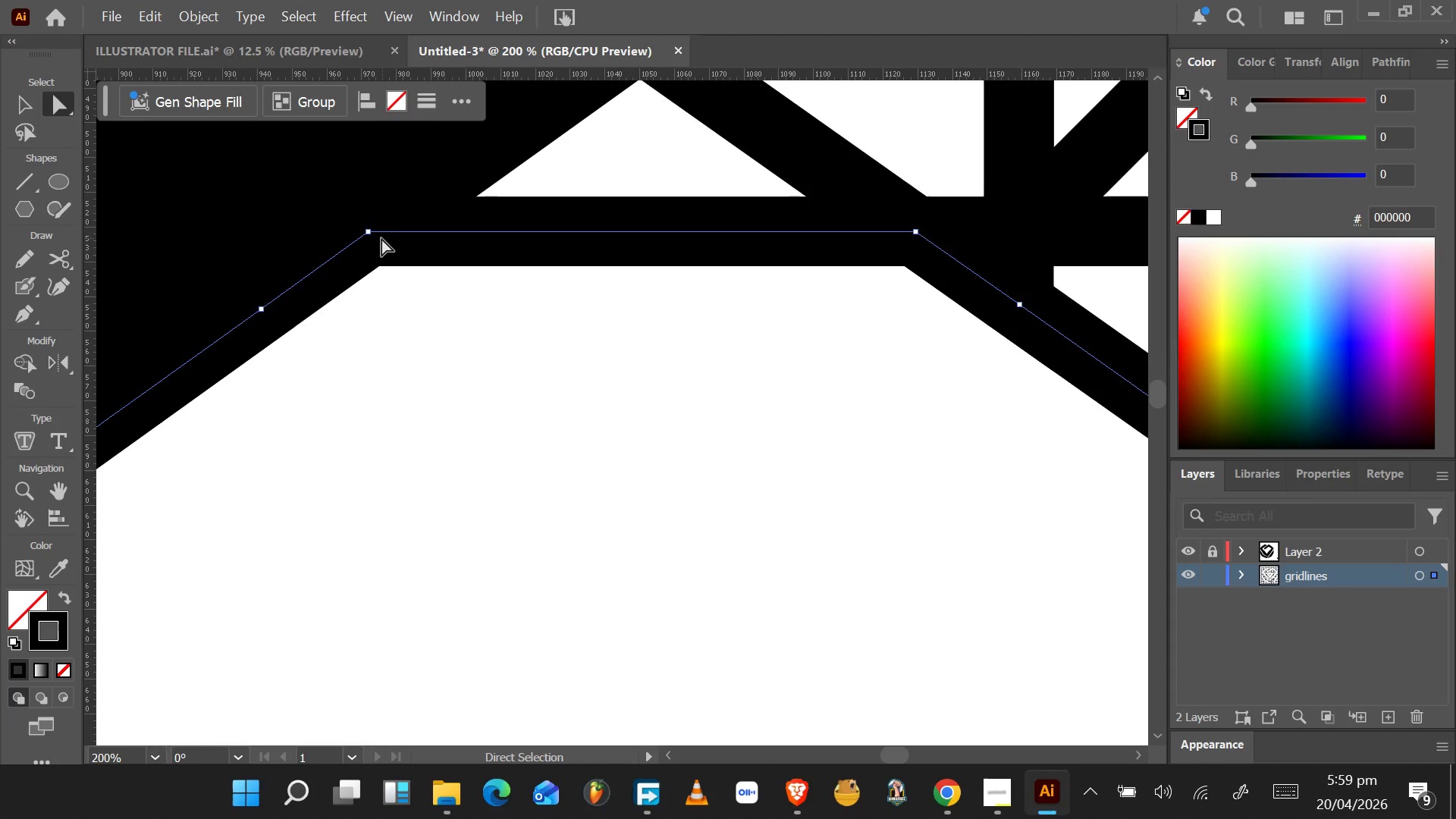 
left_click([369, 235])
 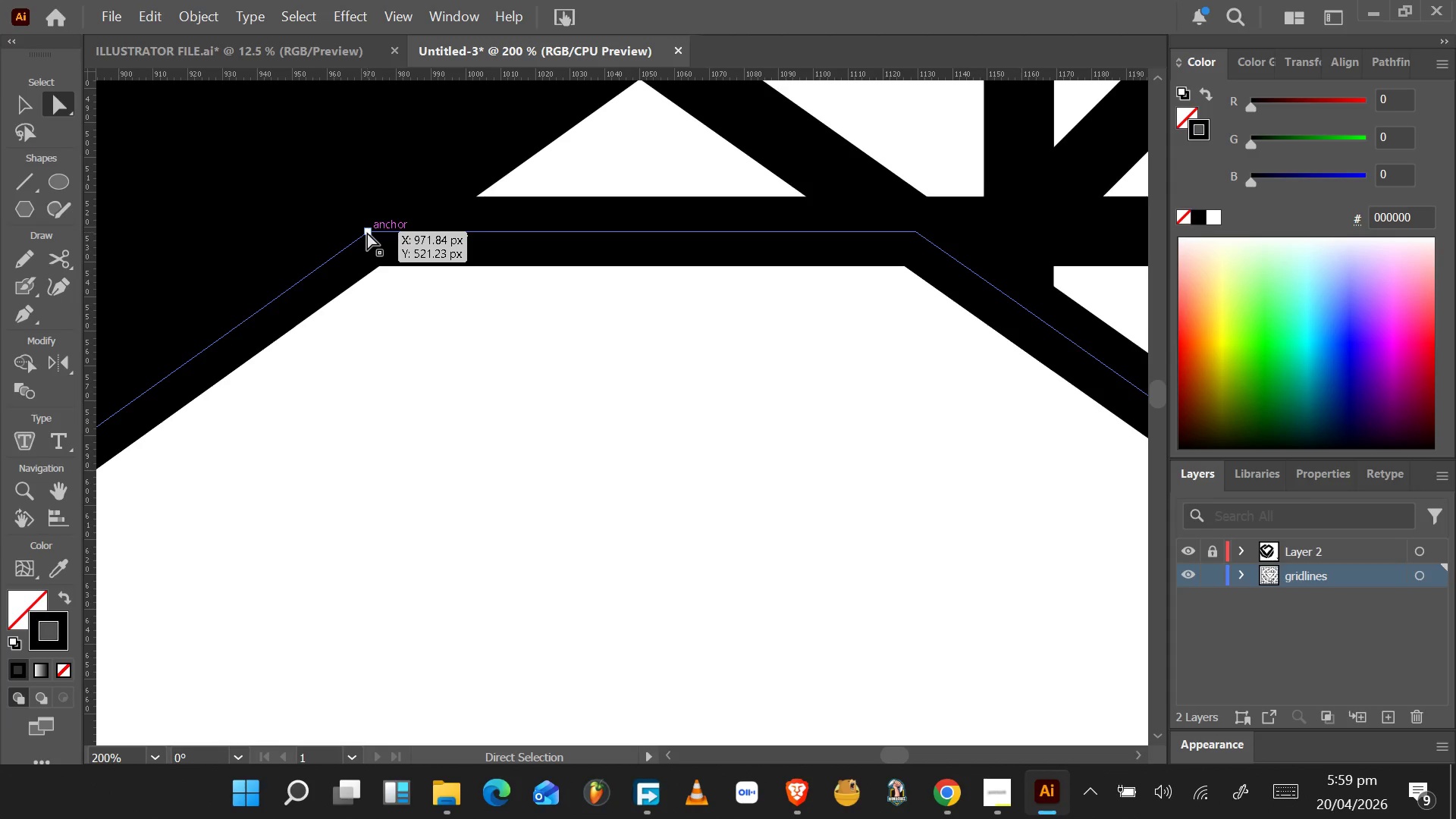 
left_click([366, 232])
 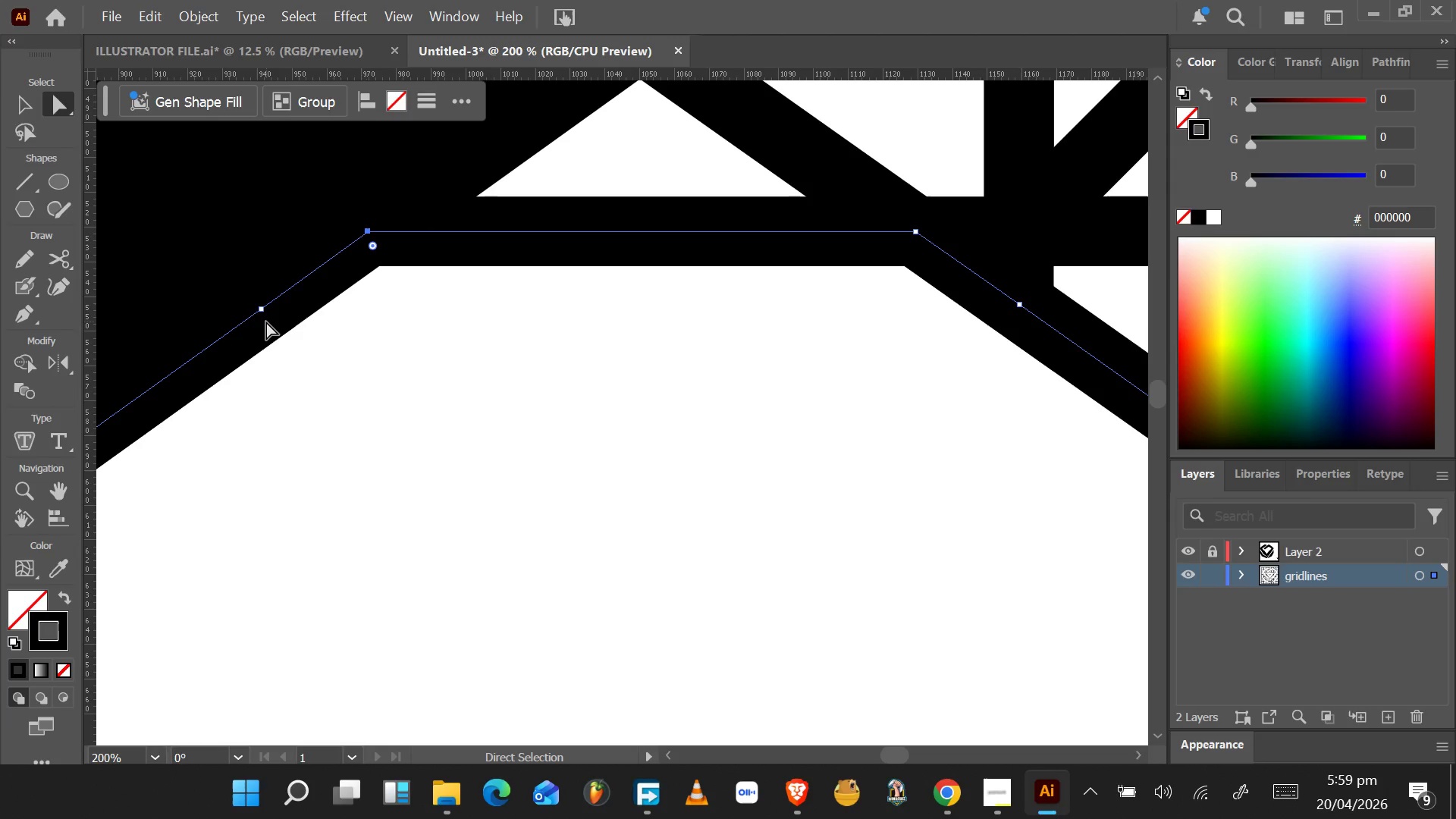 
scroll: coordinate [612, 290], scroll_direction: up, amount: 5.0
 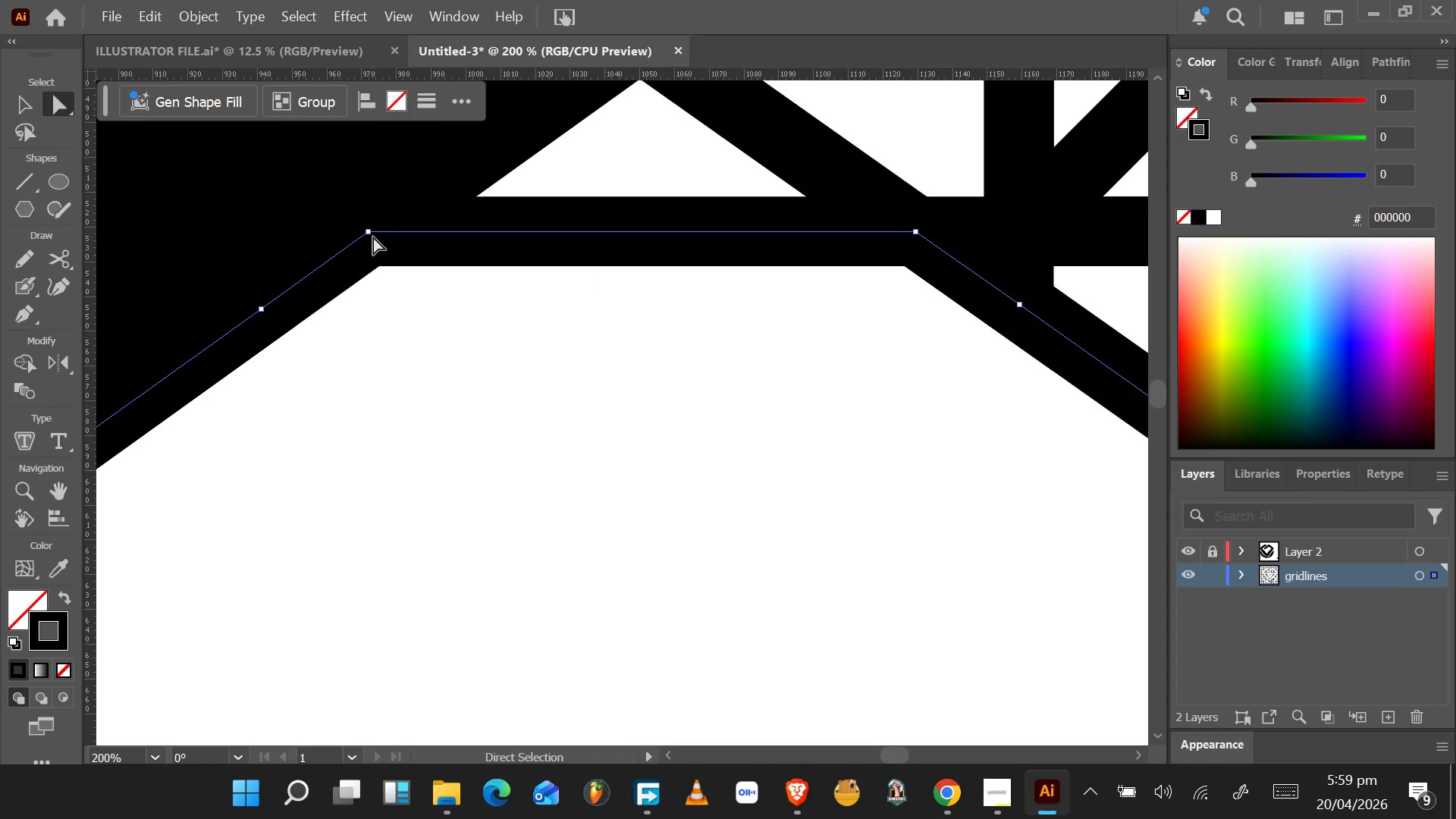 
hold_key(key=ShiftLeft, duration=1.53)
left_click([261, 307])
 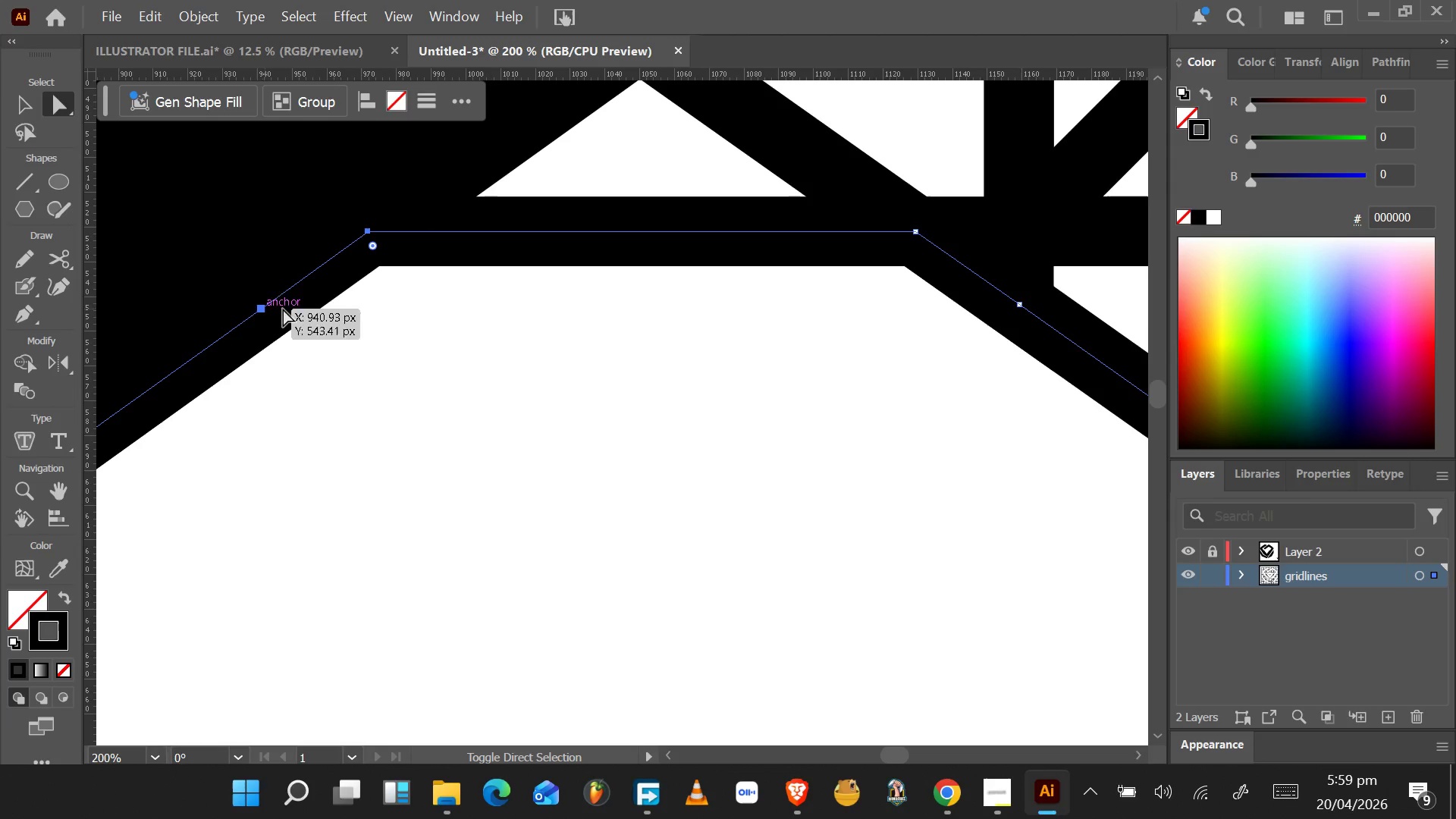 
hold_key(key=ShiftLeft, duration=1.55)
 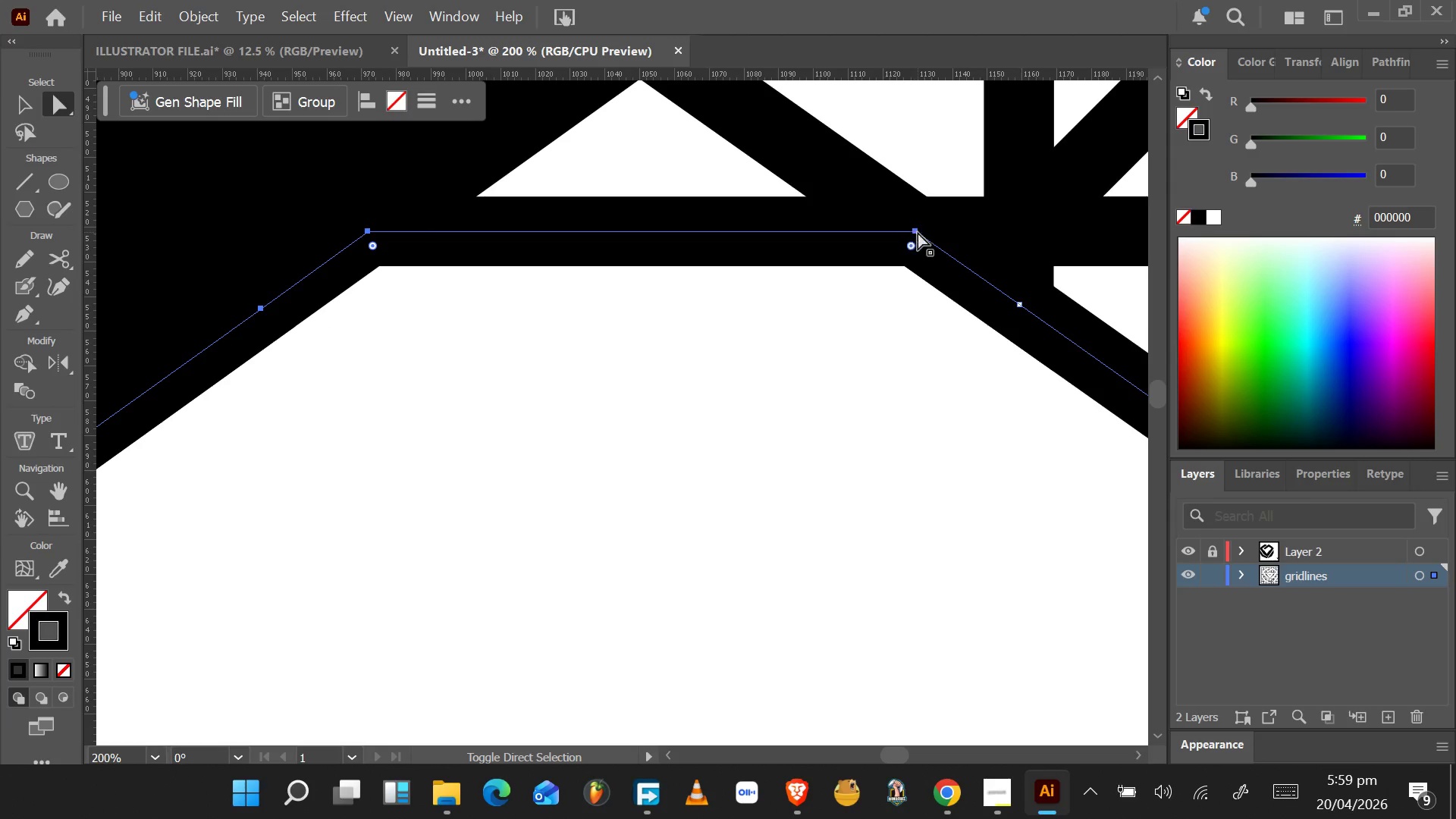 
hold_key(key=ShiftLeft, duration=1.53)
left_click([918, 232])
 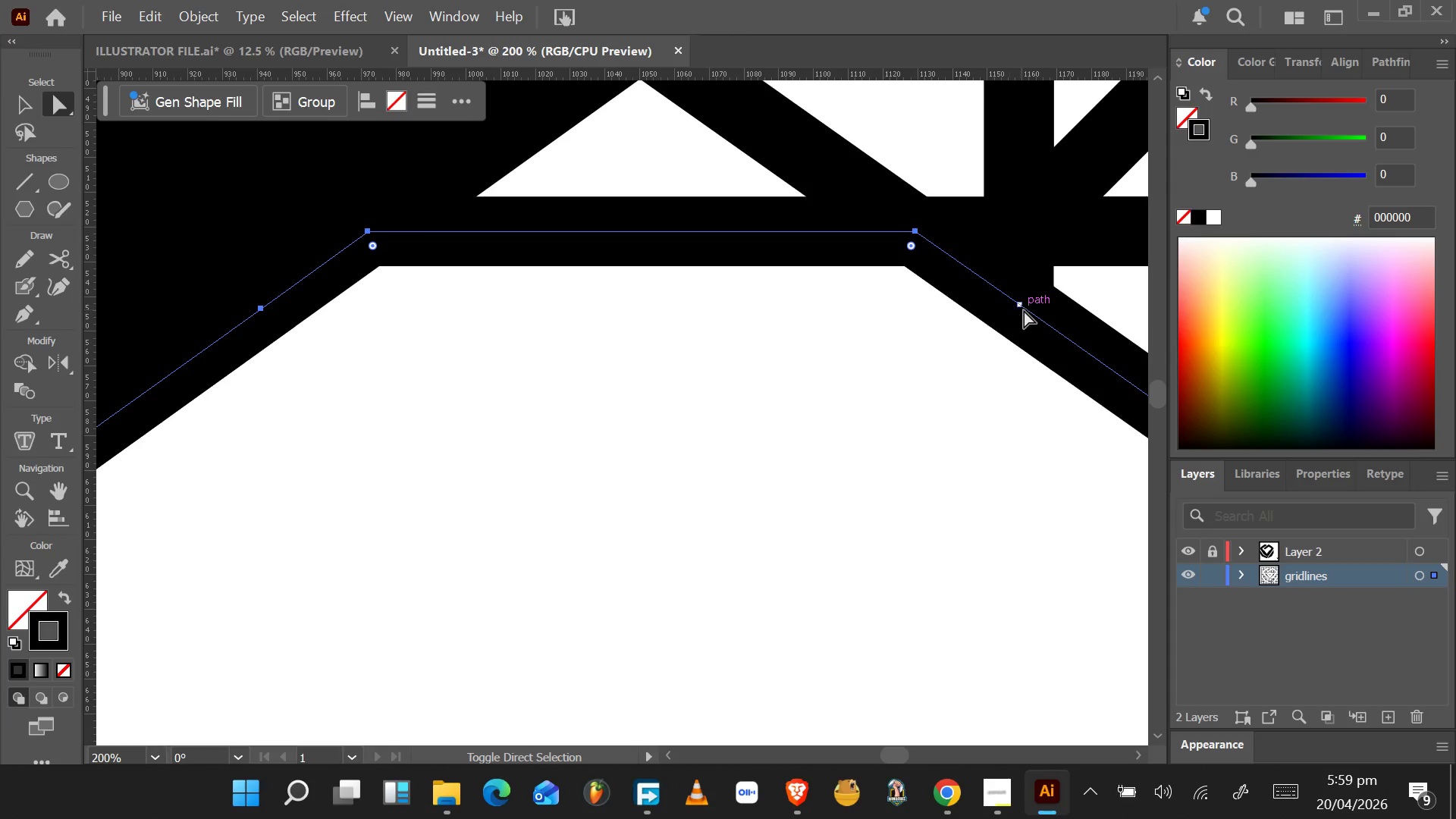 
hold_key(key=ShiftLeft, duration=0.98)
left_click([1021, 304])
 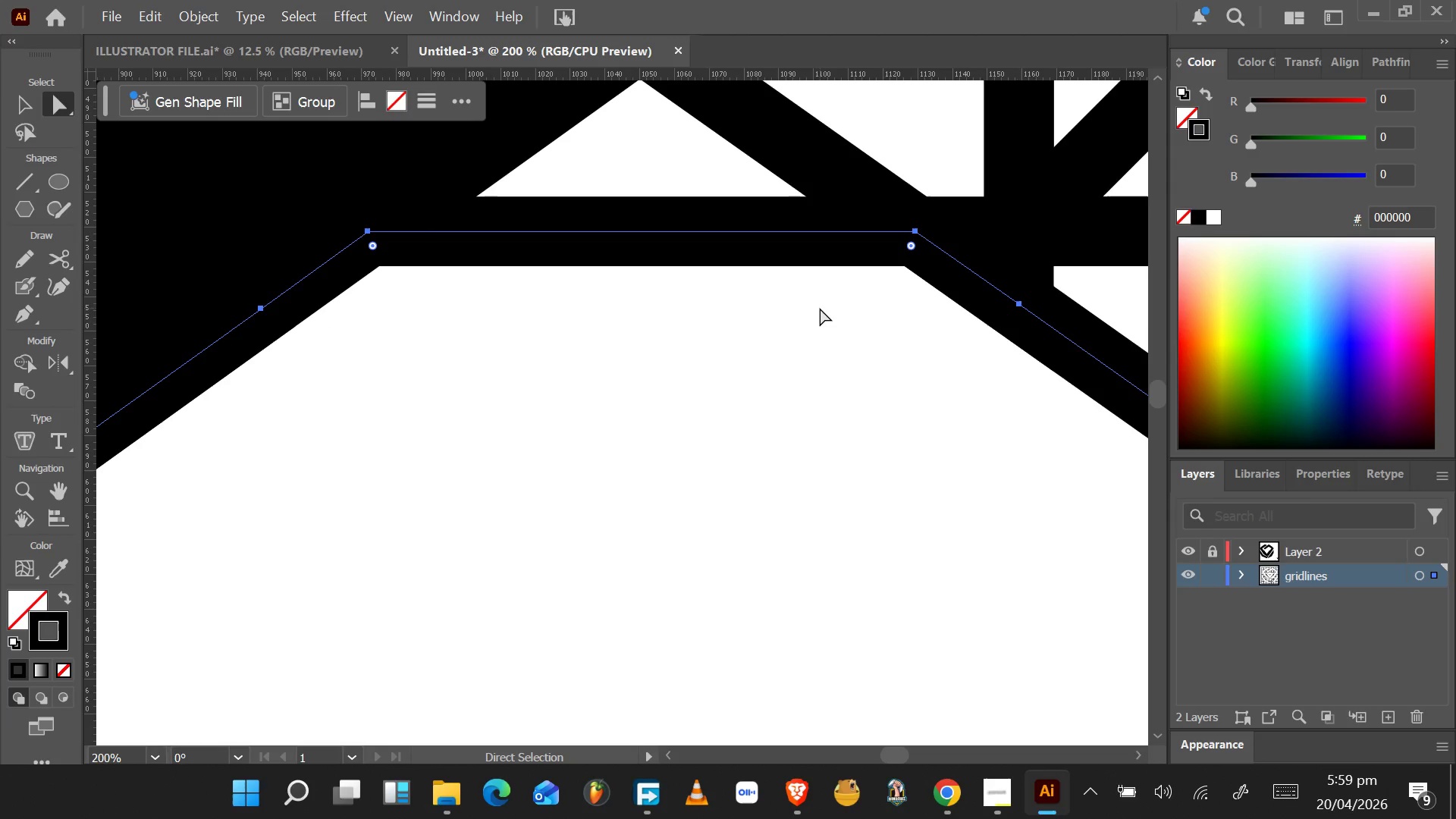 
hold_key(key=AltLeft, duration=0.8)
 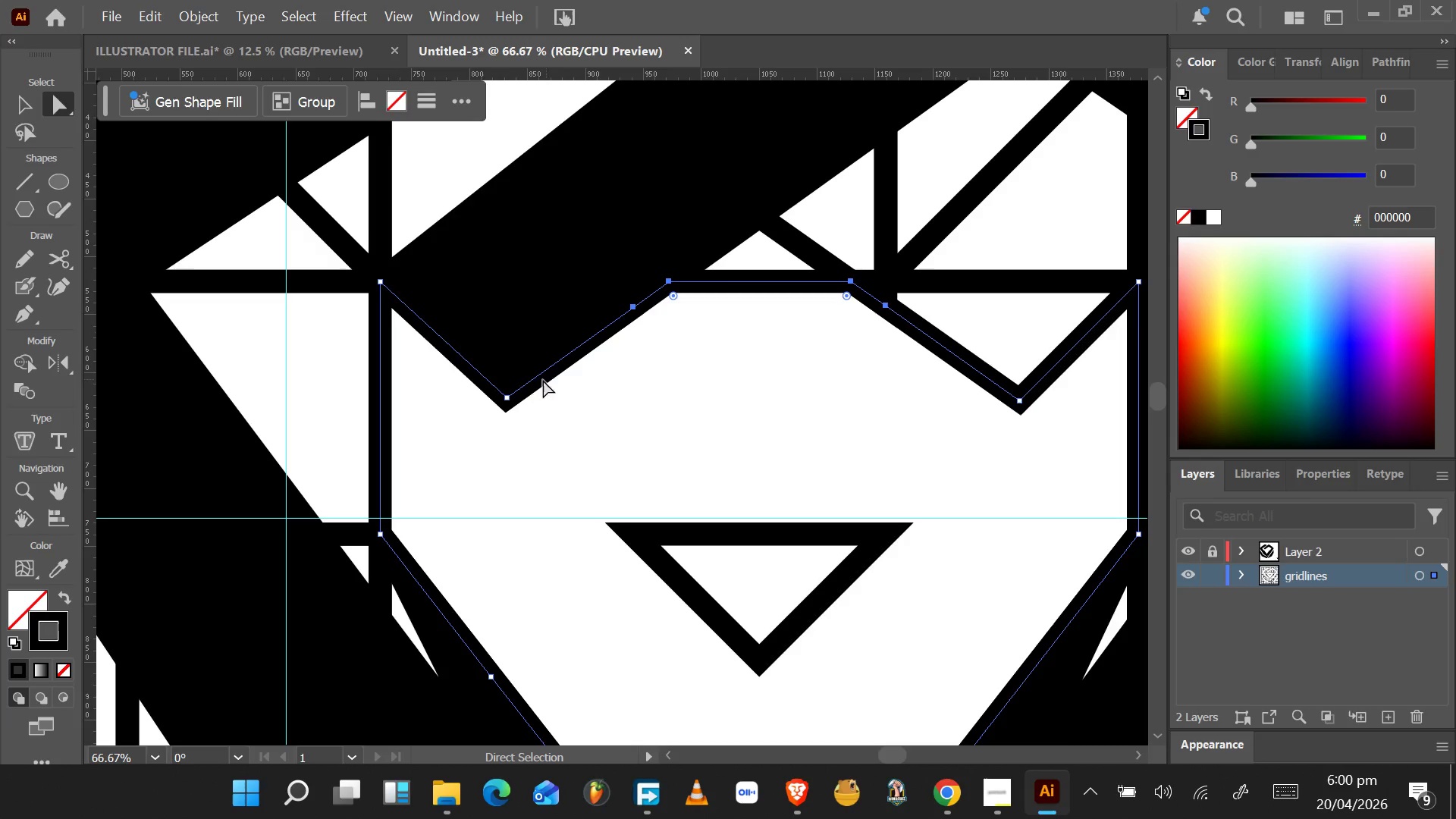 
hold_key(key=ShiftLeft, duration=1.53)
left_click([506, 400])
 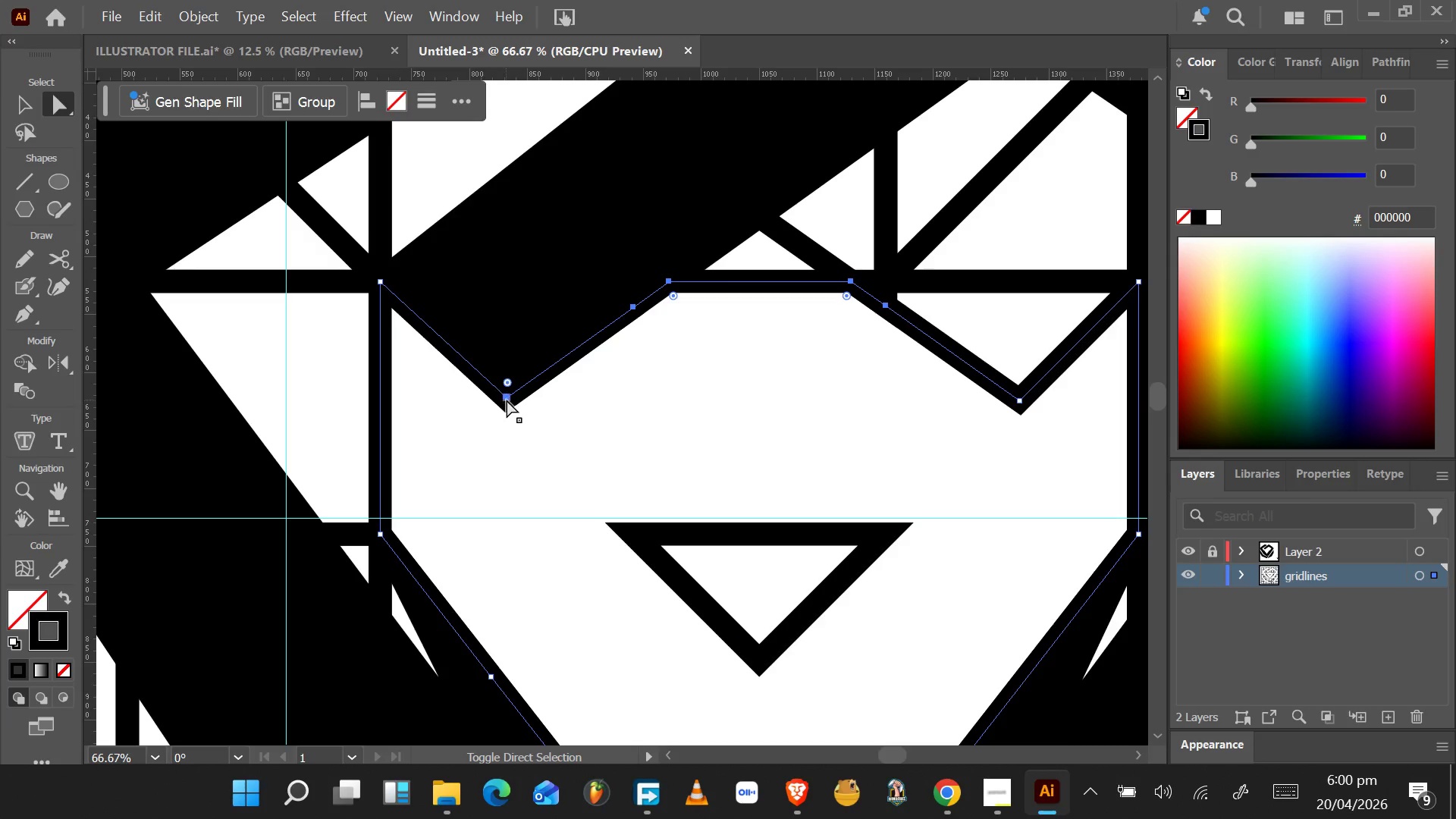 
hold_key(key=ShiftLeft, duration=1.53)
 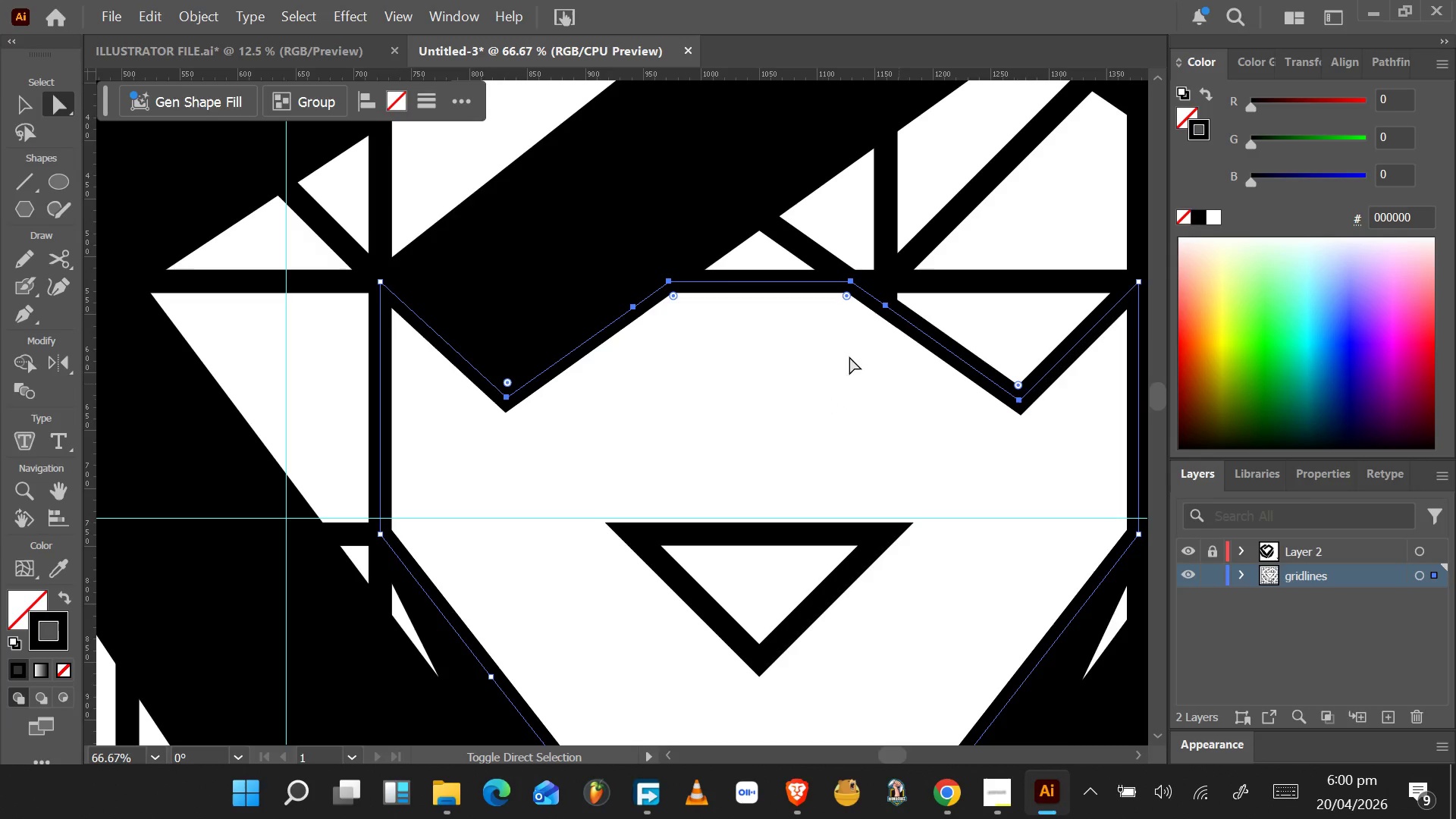 
scroll: coordinate [820, 307], scroll_direction: down, amount: 3.0
 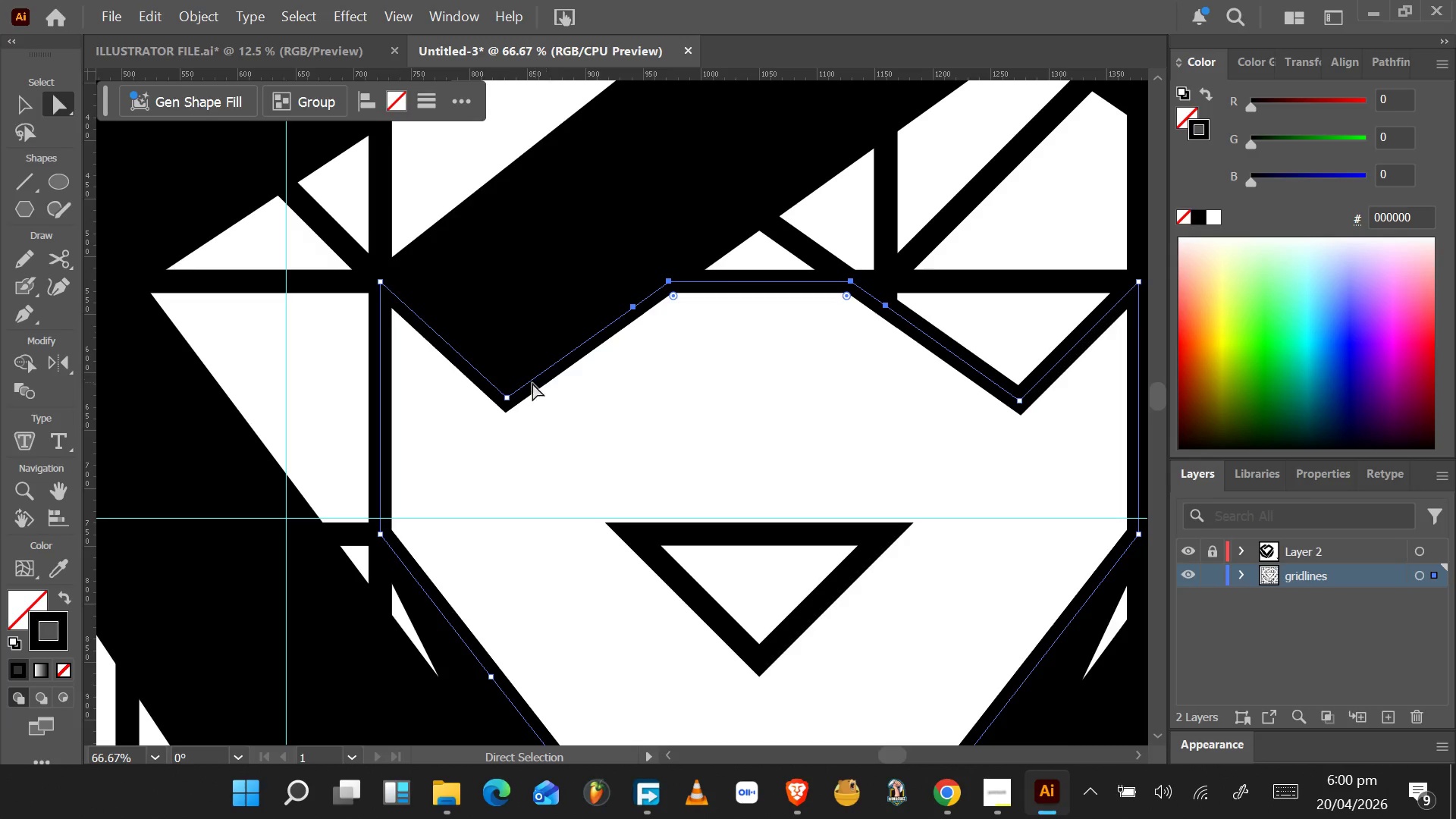 
hold_key(key=ShiftLeft, duration=0.7)
 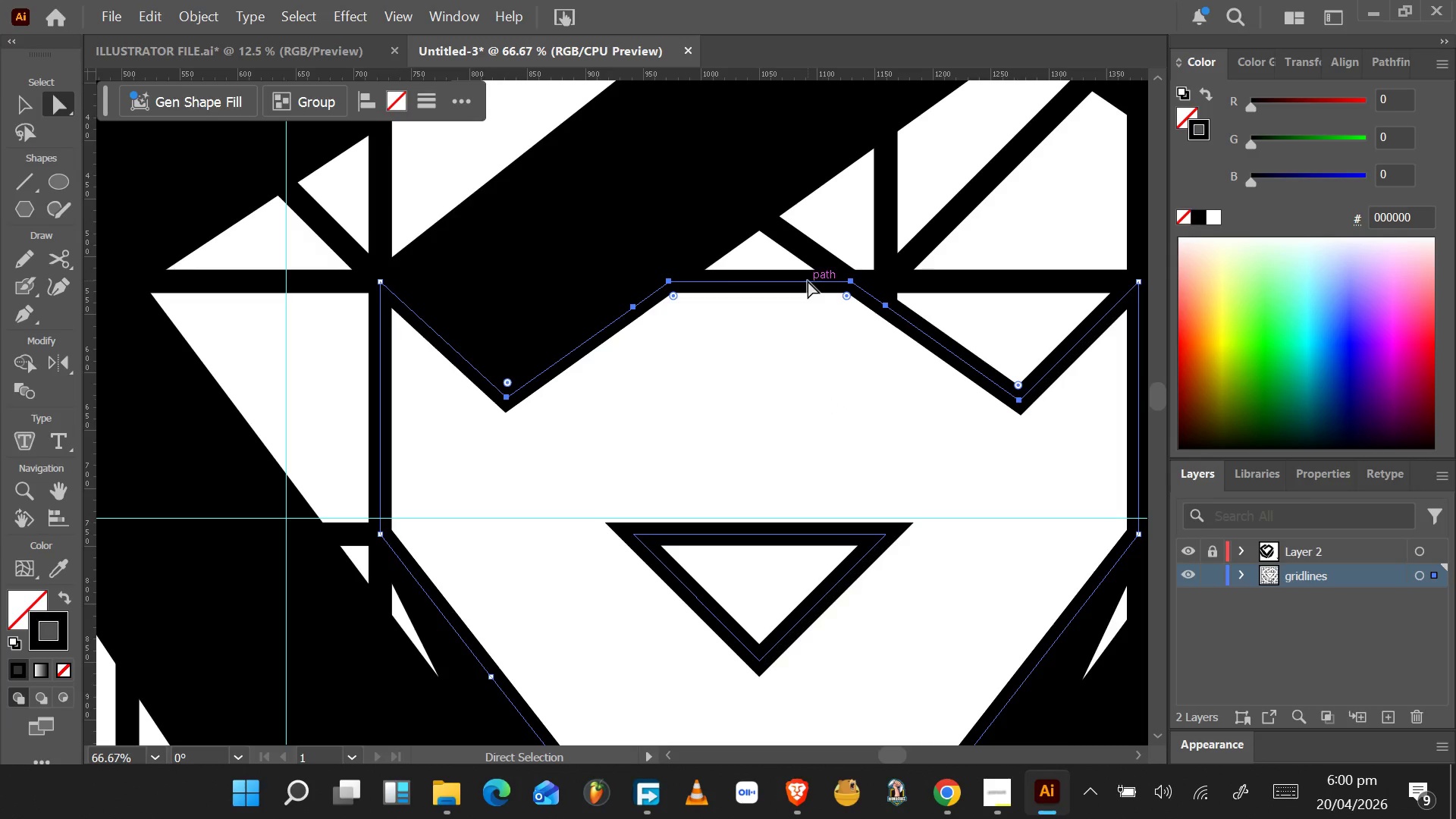 
key(Control+C)
 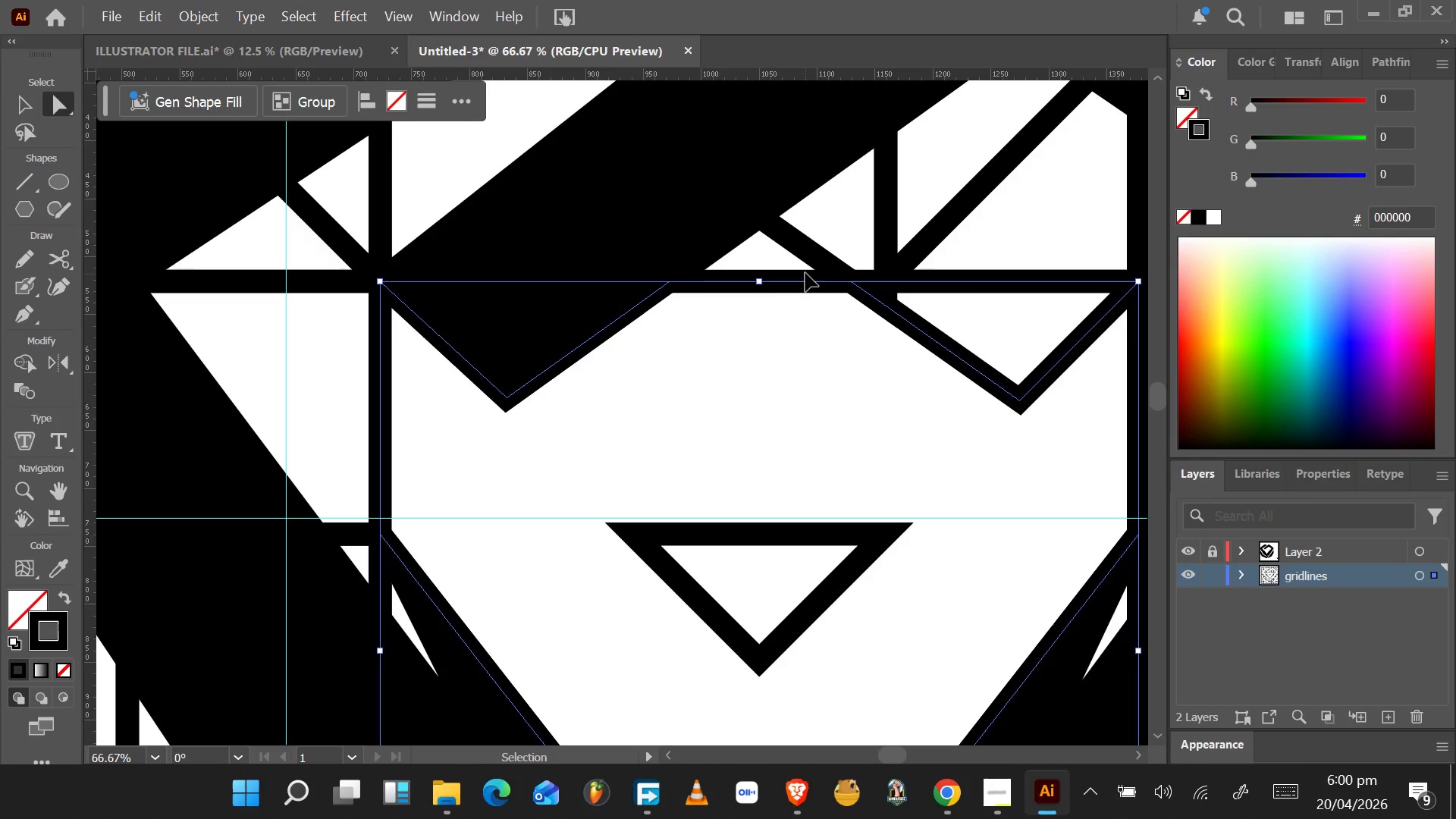 
key(Control+V)
 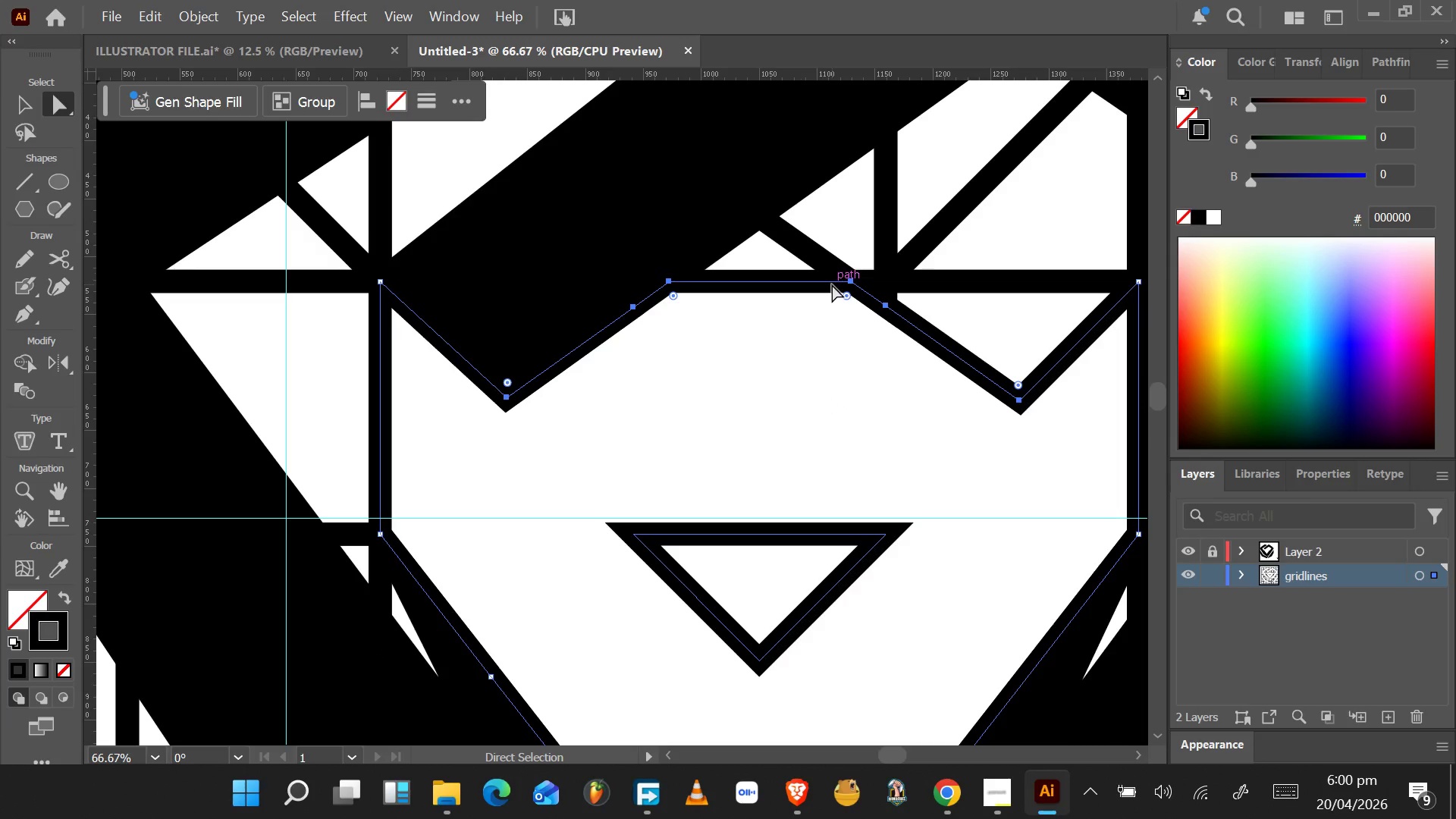 
key(Control+C)
 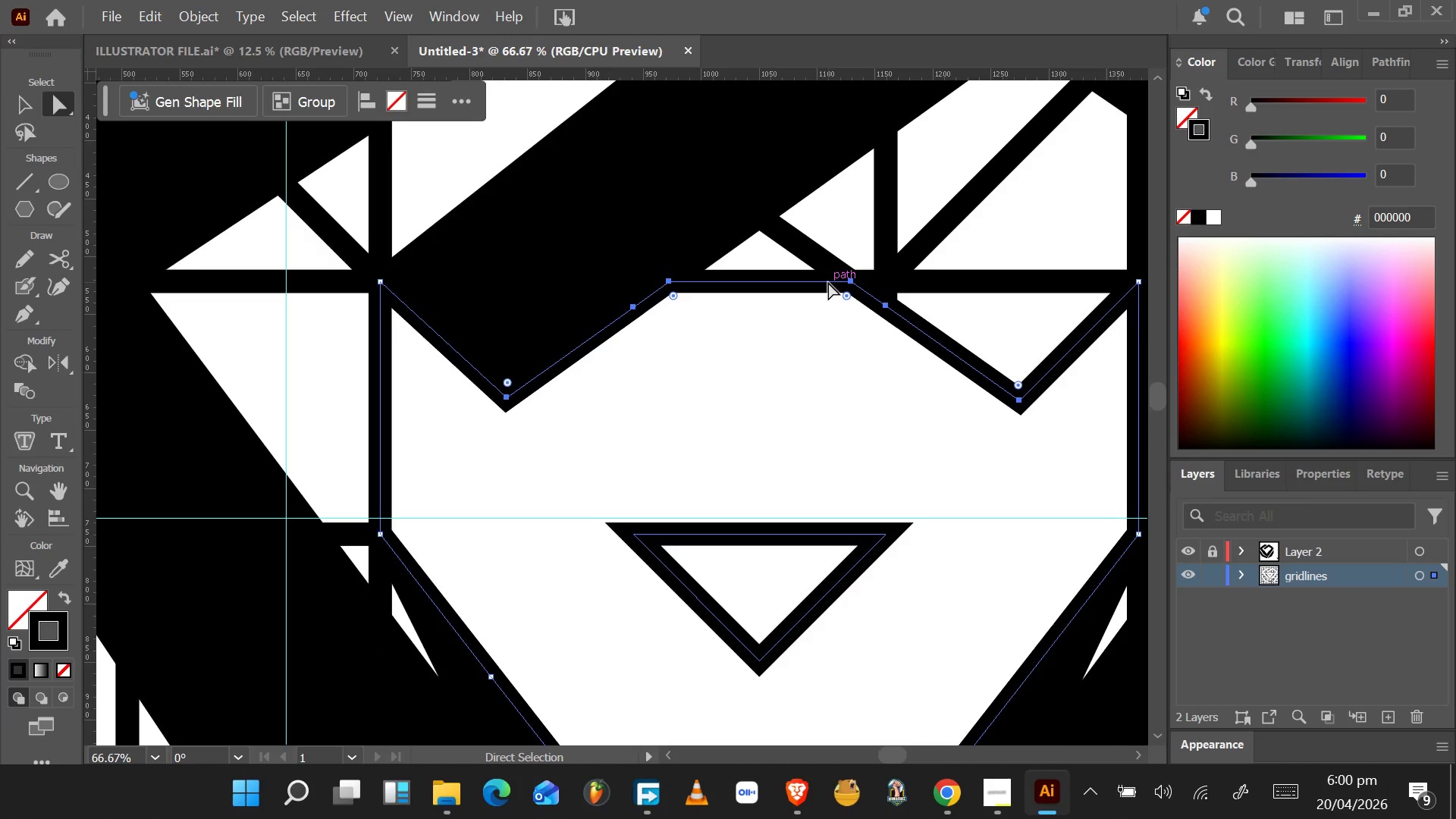 
hold_key(key=ControlLeft, duration=1.55)
 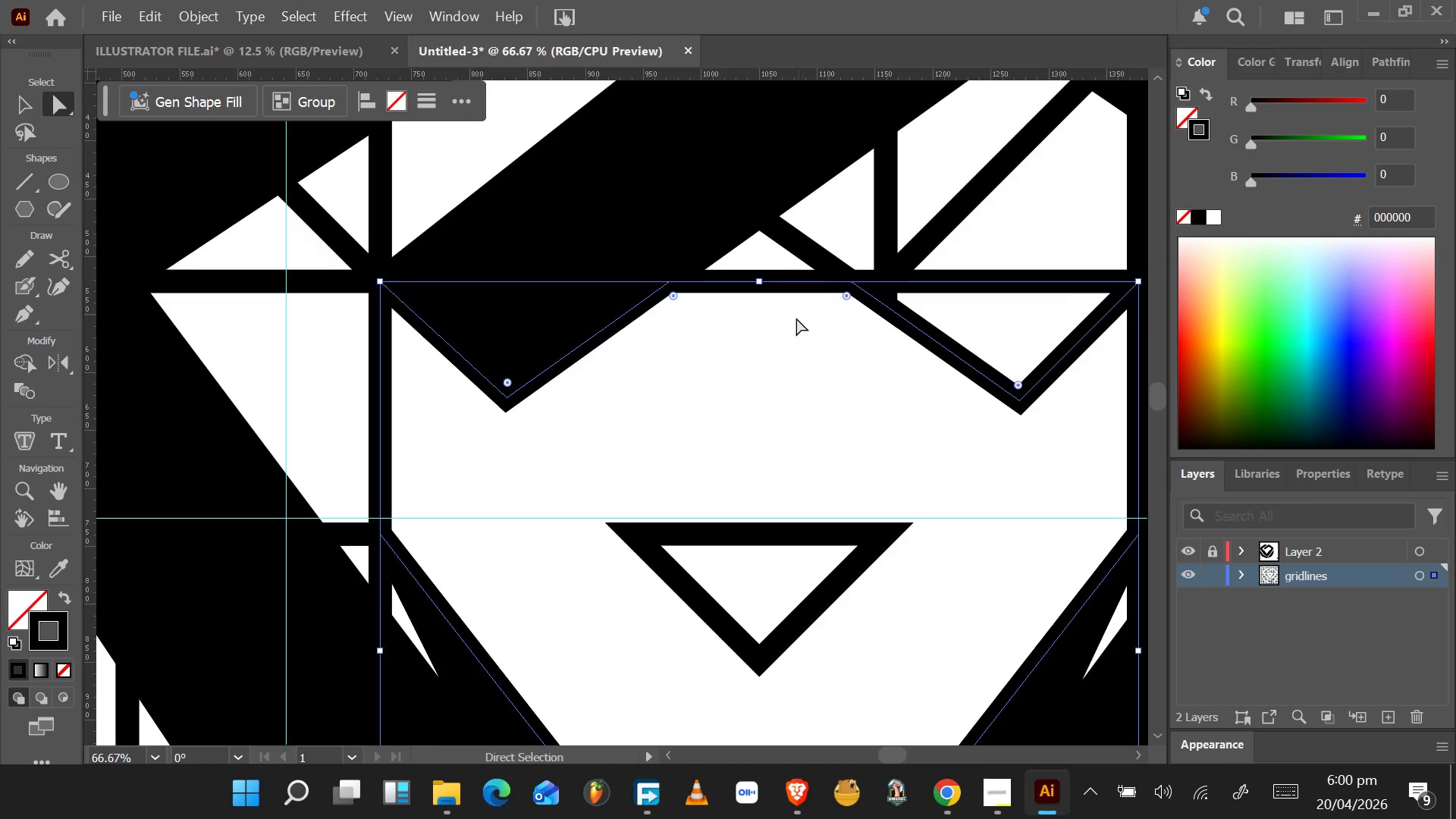 
hold_key(key=ControlLeft, duration=0.45)
 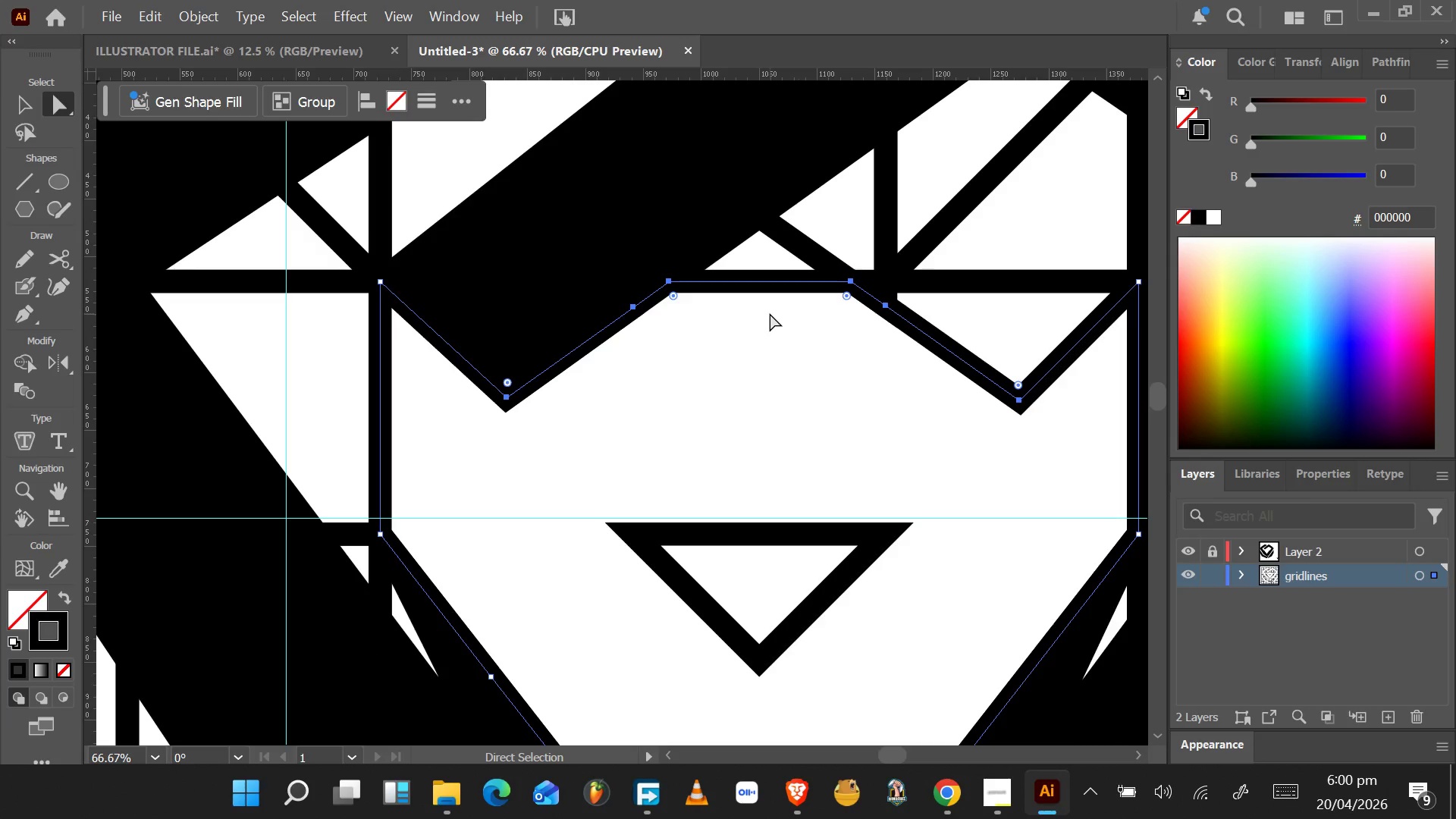 
key(Control+V)
 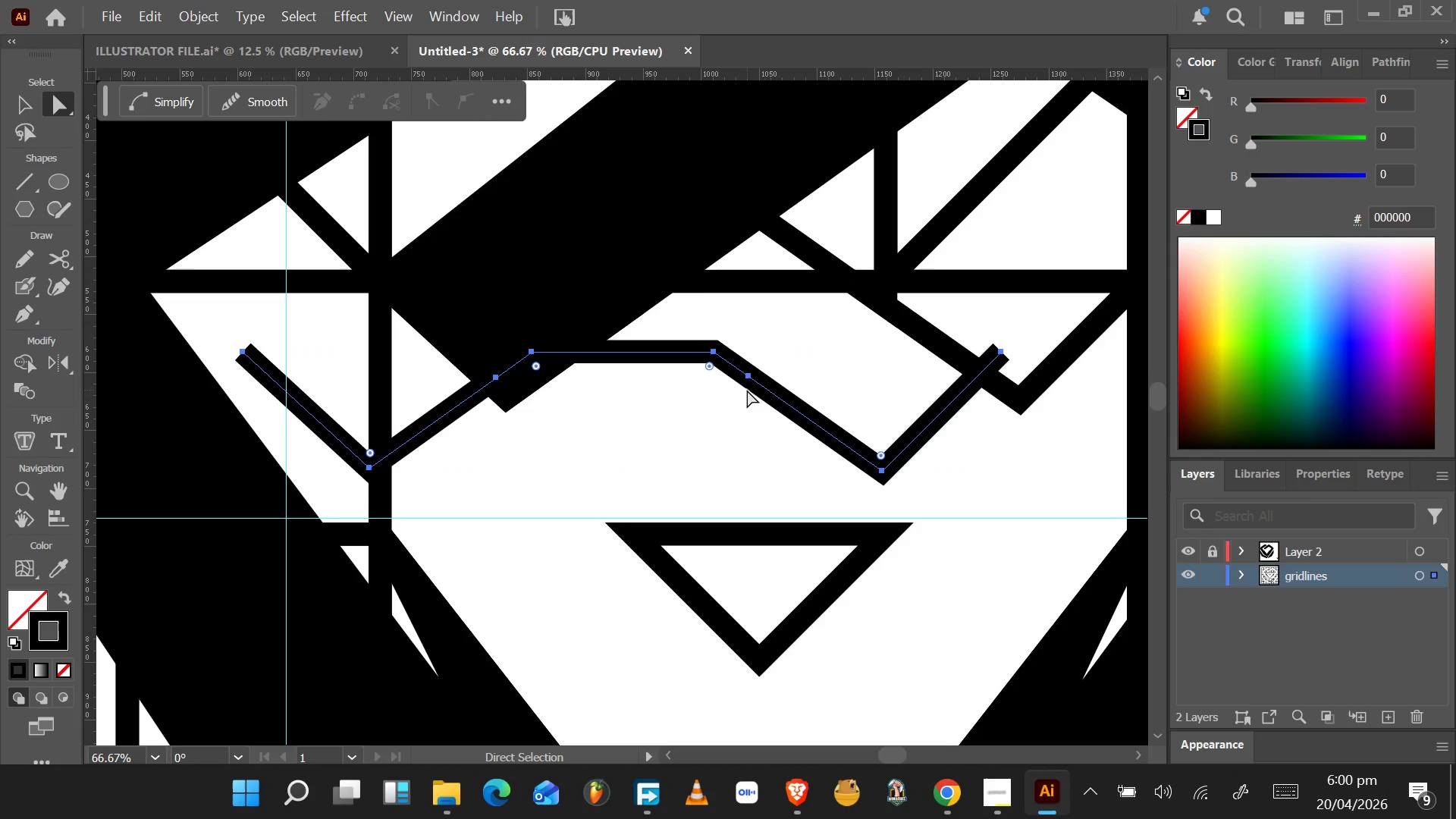 
left_click_drag(start_coordinate=[764, 388], to_coordinate=[833, 446])
 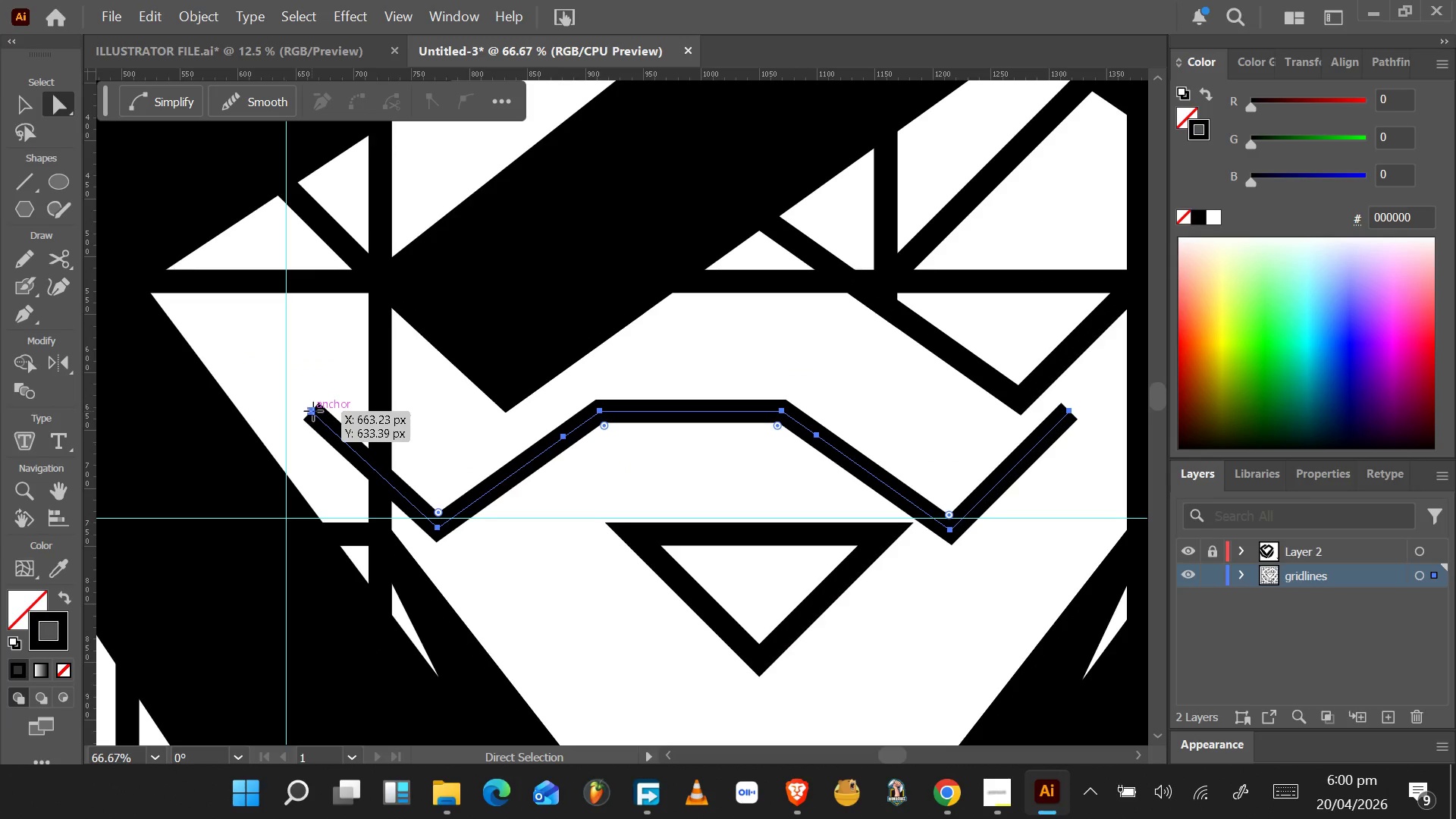 
hold_key(key=ShiftLeft, duration=1.55)
 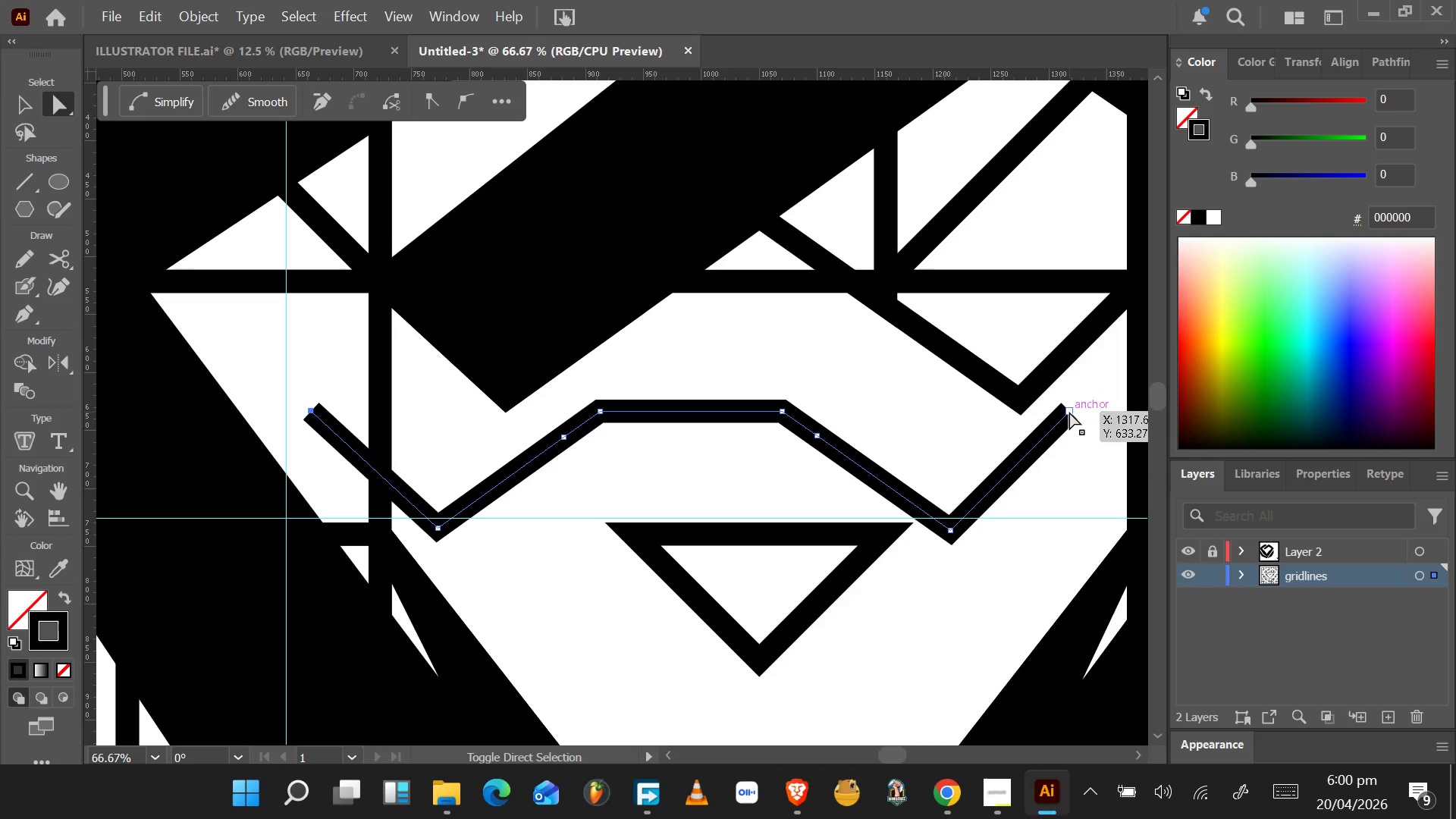 
hold_key(key=ShiftLeft, duration=1.08)
left_click([1069, 412])
 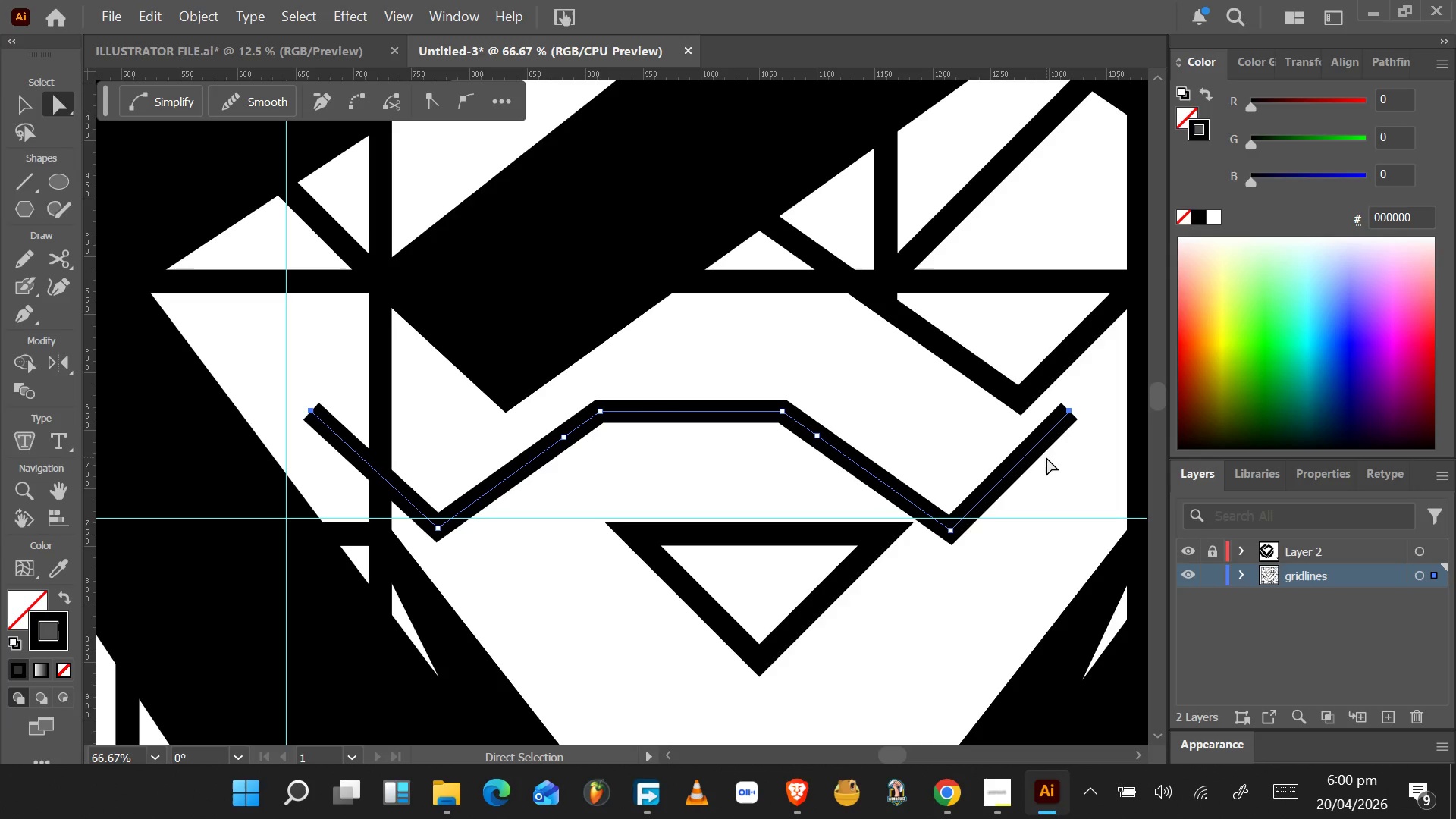 
key(Delete)
 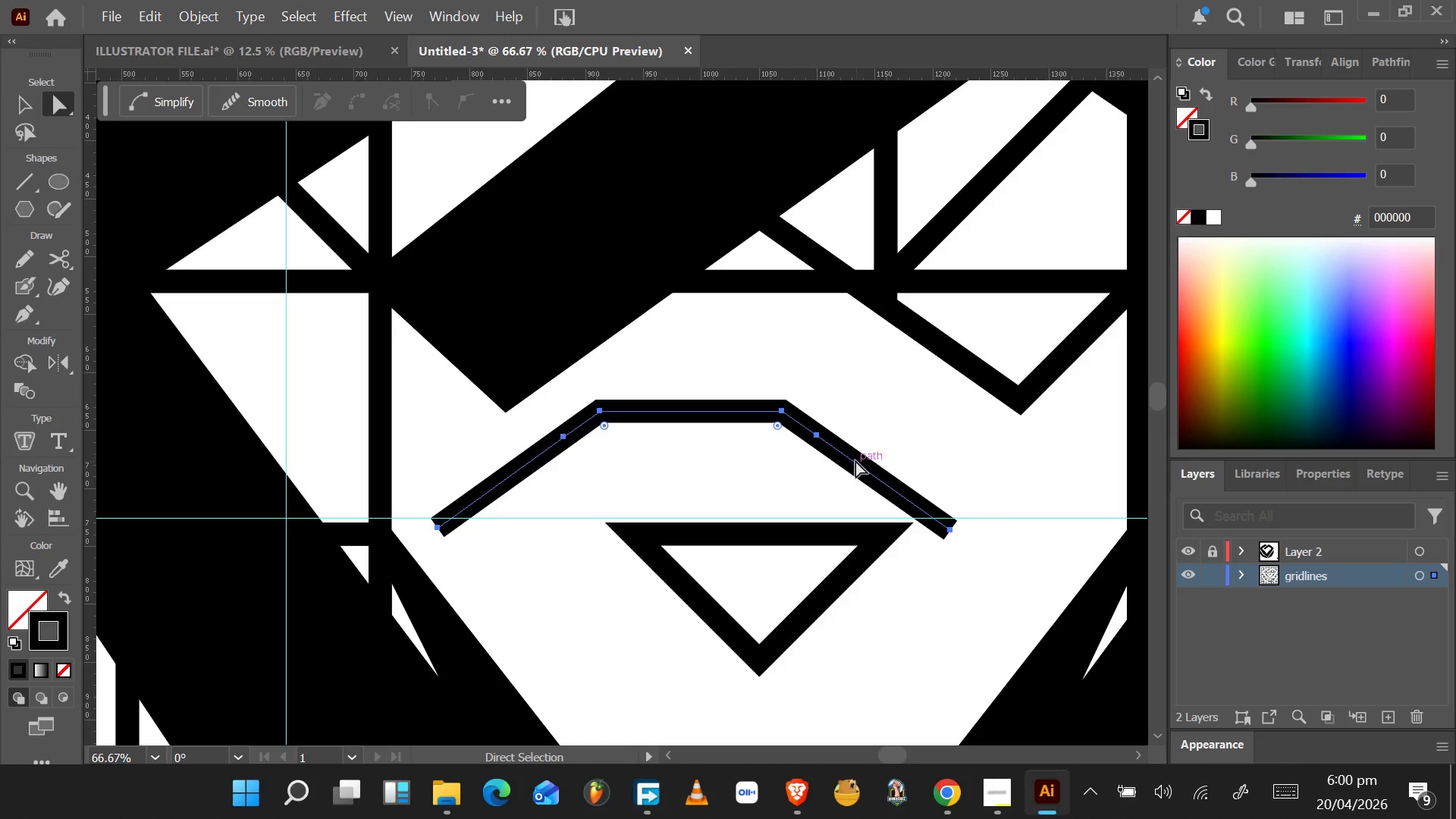 
left_click_drag(start_coordinate=[693, 416], to_coordinate=[720, 396])
 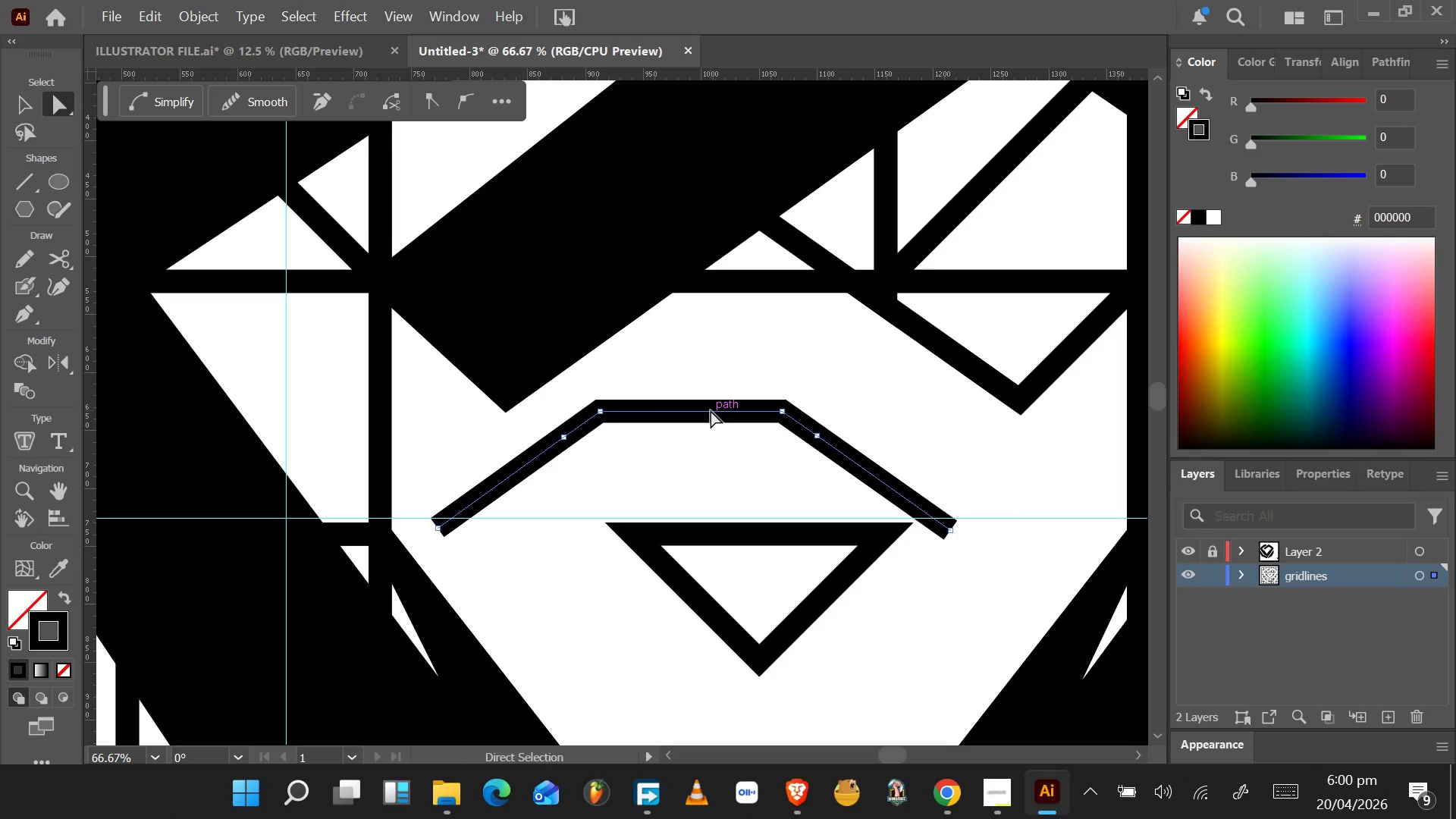 
left_click_drag(start_coordinate=[711, 410], to_coordinate=[738, 369])
 